 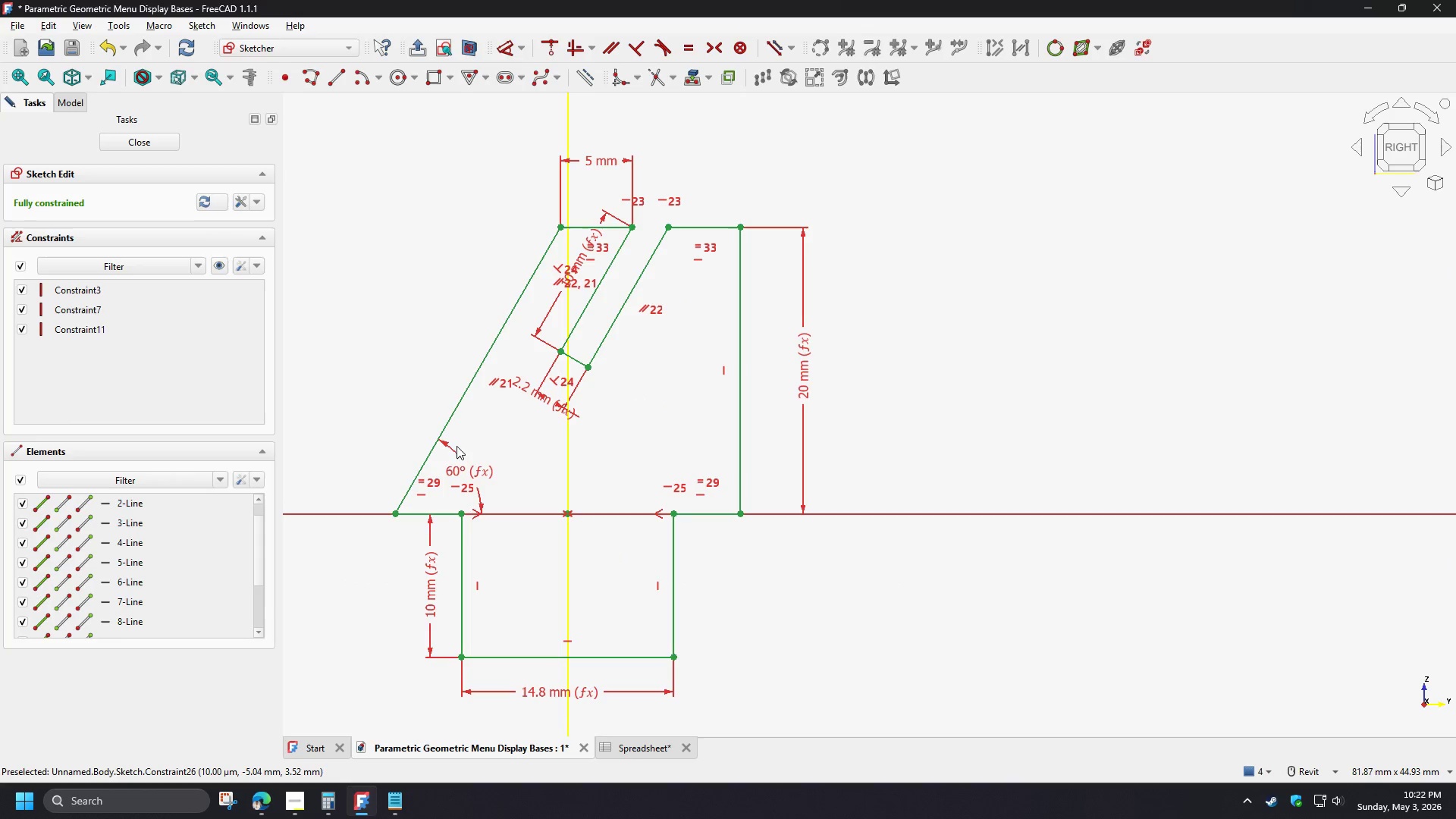 
left_click_drag(start_coordinate=[454, 450], to_coordinate=[482, 437])
 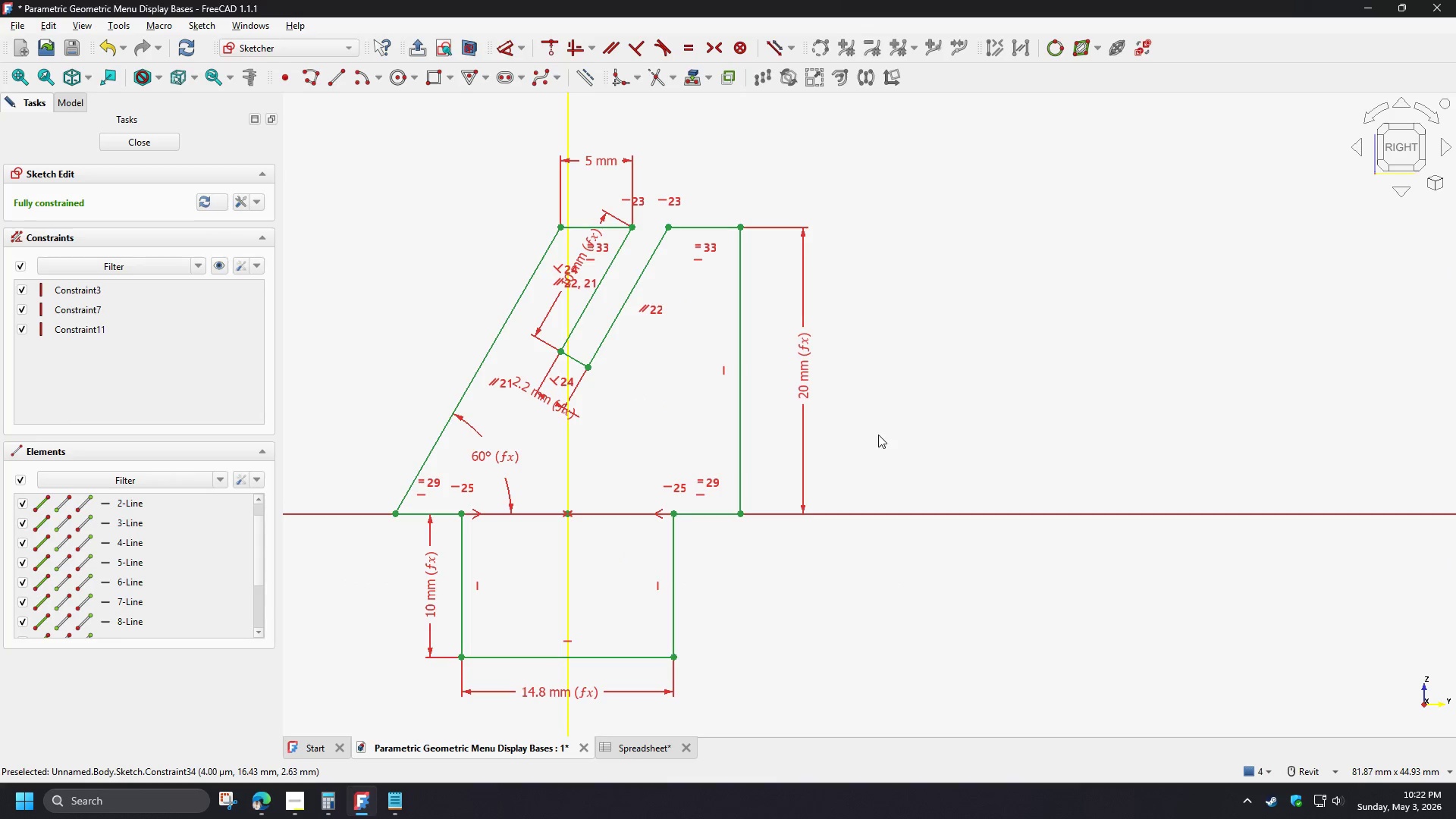 
left_click([877, 430])
 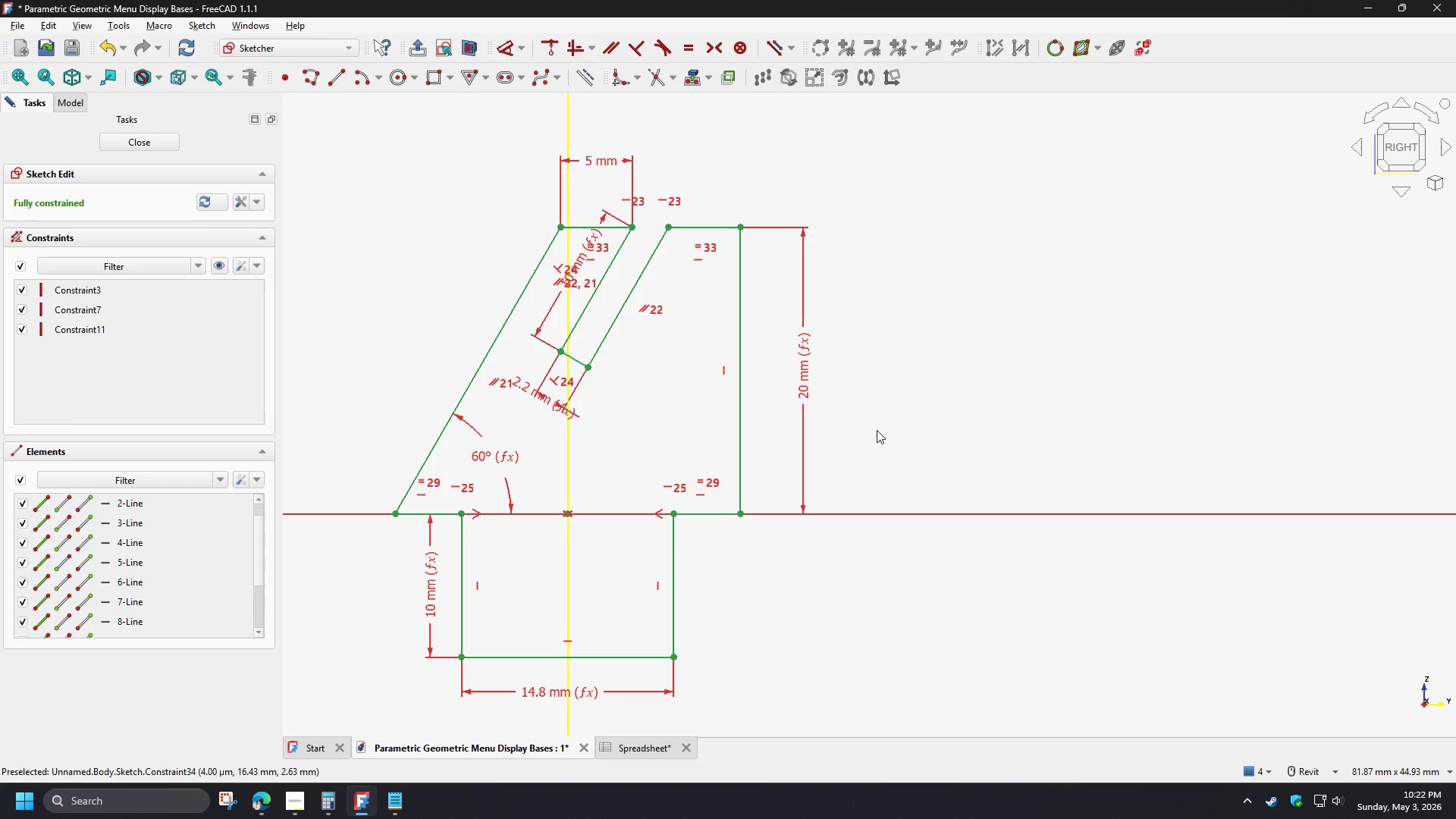 
scroll: coordinate [352, 460], scroll_direction: up, amount: 3.0
 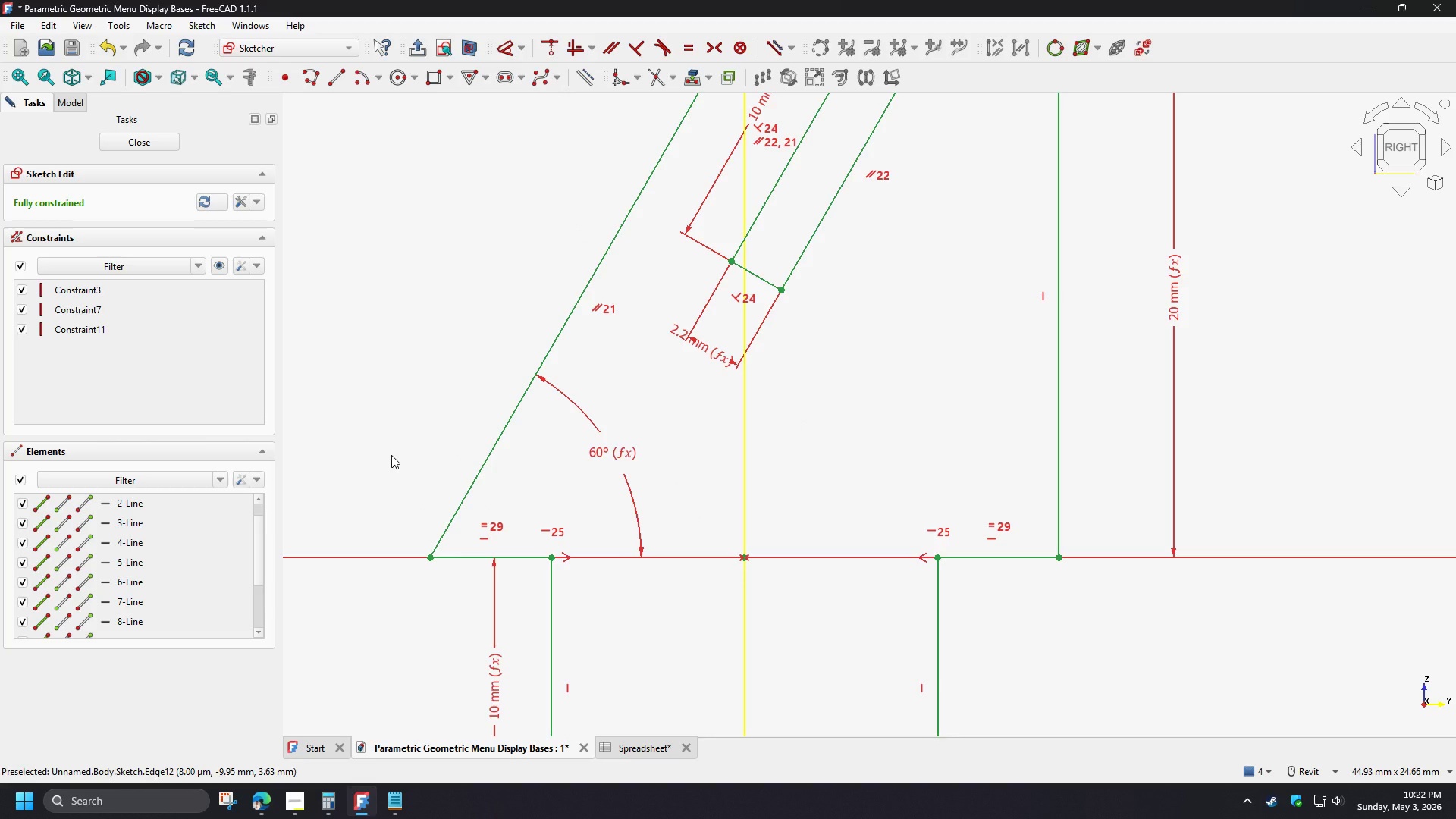 
scroll: coordinate [391, 455], scroll_direction: down, amount: 2.0
 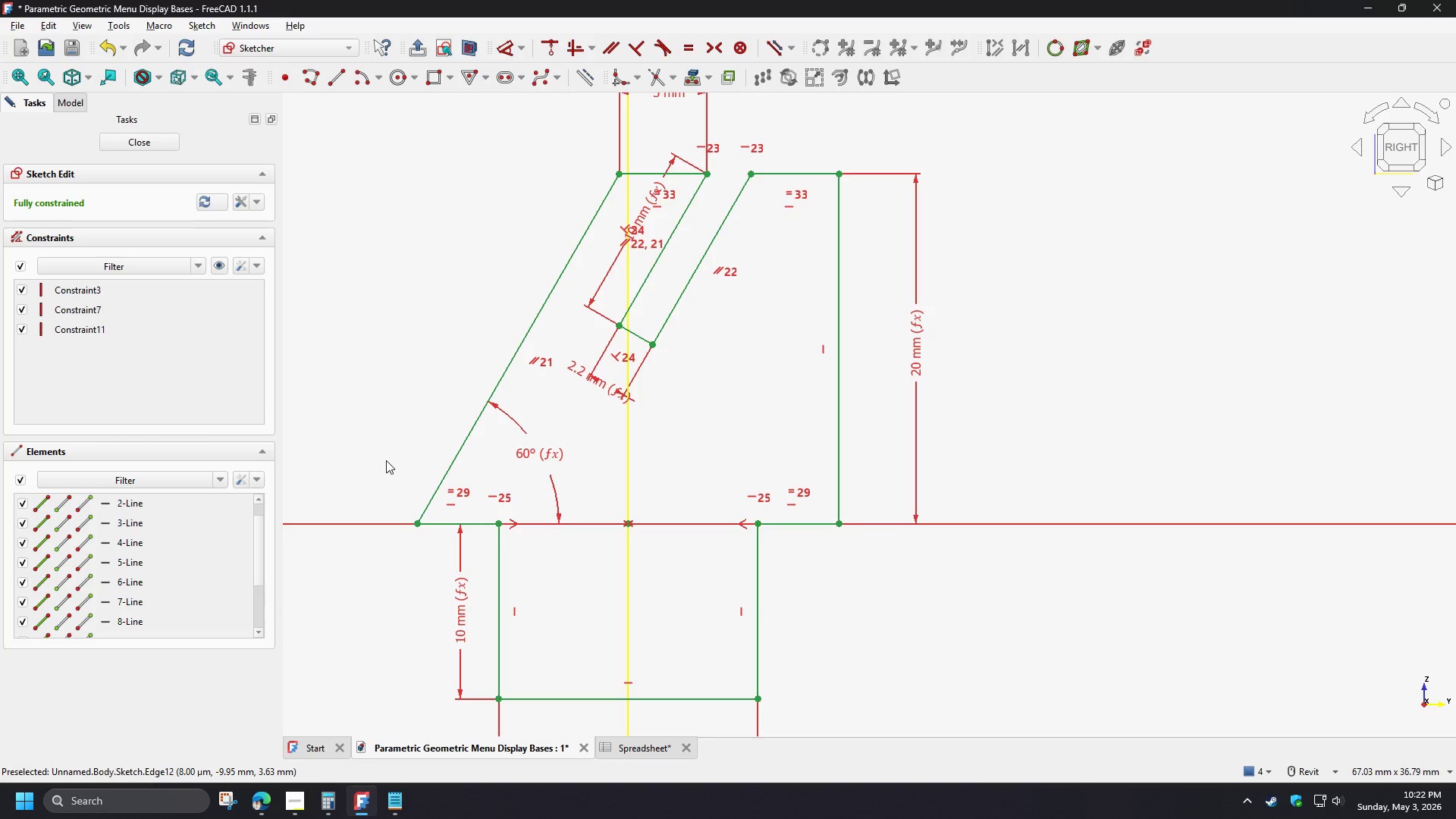 
scroll: coordinate [386, 461], scroll_direction: up, amount: 2.0
 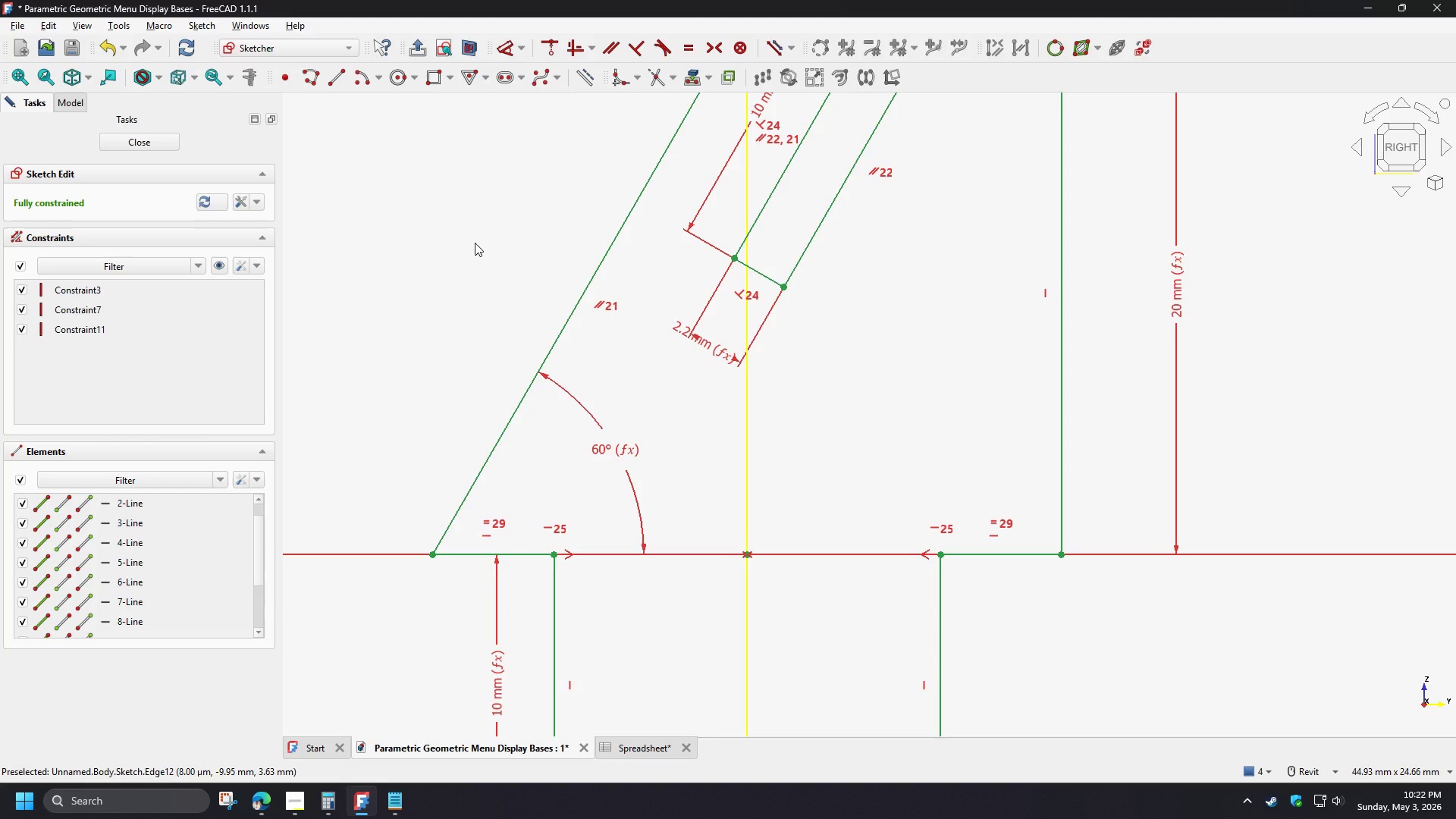 
wait(7.74)
 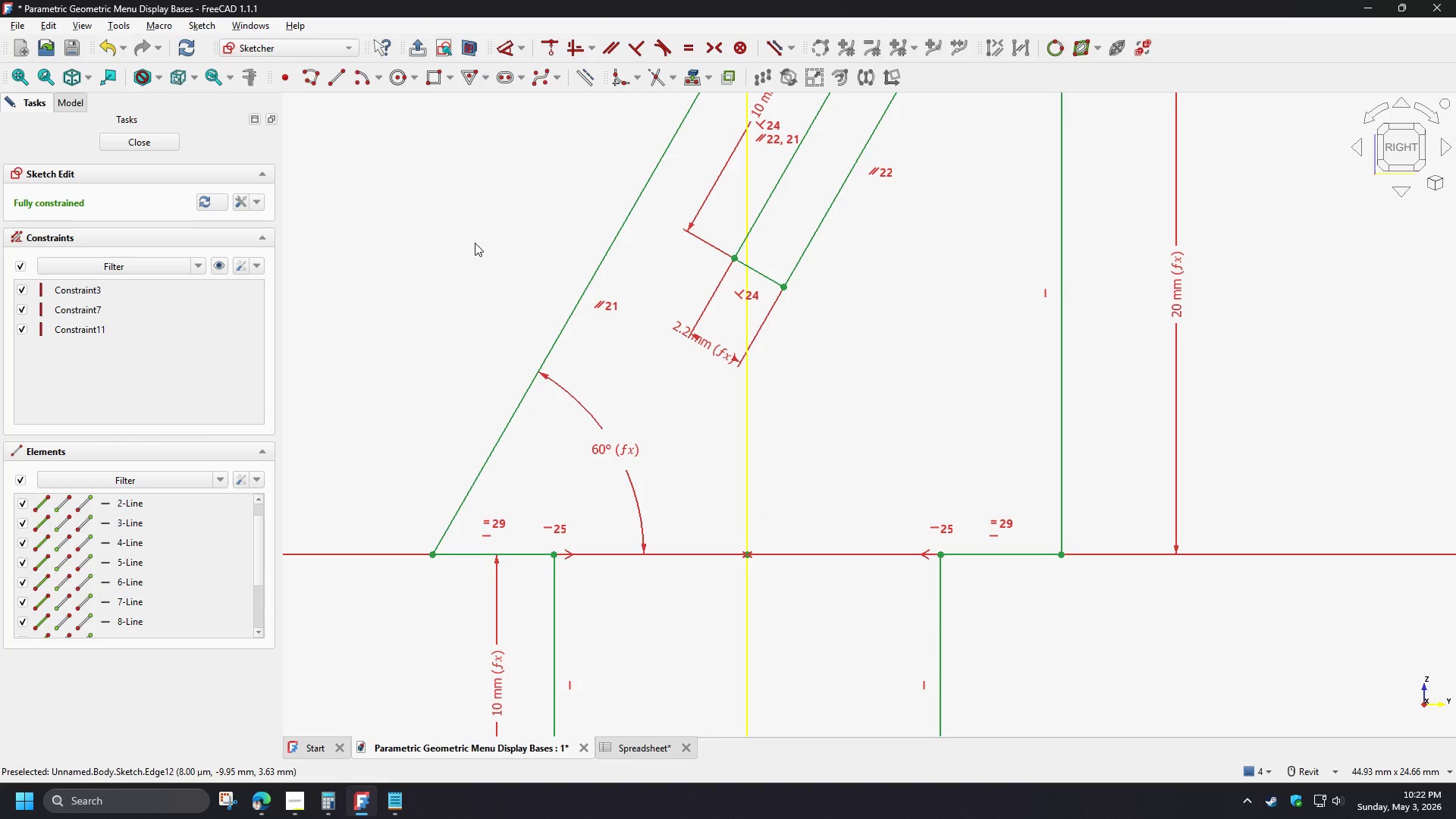 
scroll: coordinate [474, 327], scroll_direction: down, amount: 4.0
 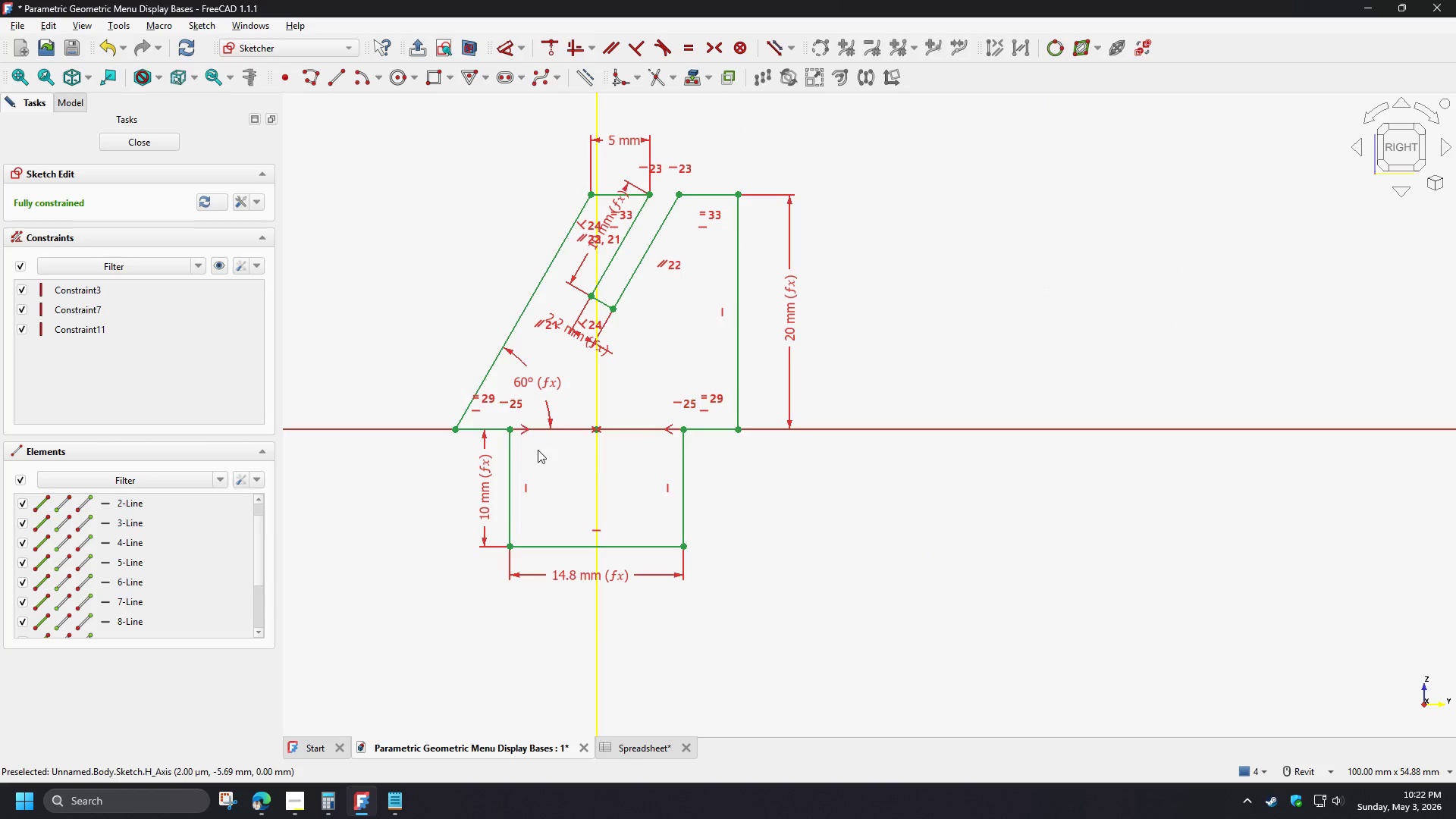 
scroll: coordinate [538, 461], scroll_direction: up, amount: 2.0
 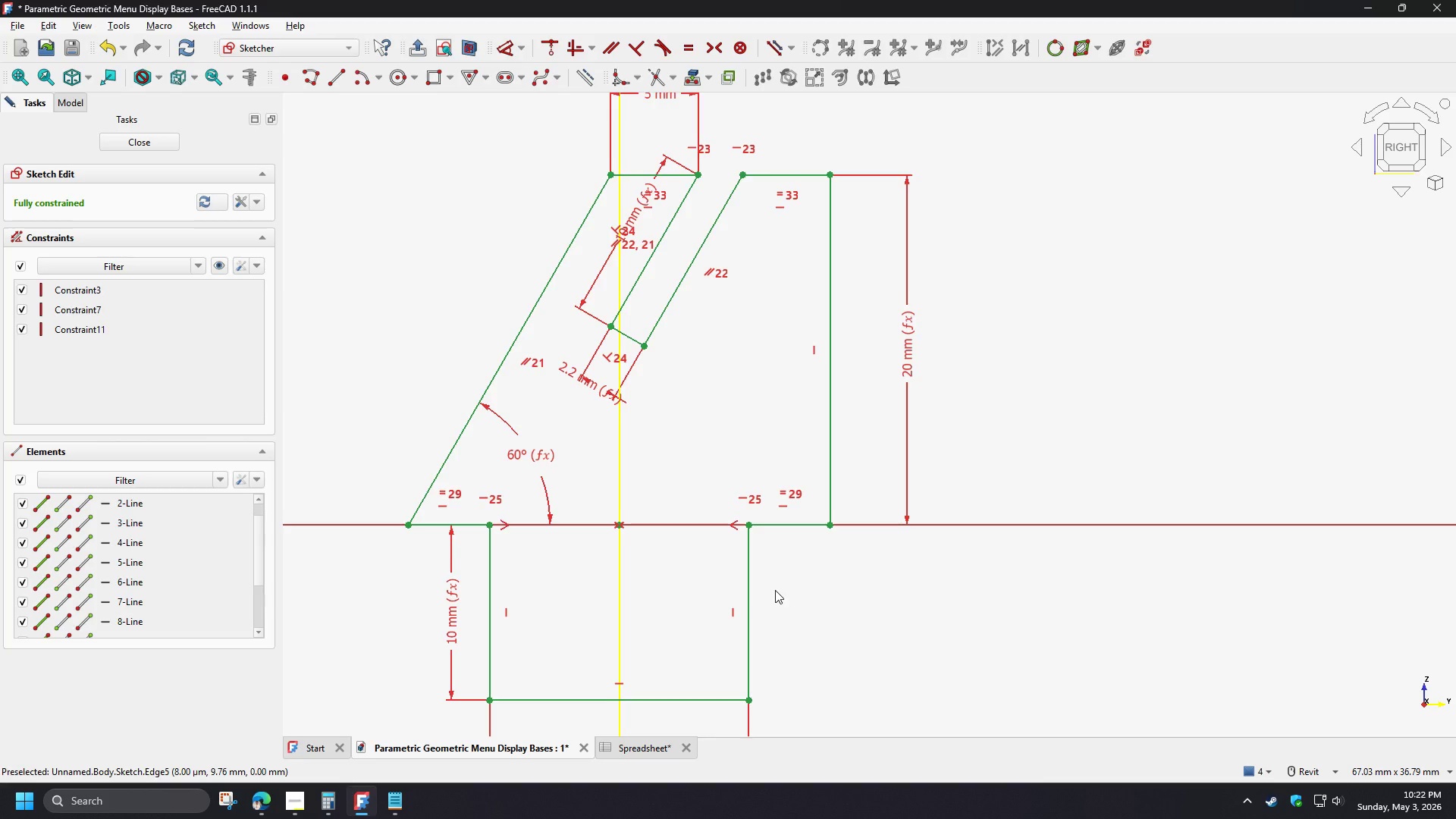 
wait(6.85)
 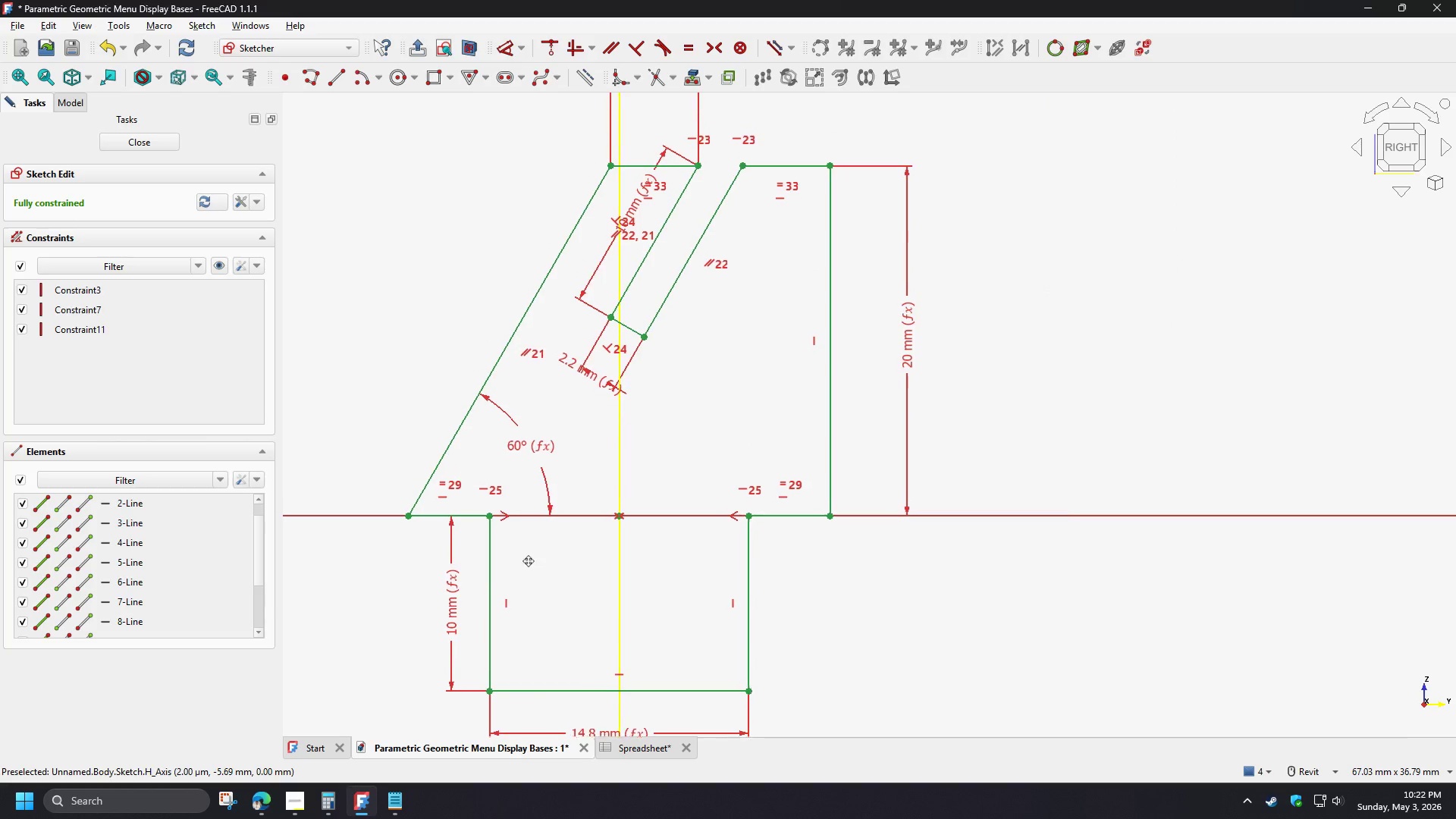 
left_click([397, 450])
 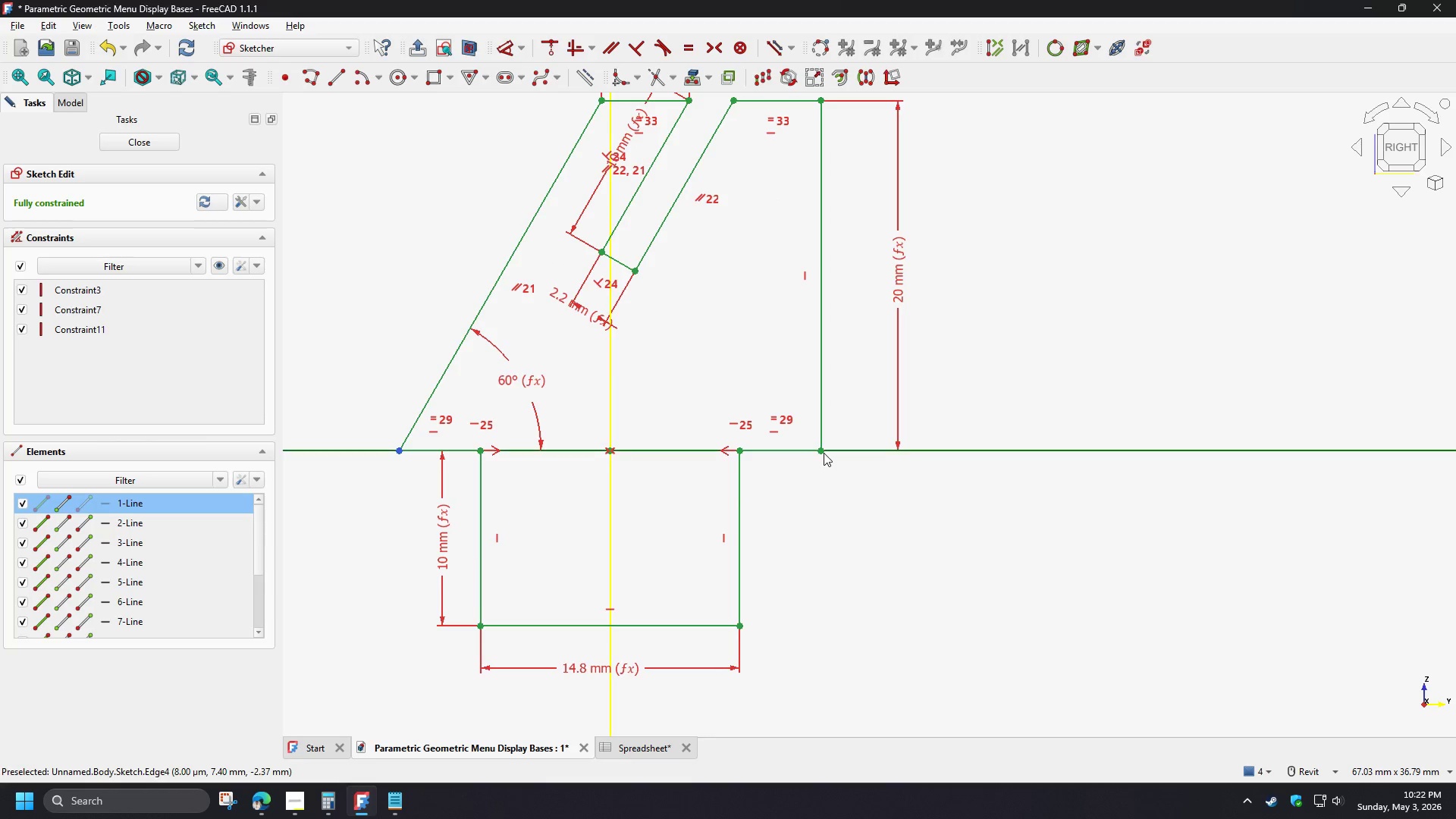 
left_click([822, 452])
 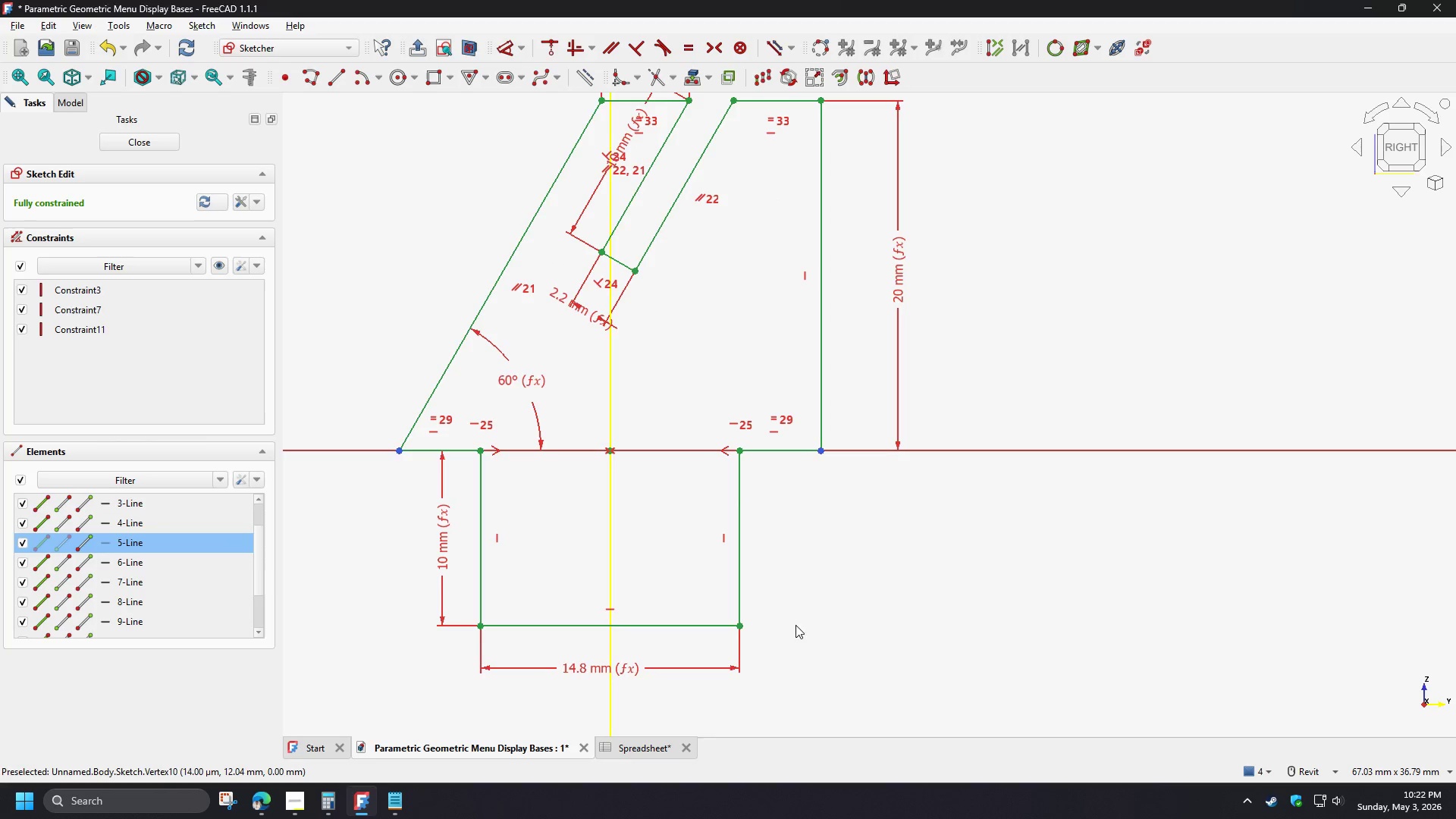 
key(D)
 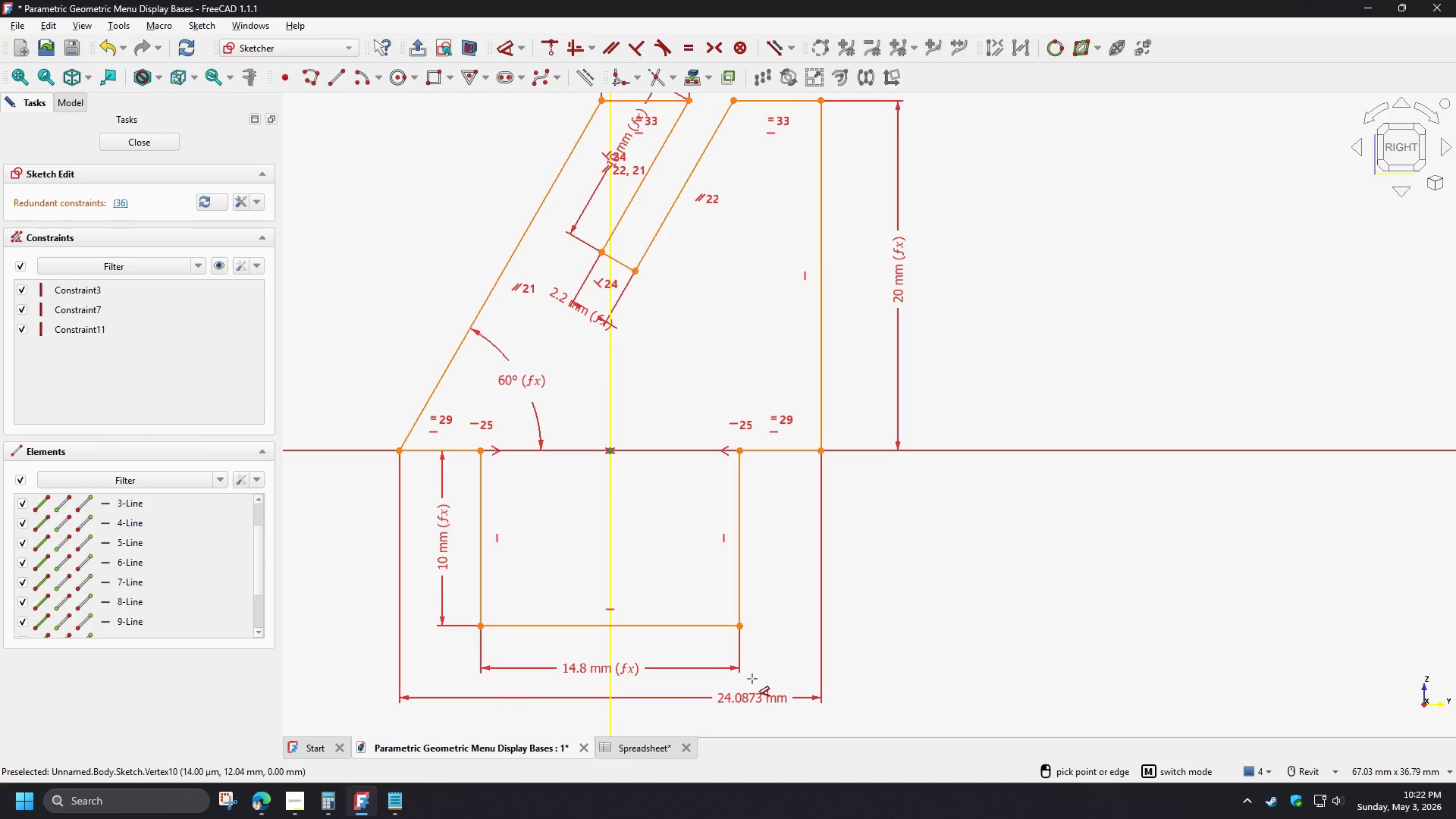 
right_click([752, 679])
 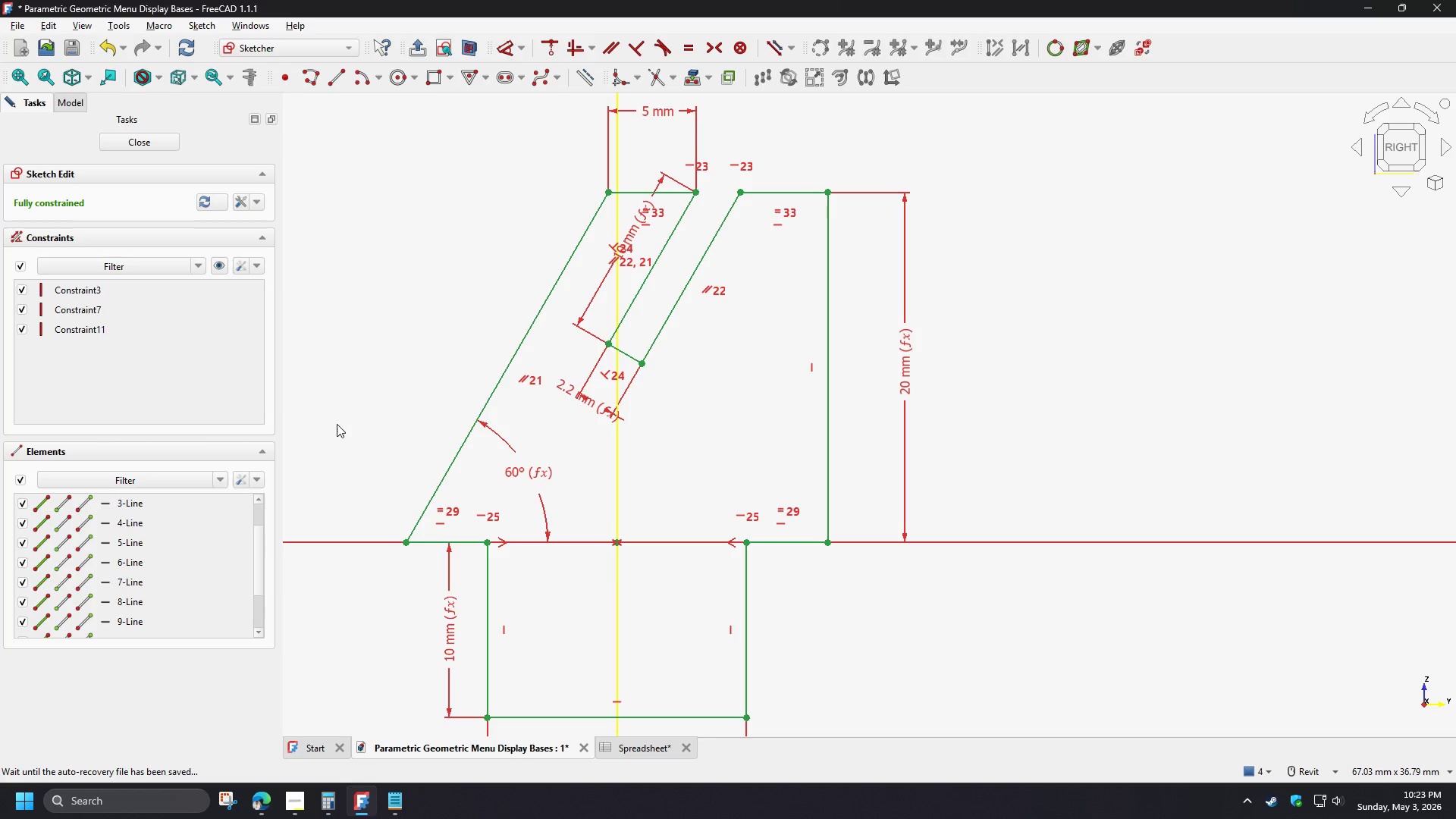 
wait(19.75)
 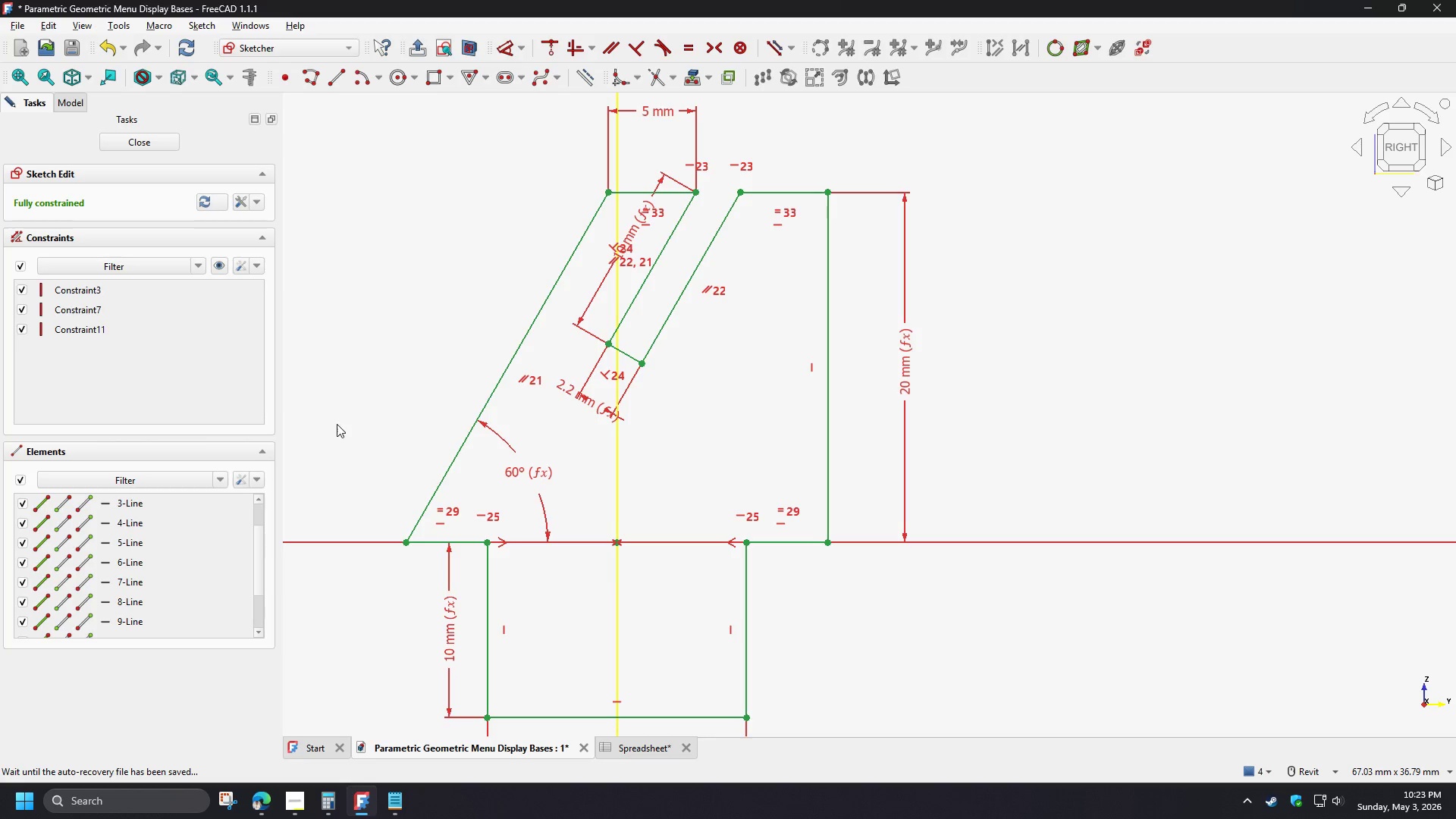 
left_click([620, 83])
 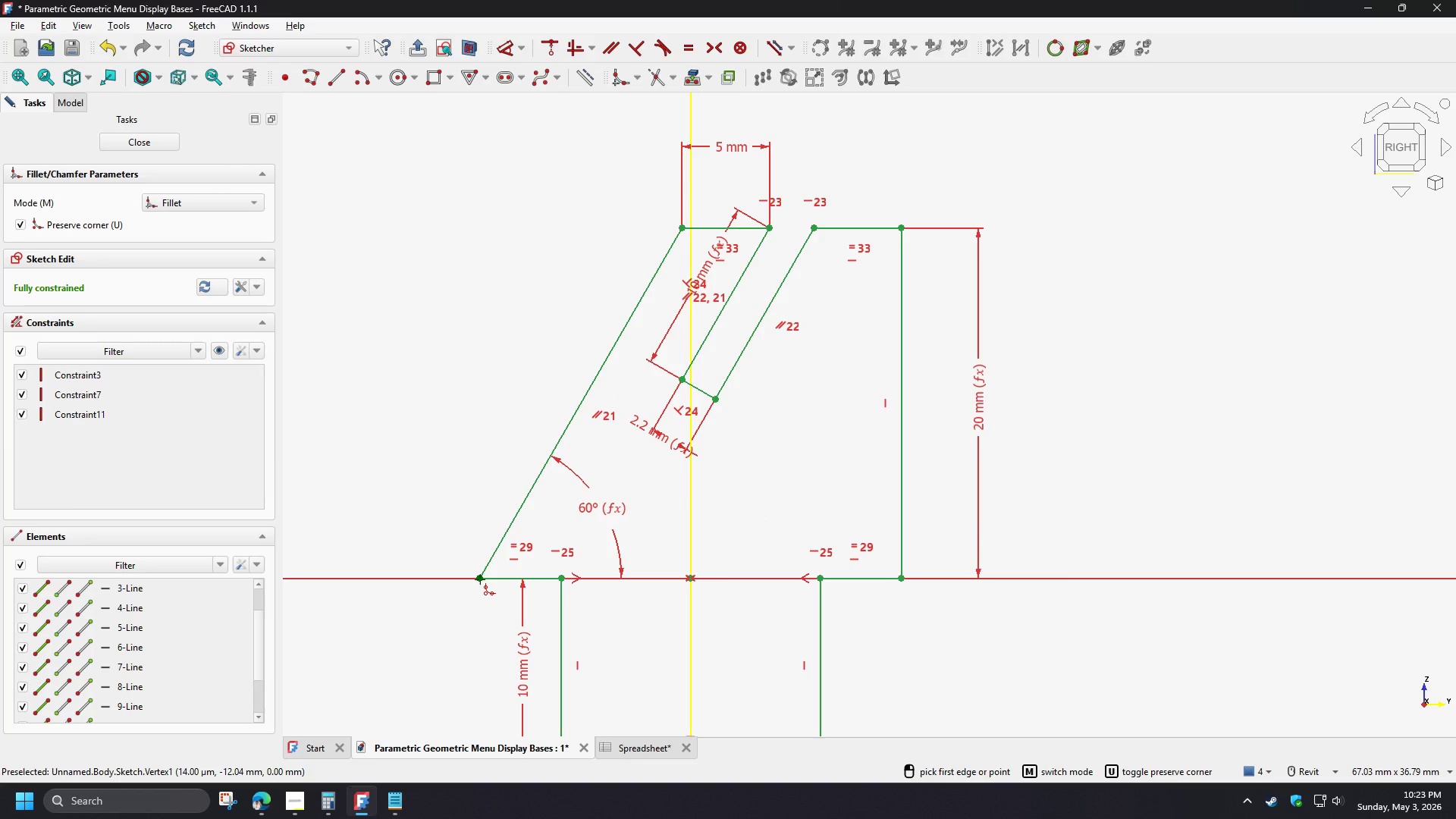 
left_click([480, 579])
 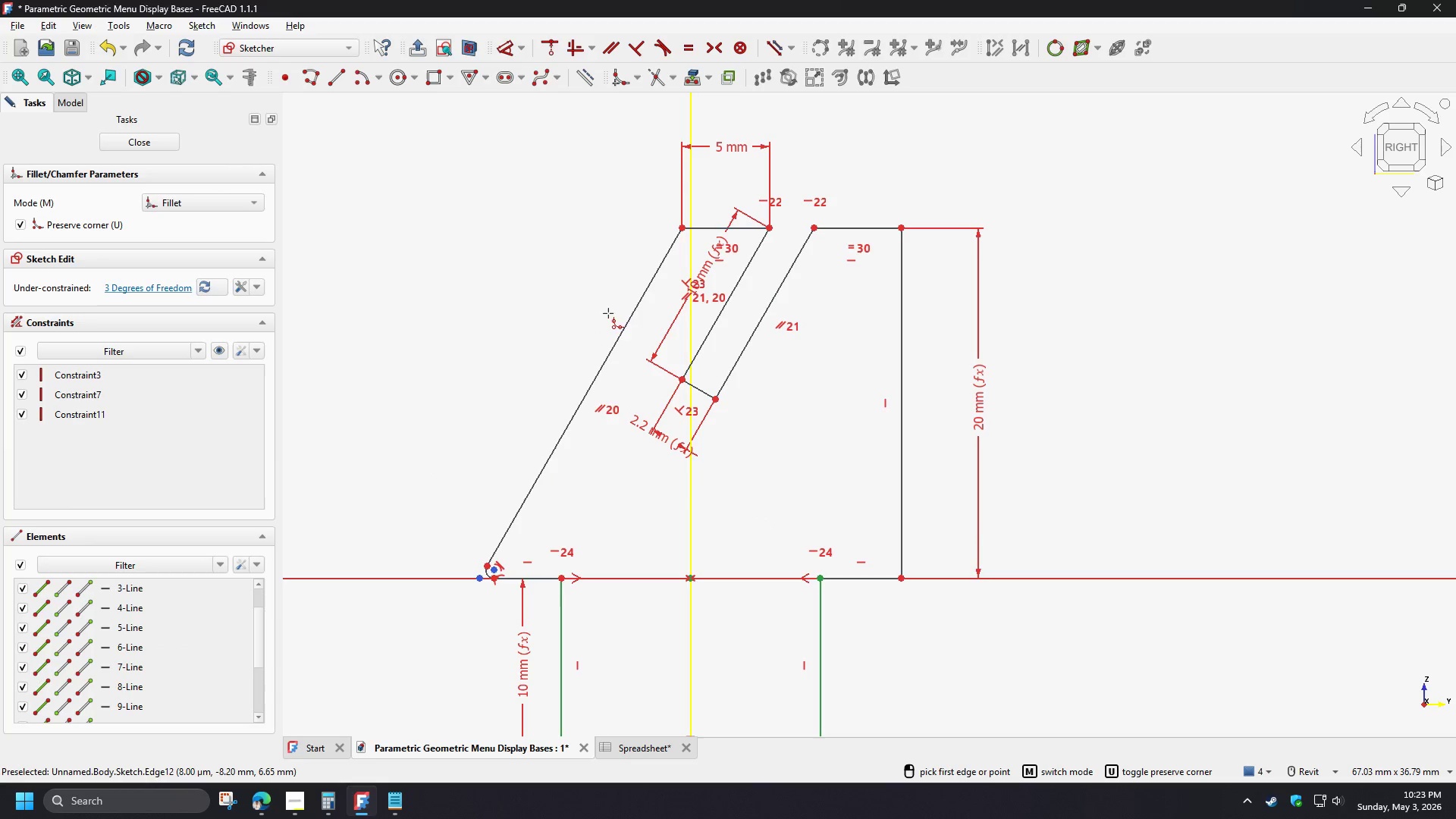 
scroll: coordinate [657, 268], scroll_direction: up, amount: 1.0
 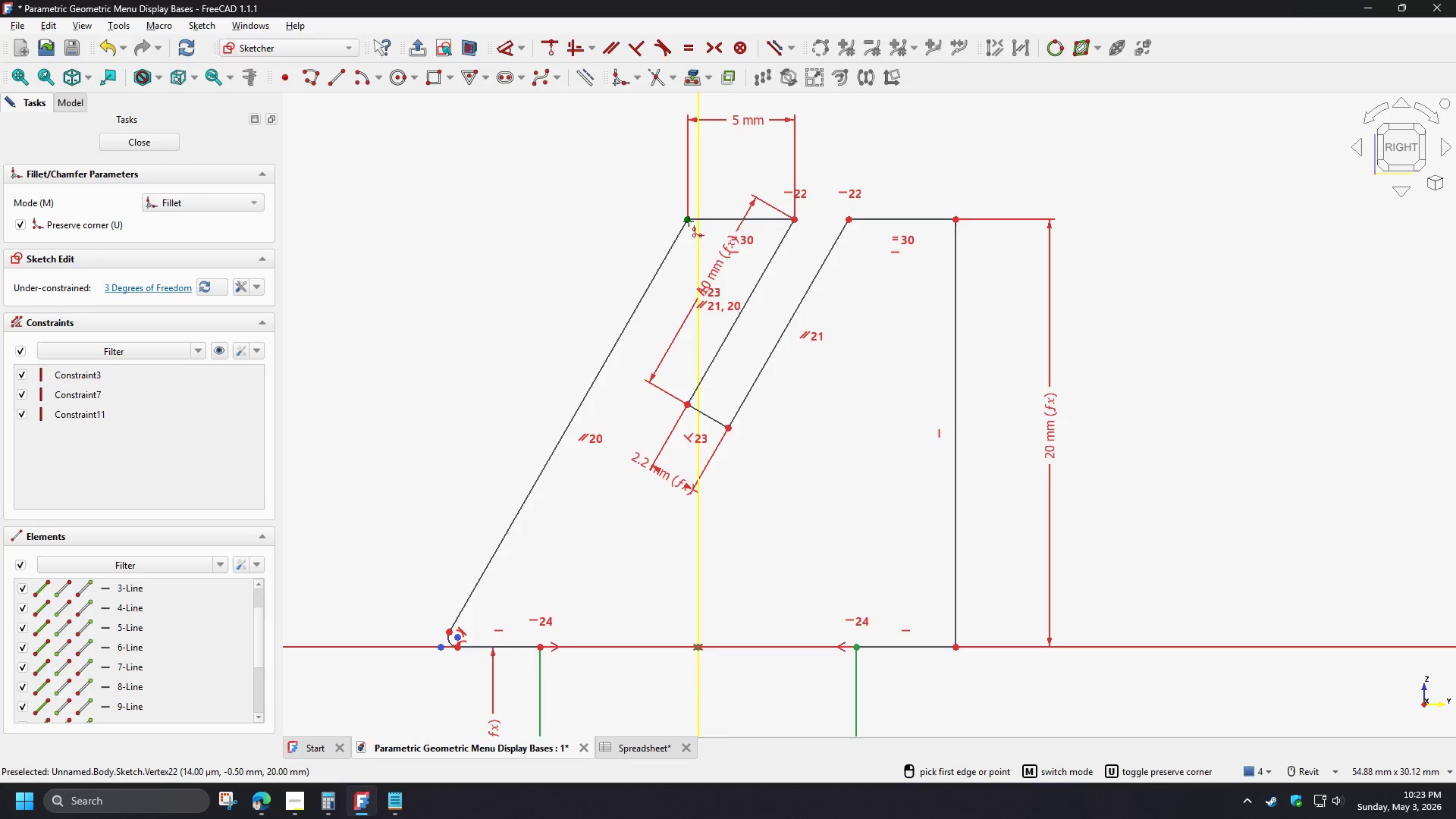 
left_click([688, 220])
 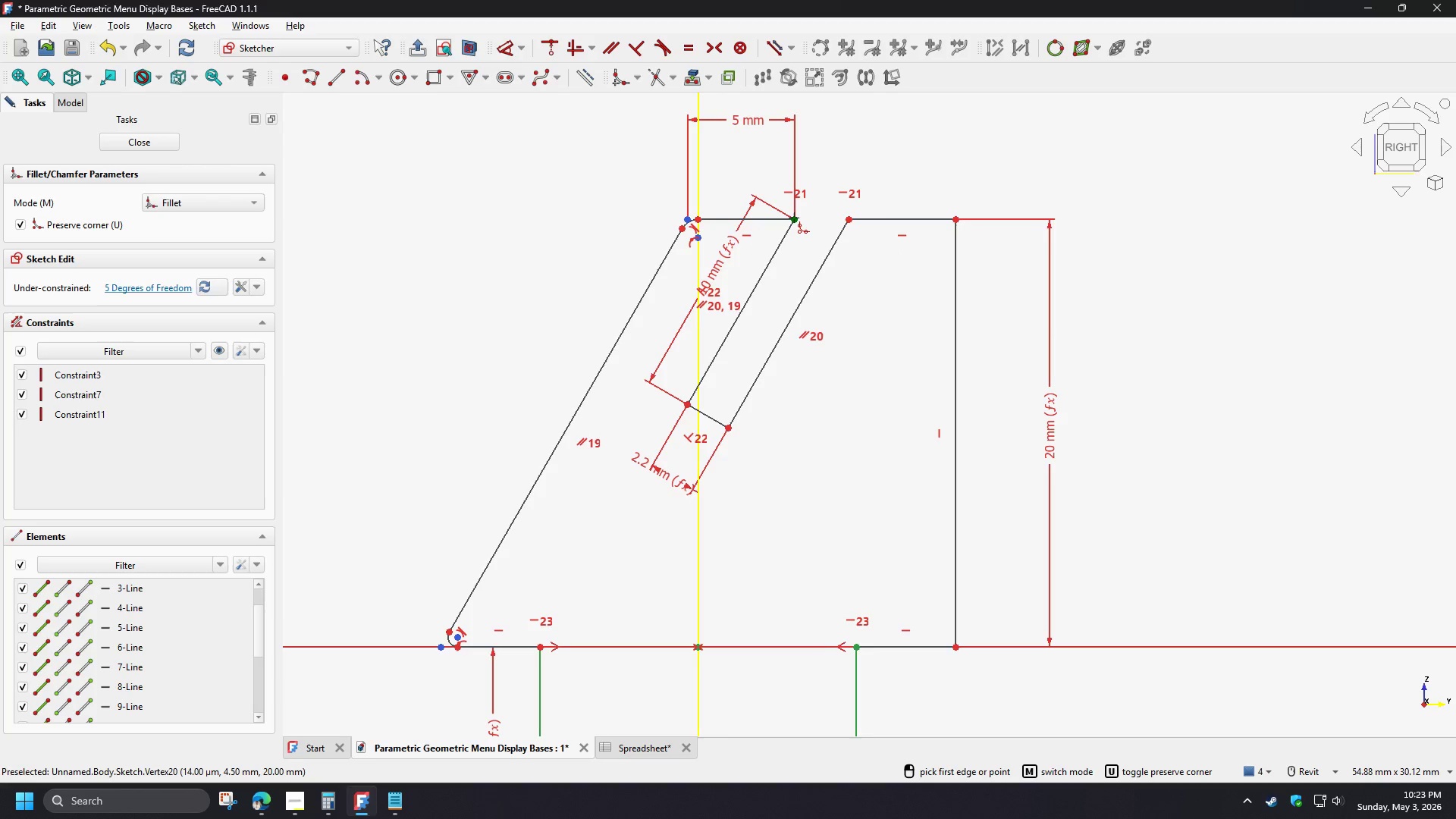 
left_click([794, 218])
 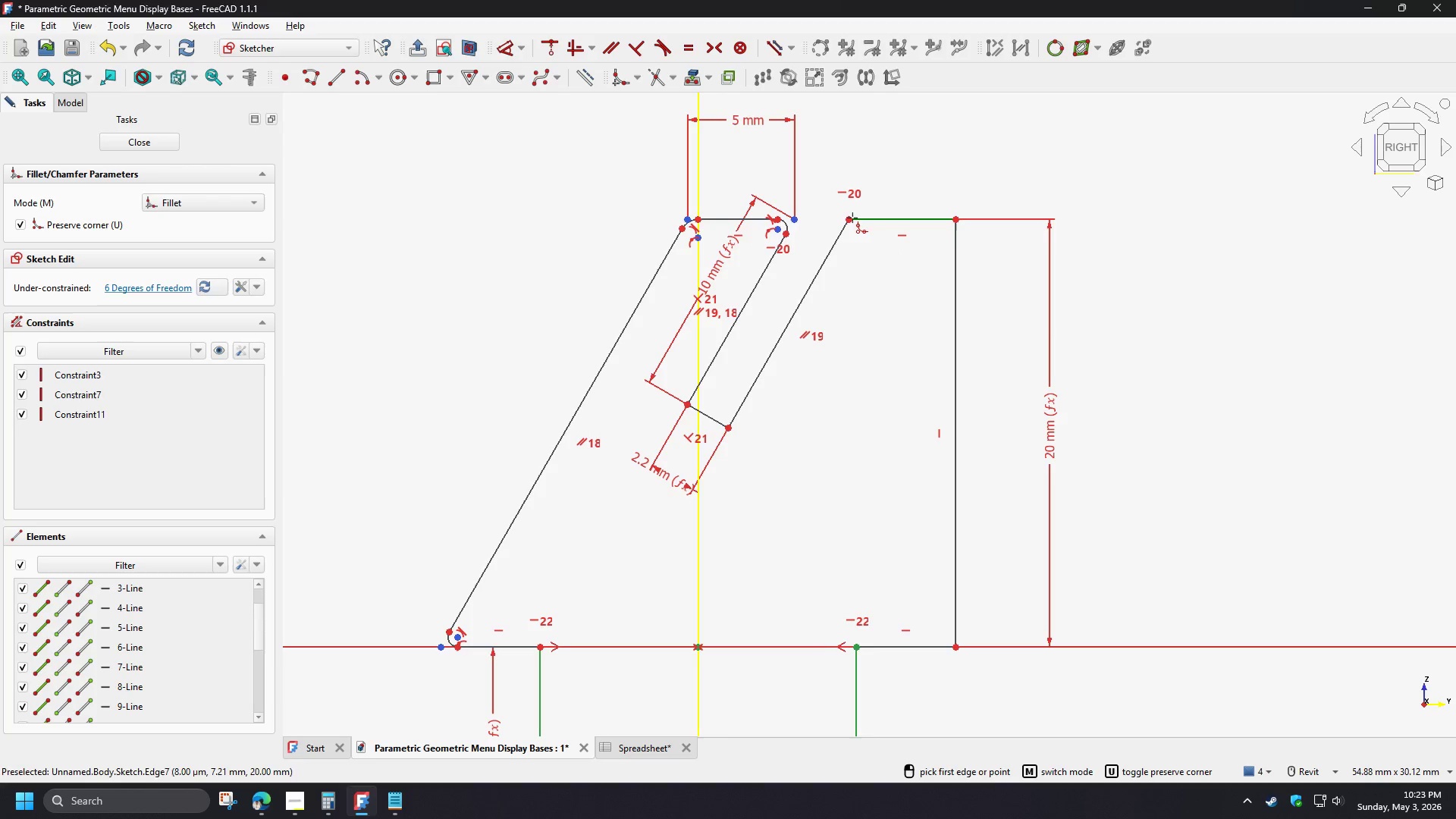 
left_click([850, 219])
 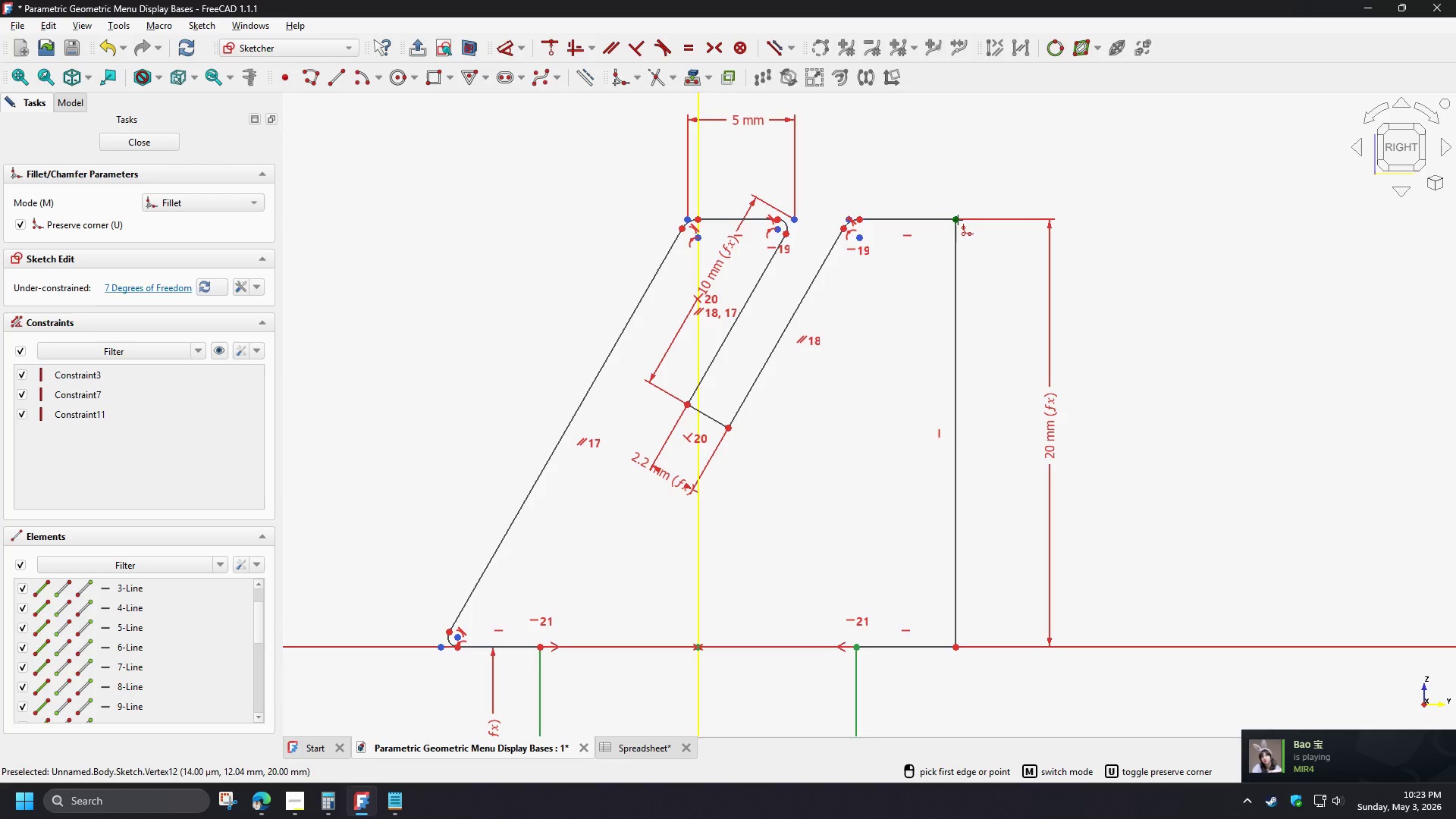 
left_click([956, 219])
 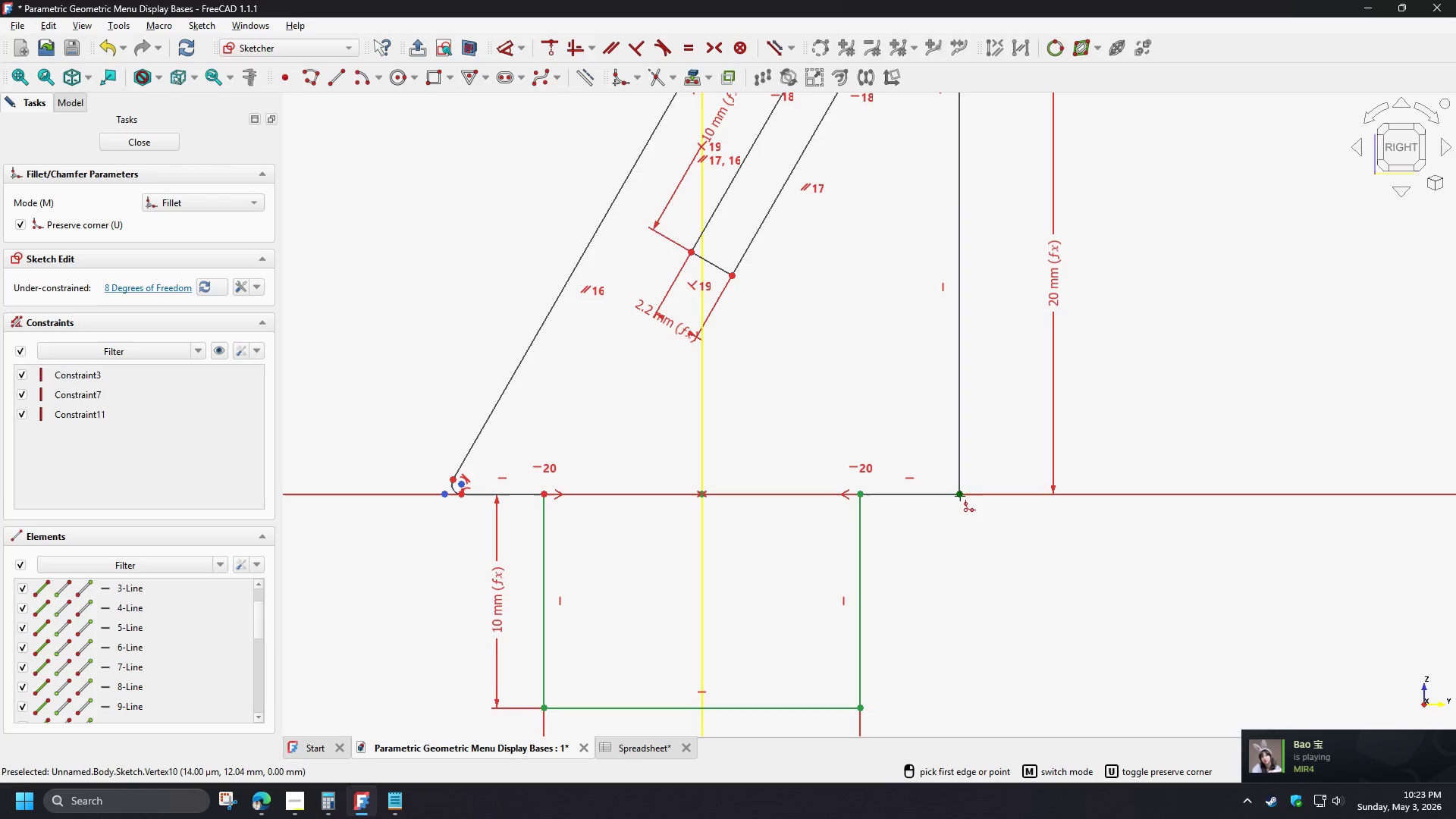 
left_click([959, 496])
 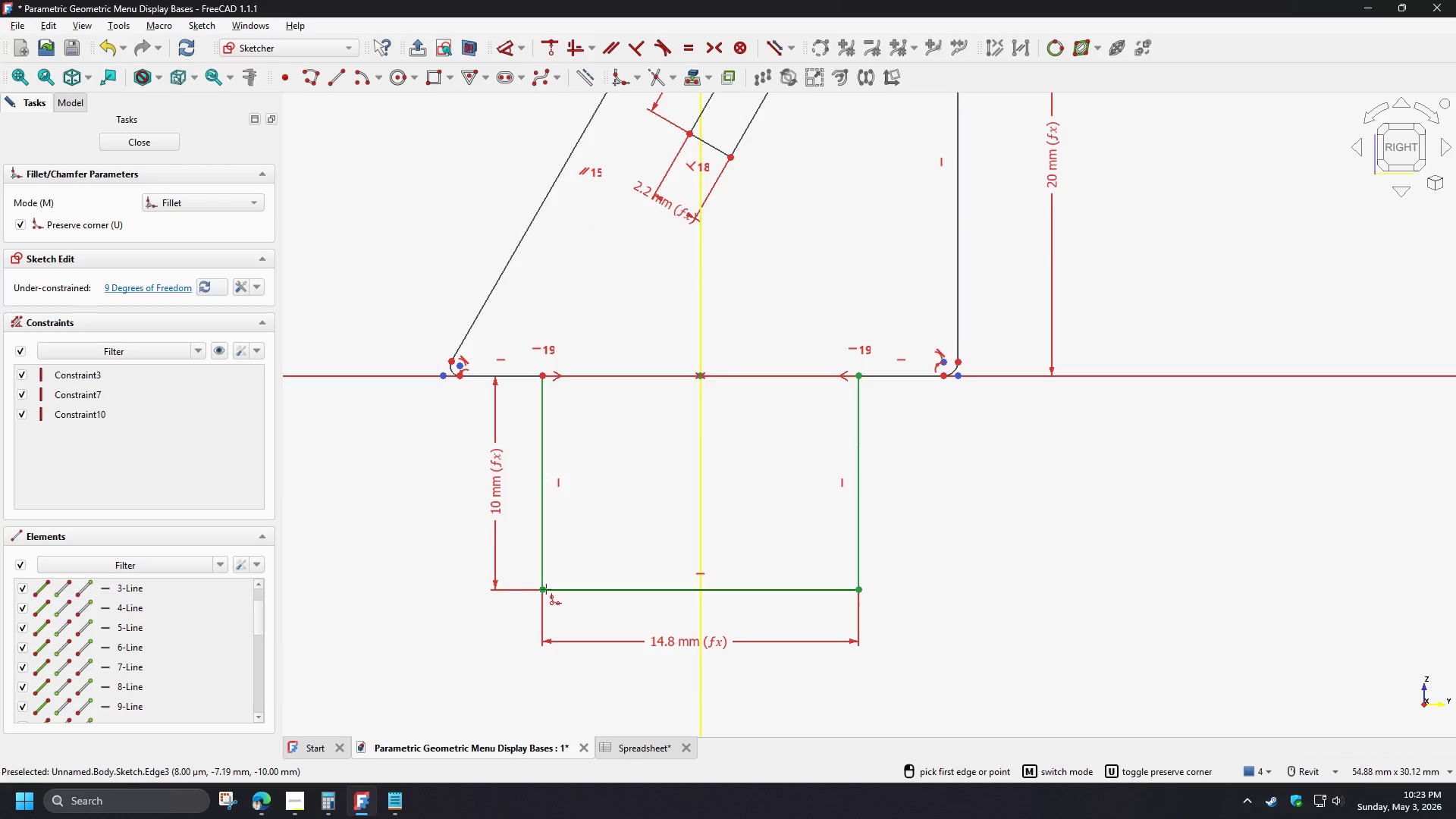 
left_click([544, 589])
 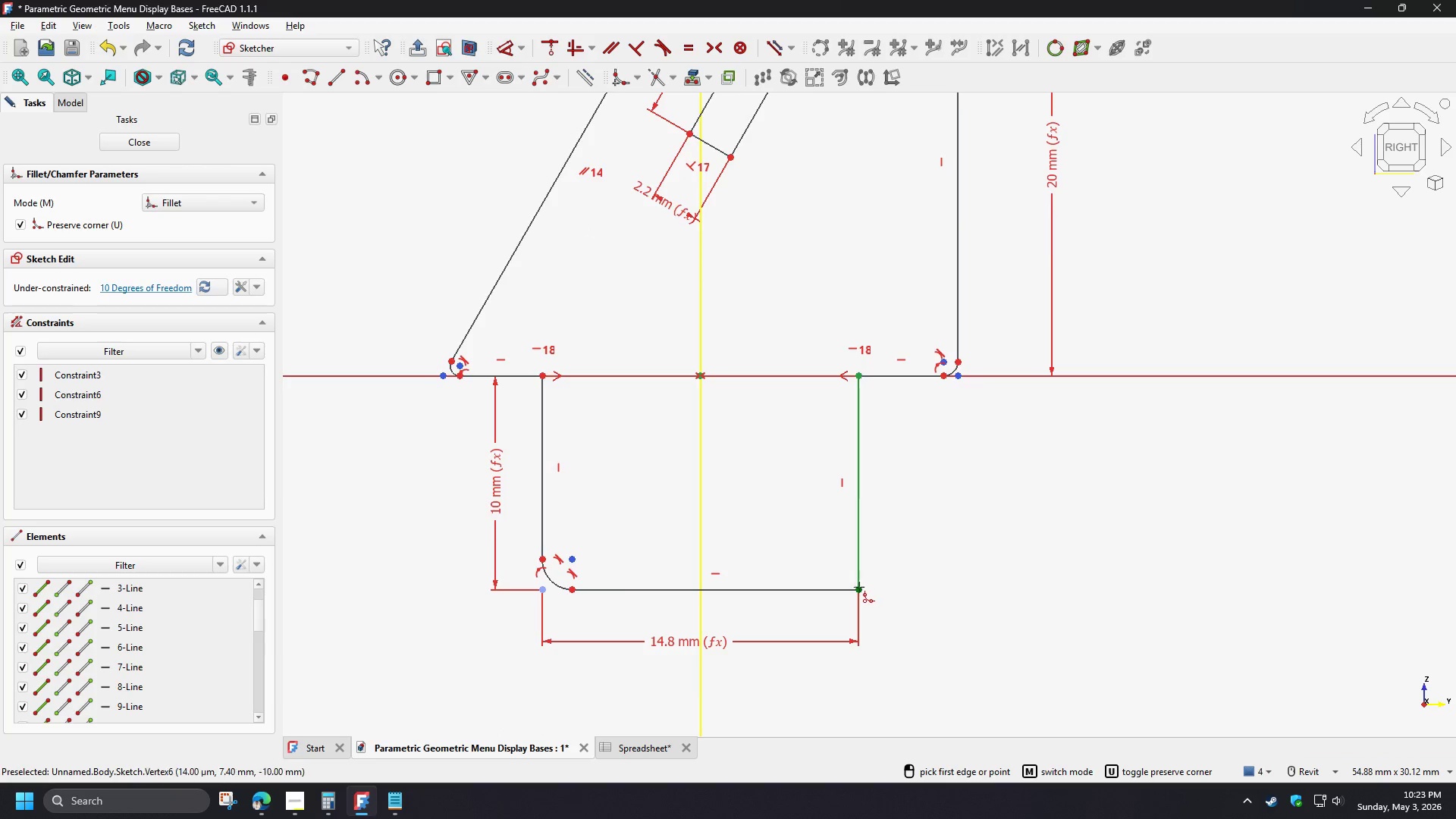 
left_click([859, 588])
 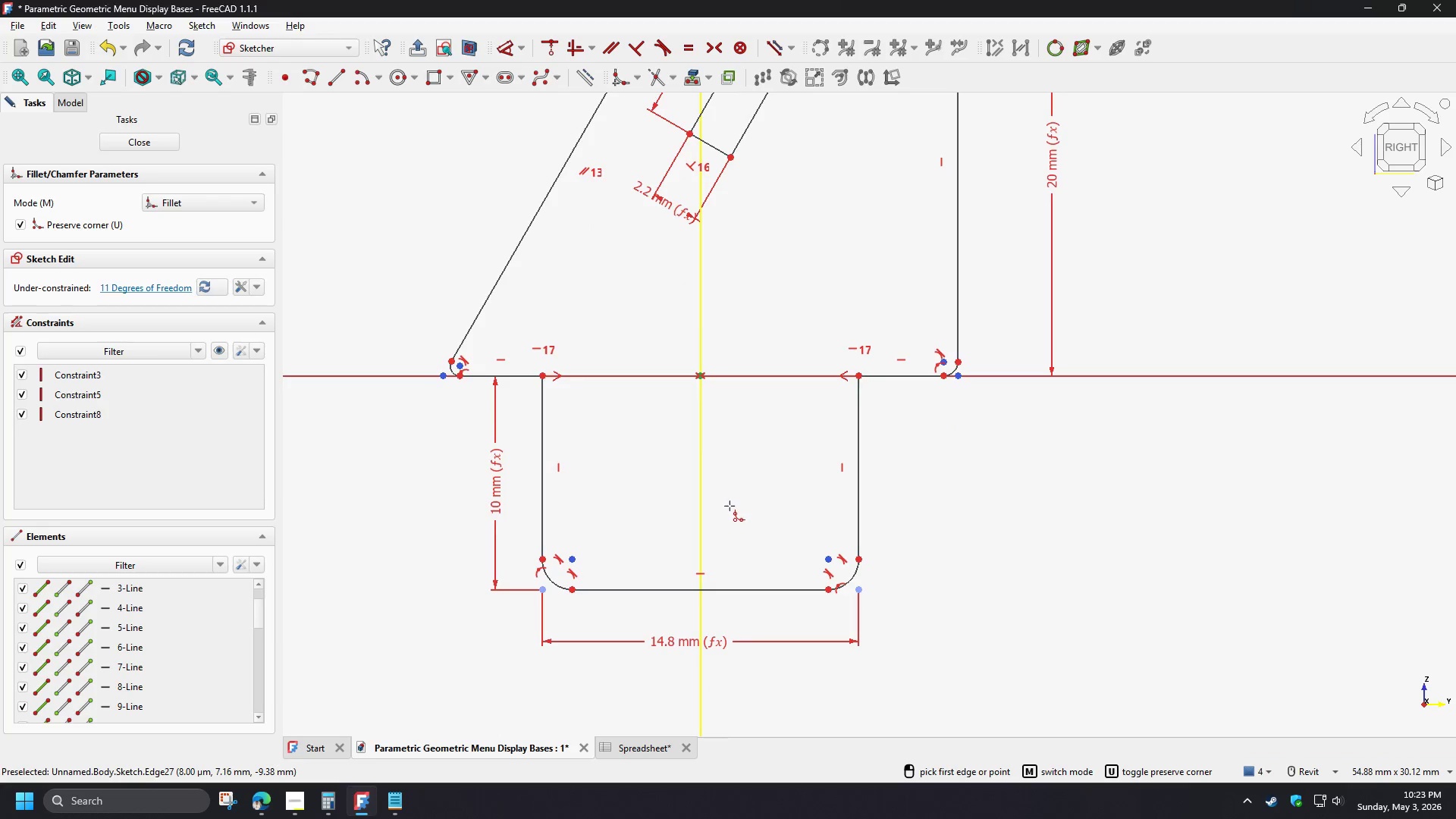 
right_click([729, 508])
 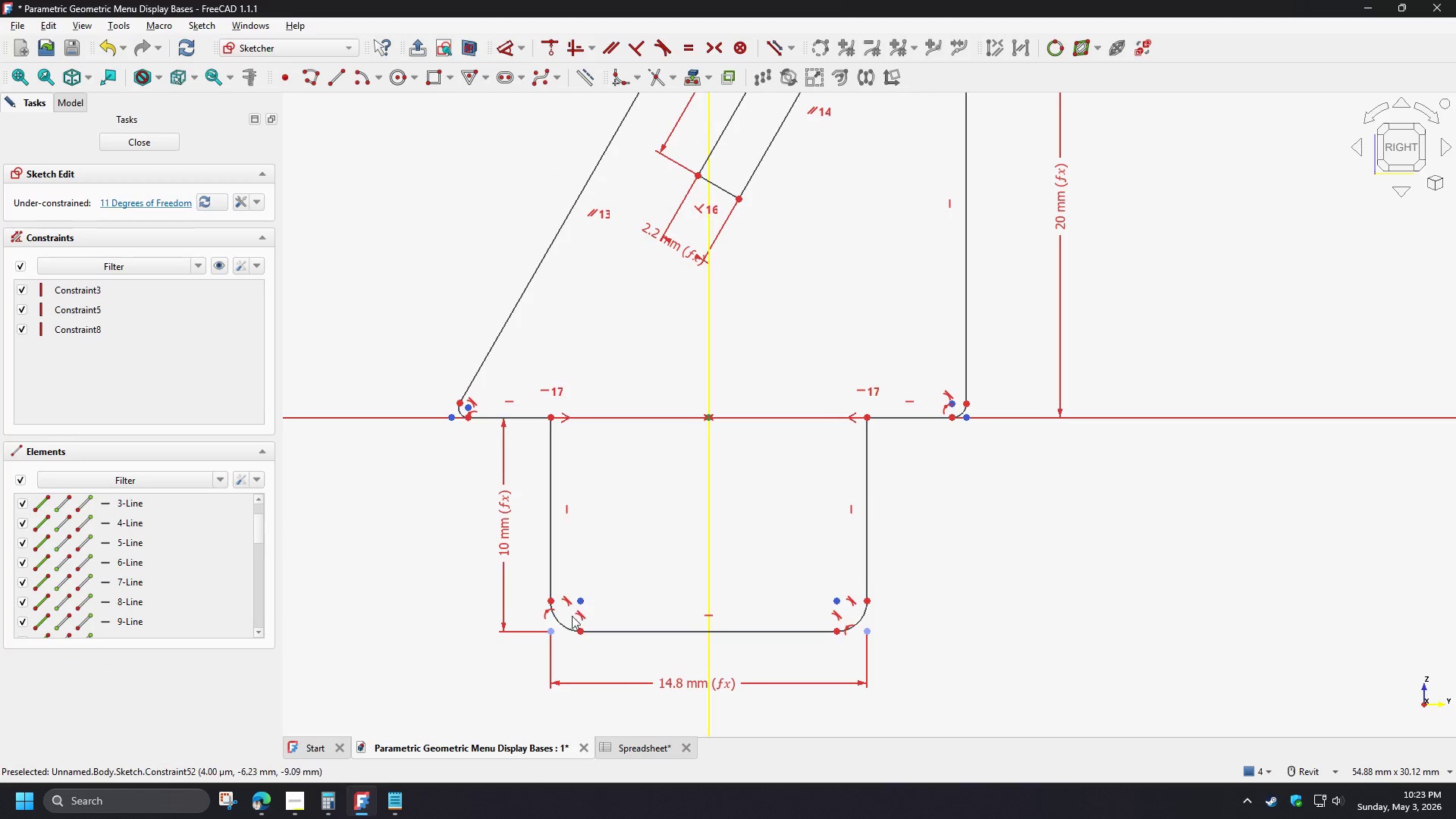 
left_click([566, 626])
 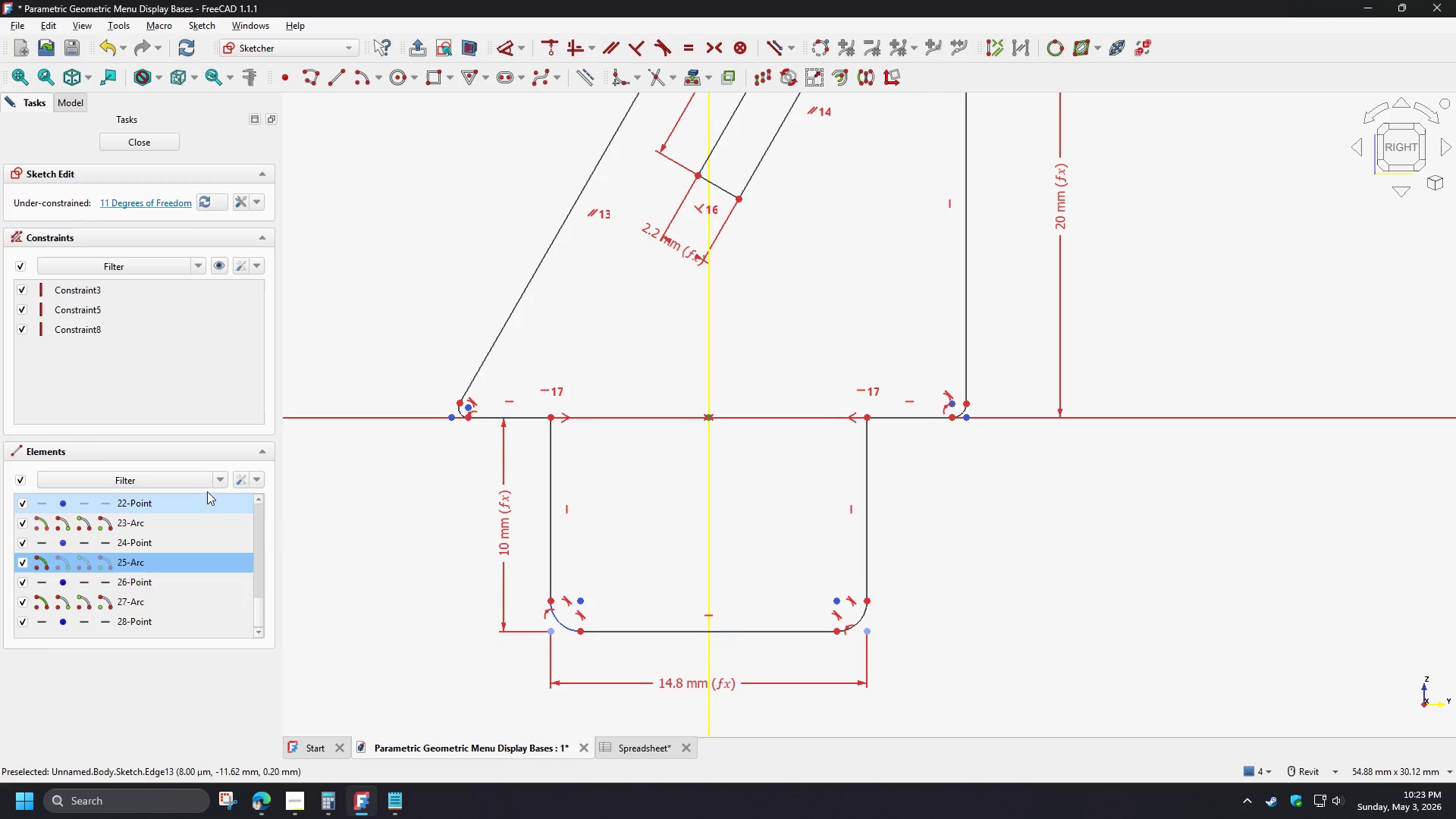 
left_click([215, 483])
 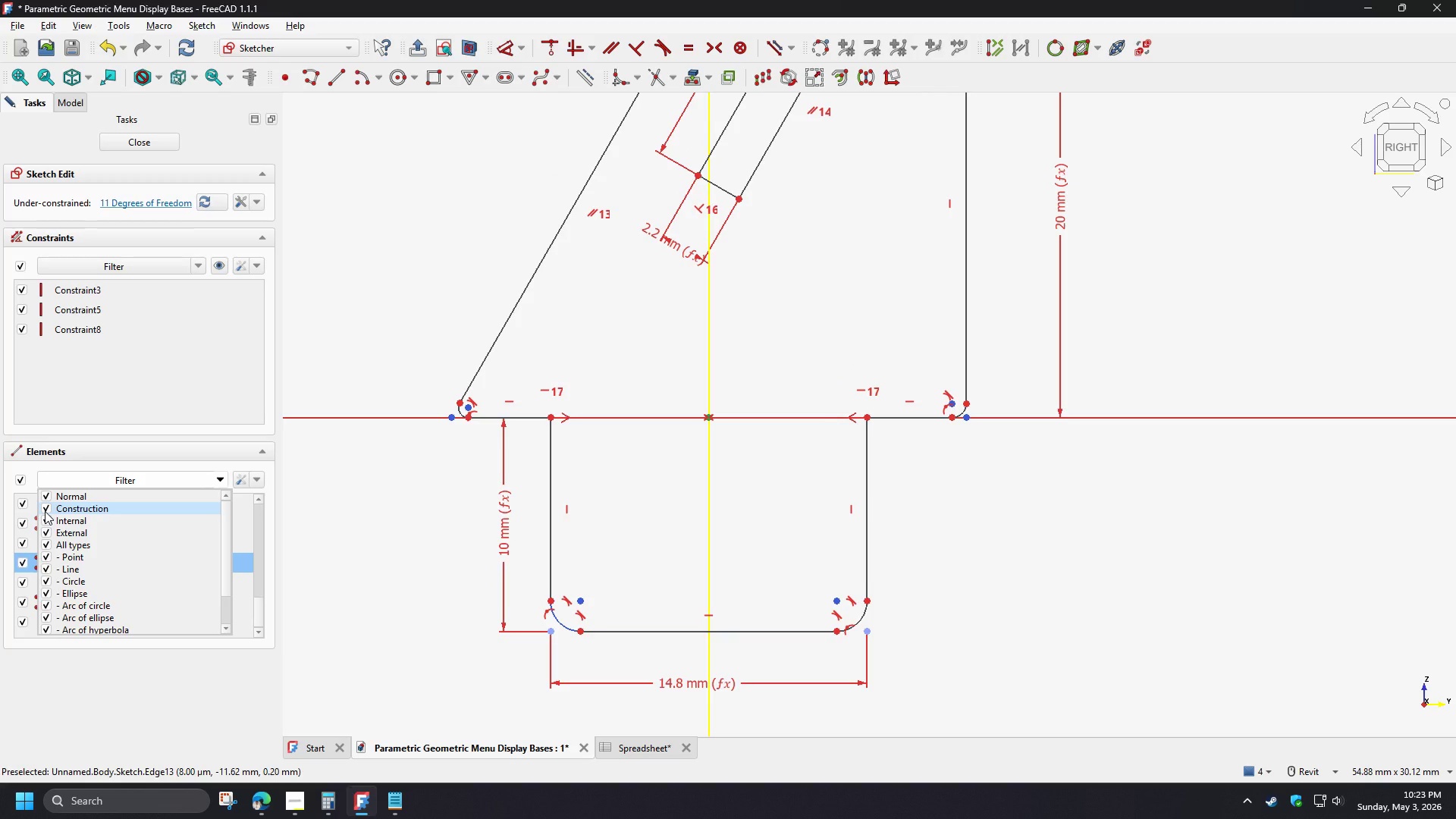 
wait(8.66)
 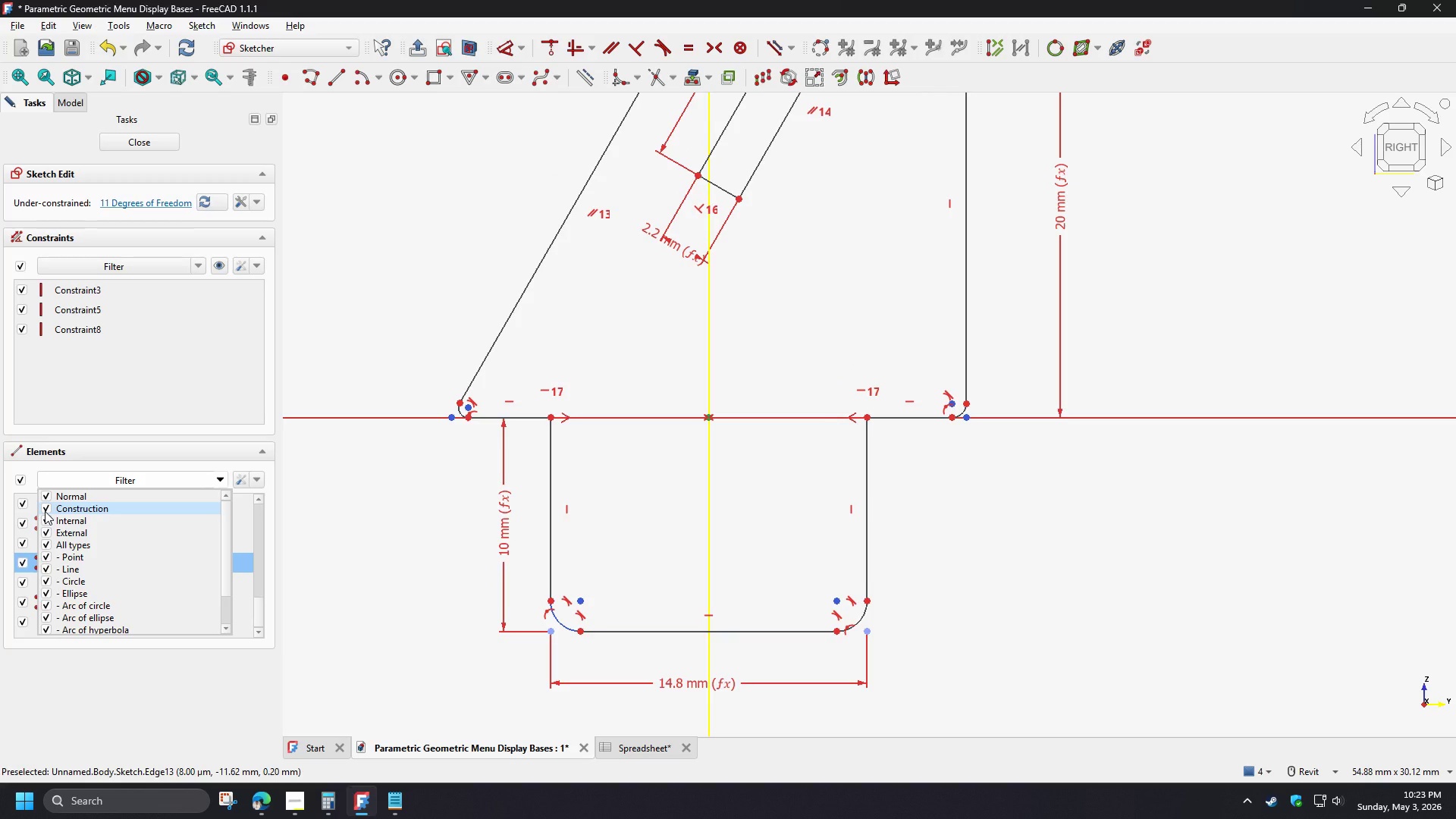 
scroll: coordinate [70, 615], scroll_direction: down, amount: 1.0
 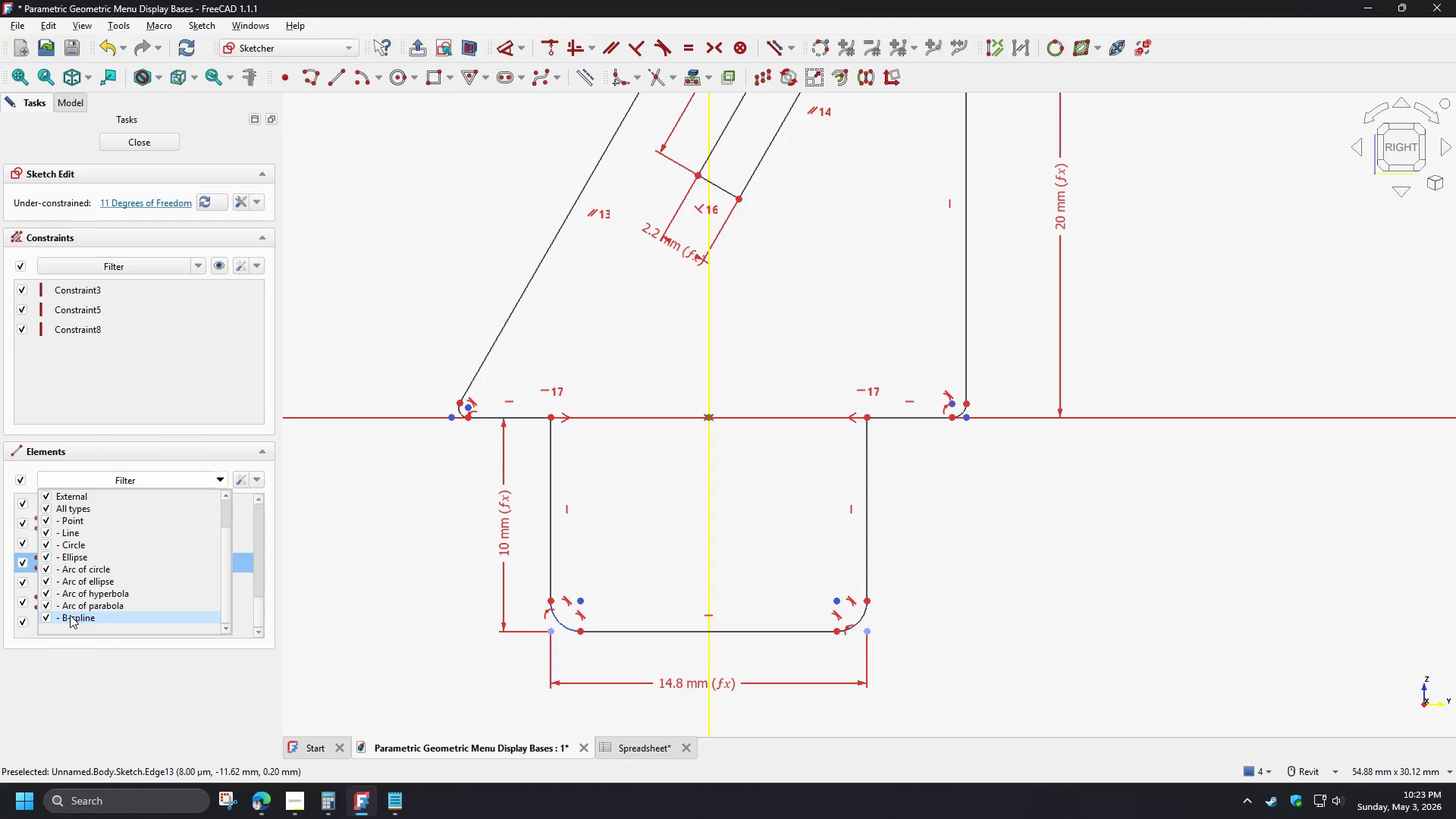 
scroll: coordinate [70, 614], scroll_direction: up, amount: 3.0
 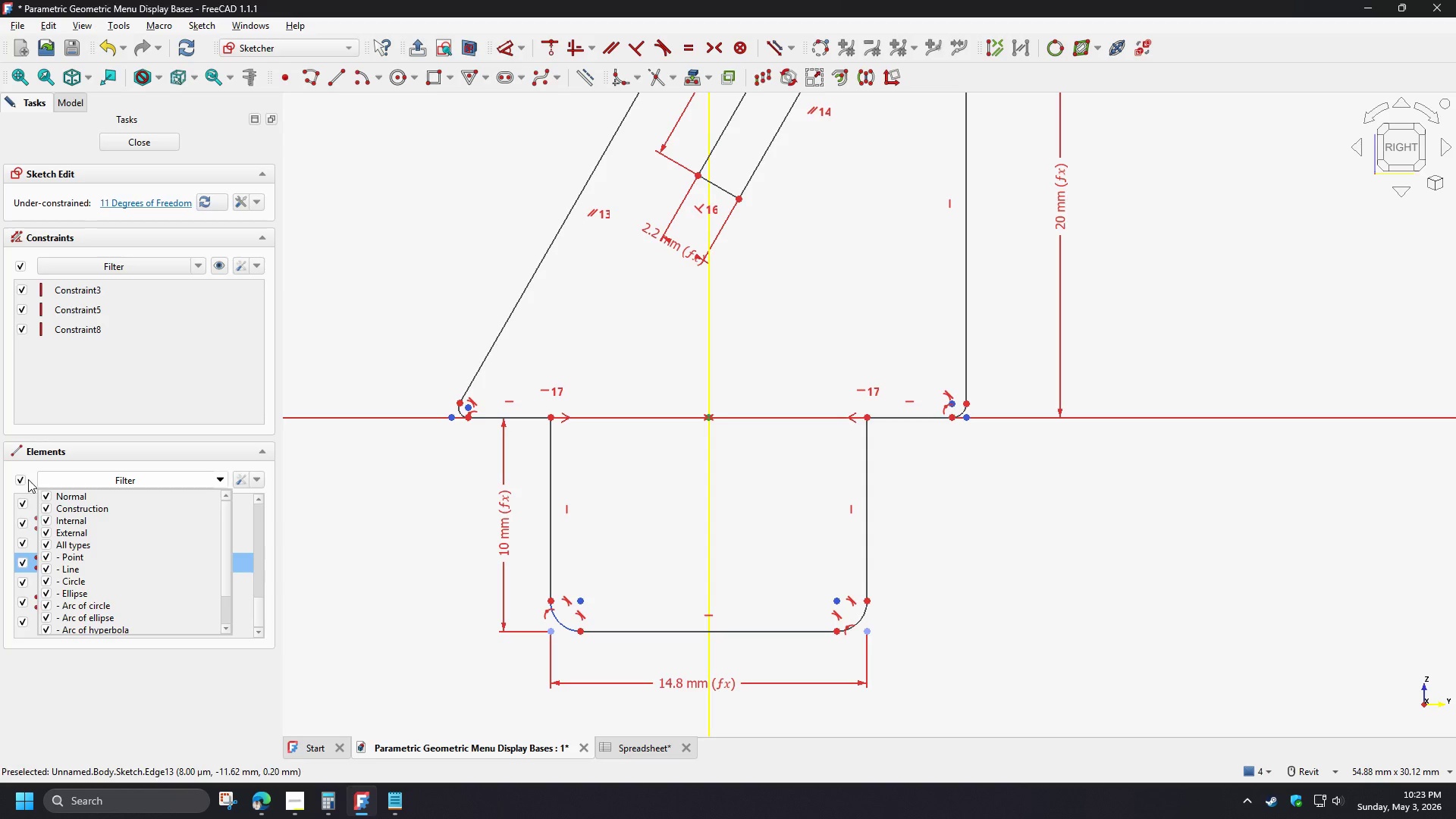 
double_click([22, 480])
 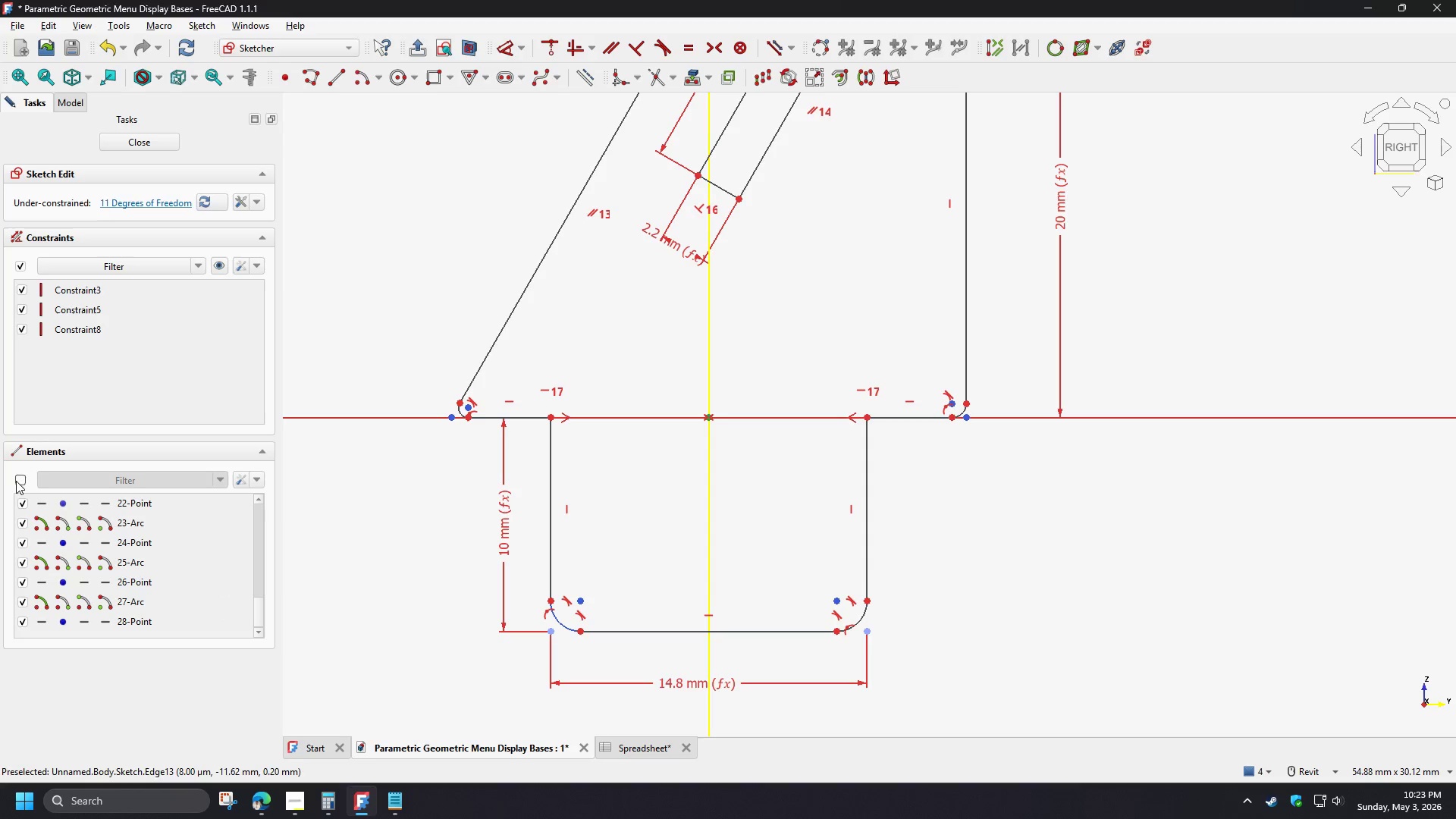 
left_click([17, 479])
 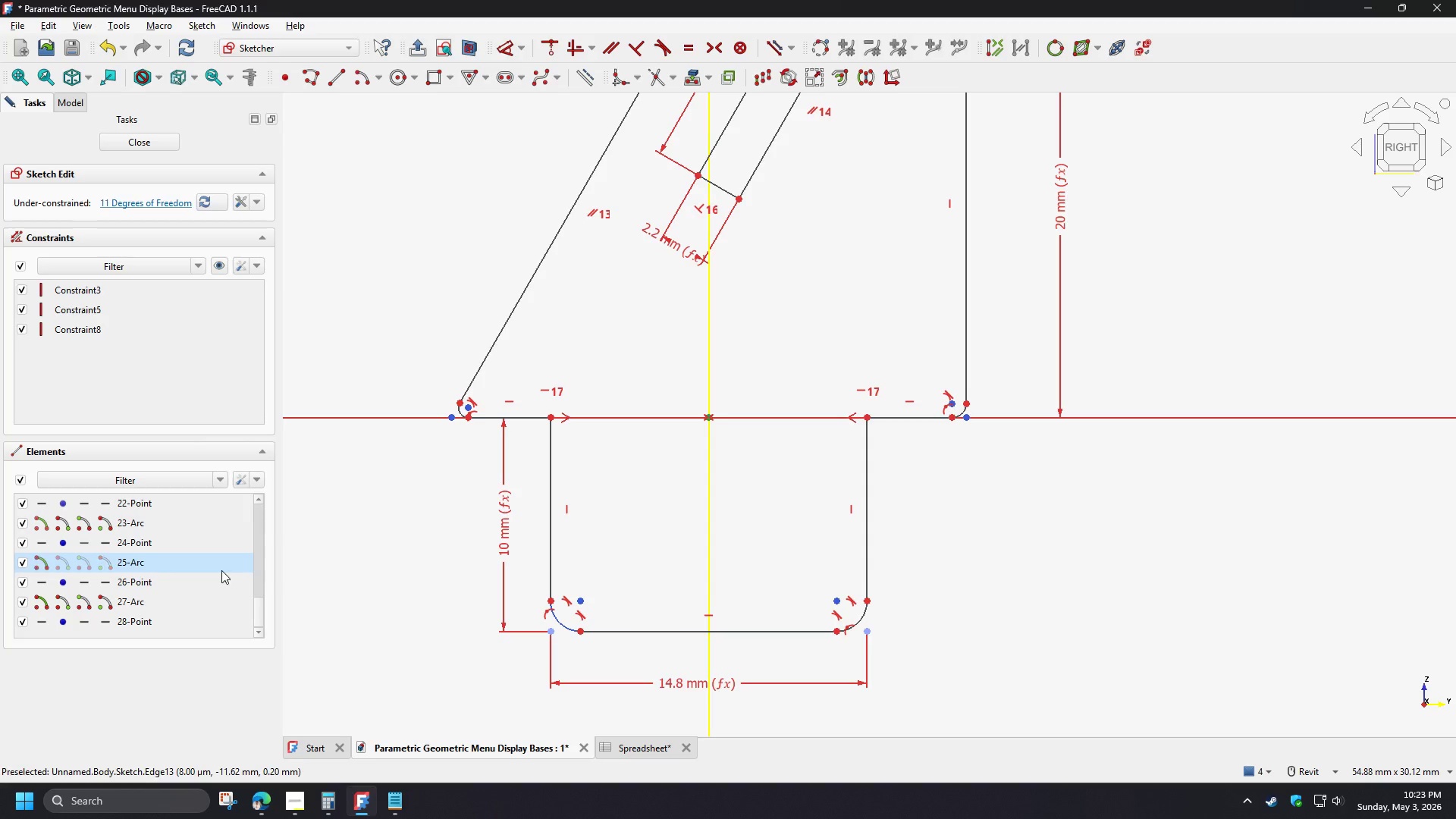 
left_click_drag(start_coordinate=[256, 613], to_coordinate=[258, 503])
 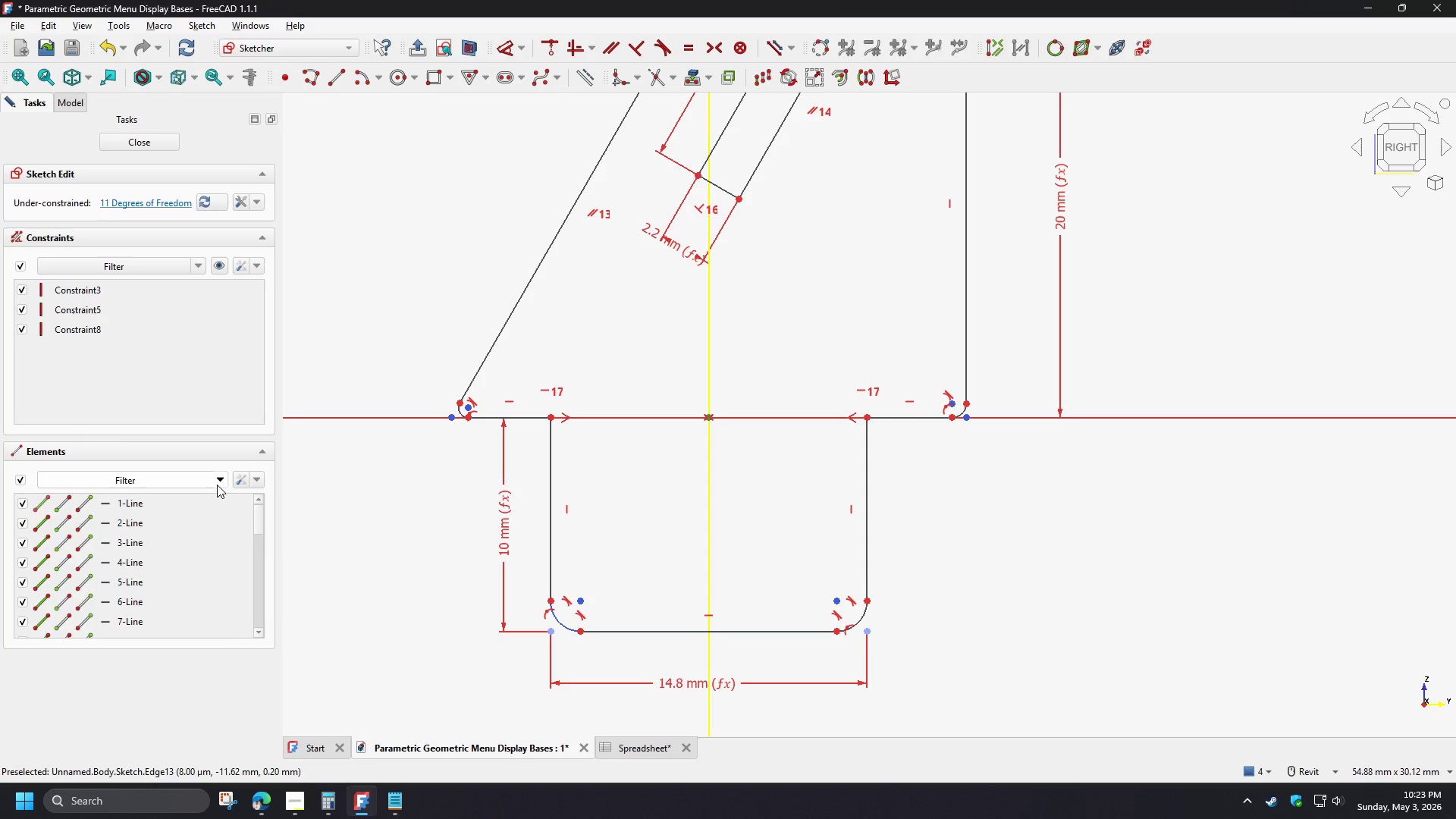 
left_click([217, 485])
 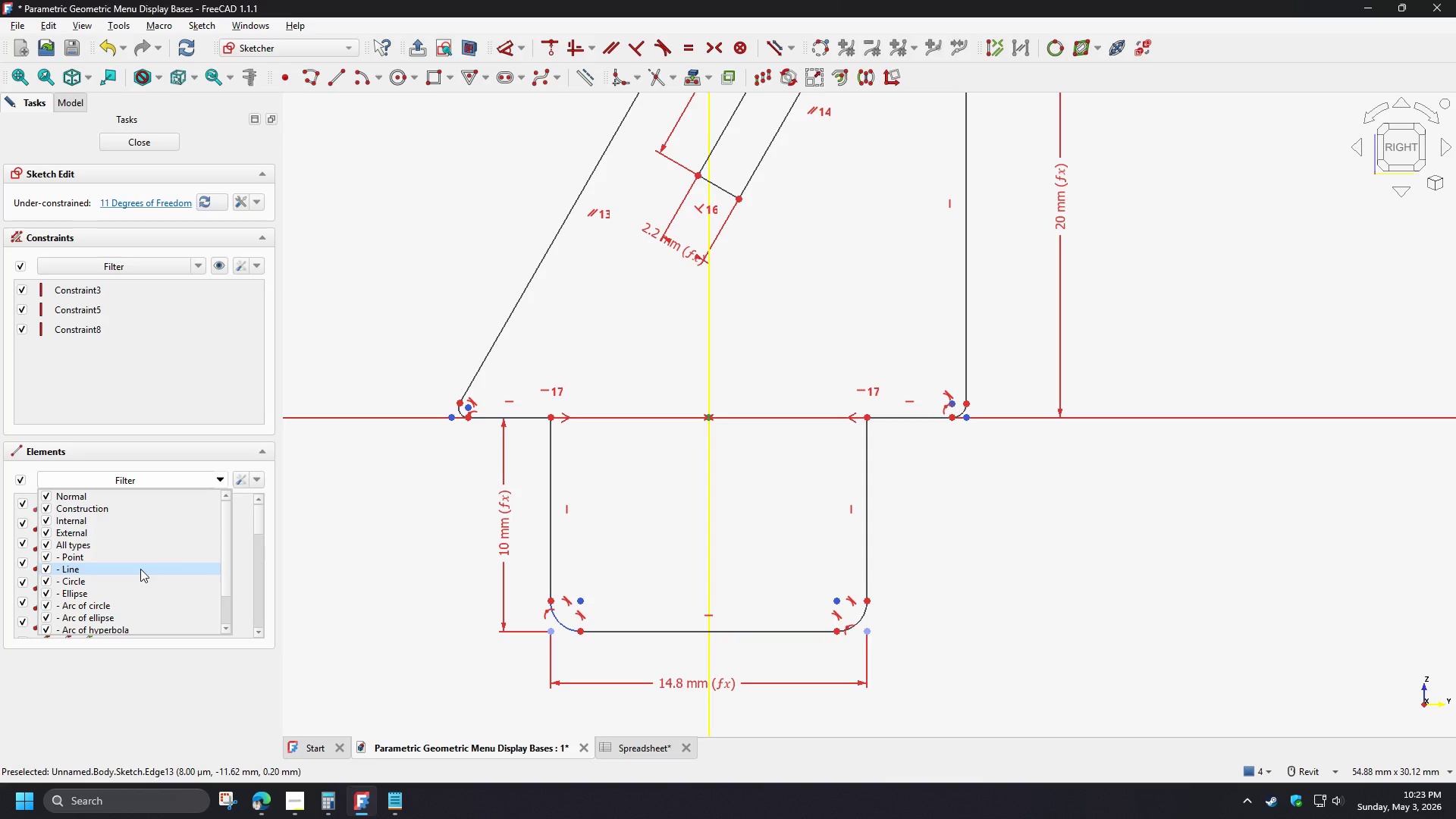 
wait(5.36)
 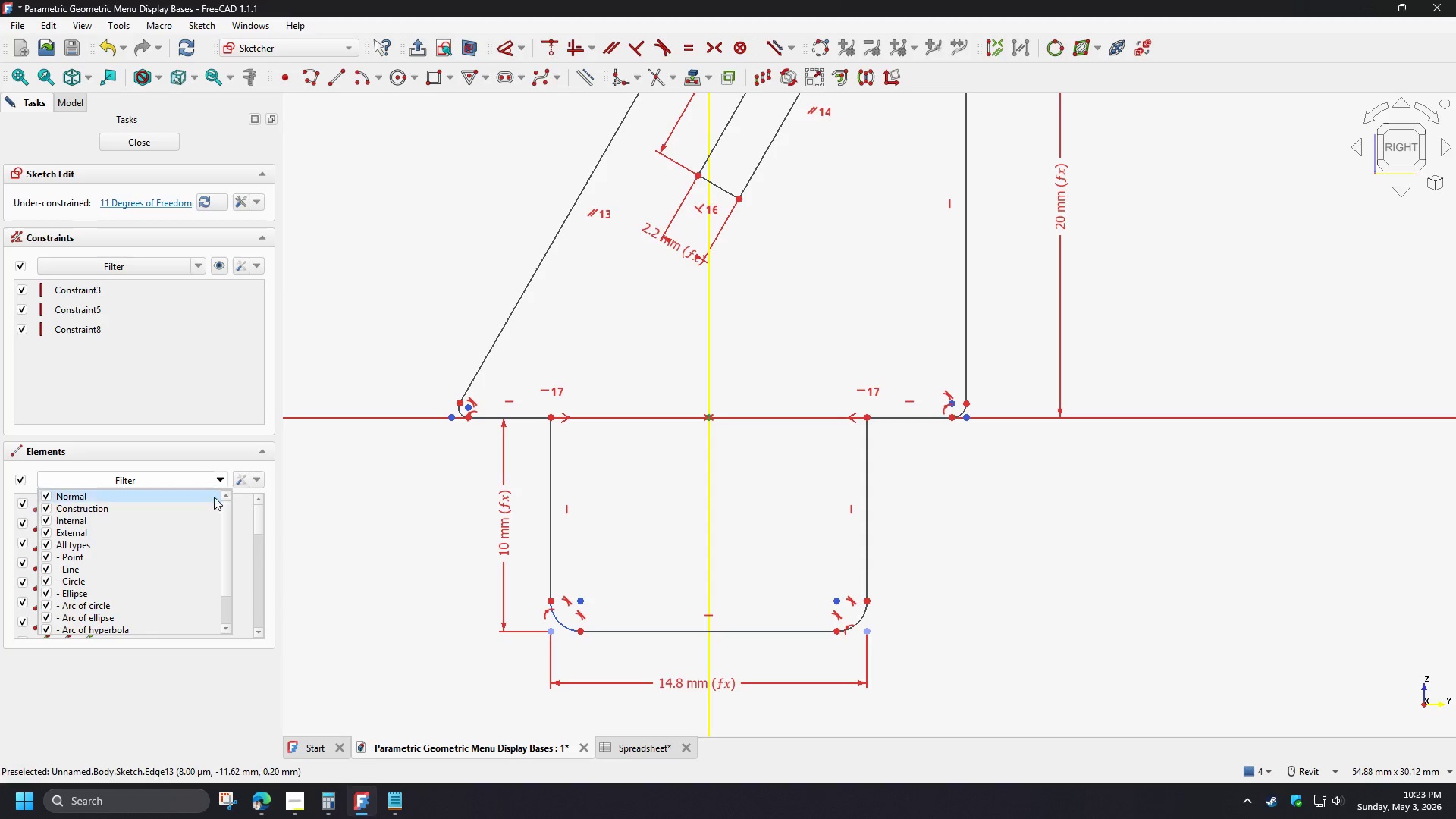 
left_click([415, 548])
 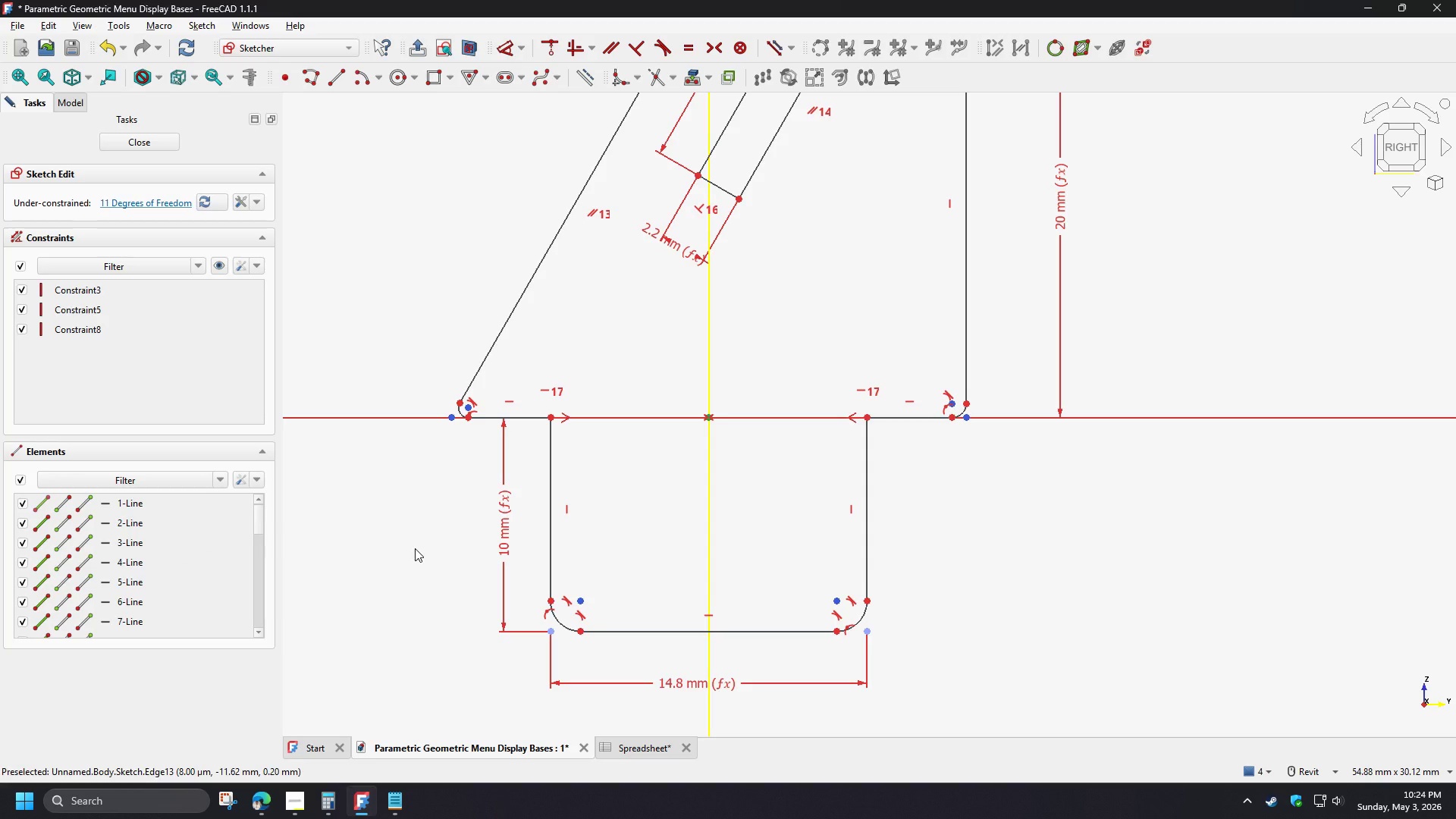 
scroll: coordinate [415, 548], scroll_direction: down, amount: 3.0
 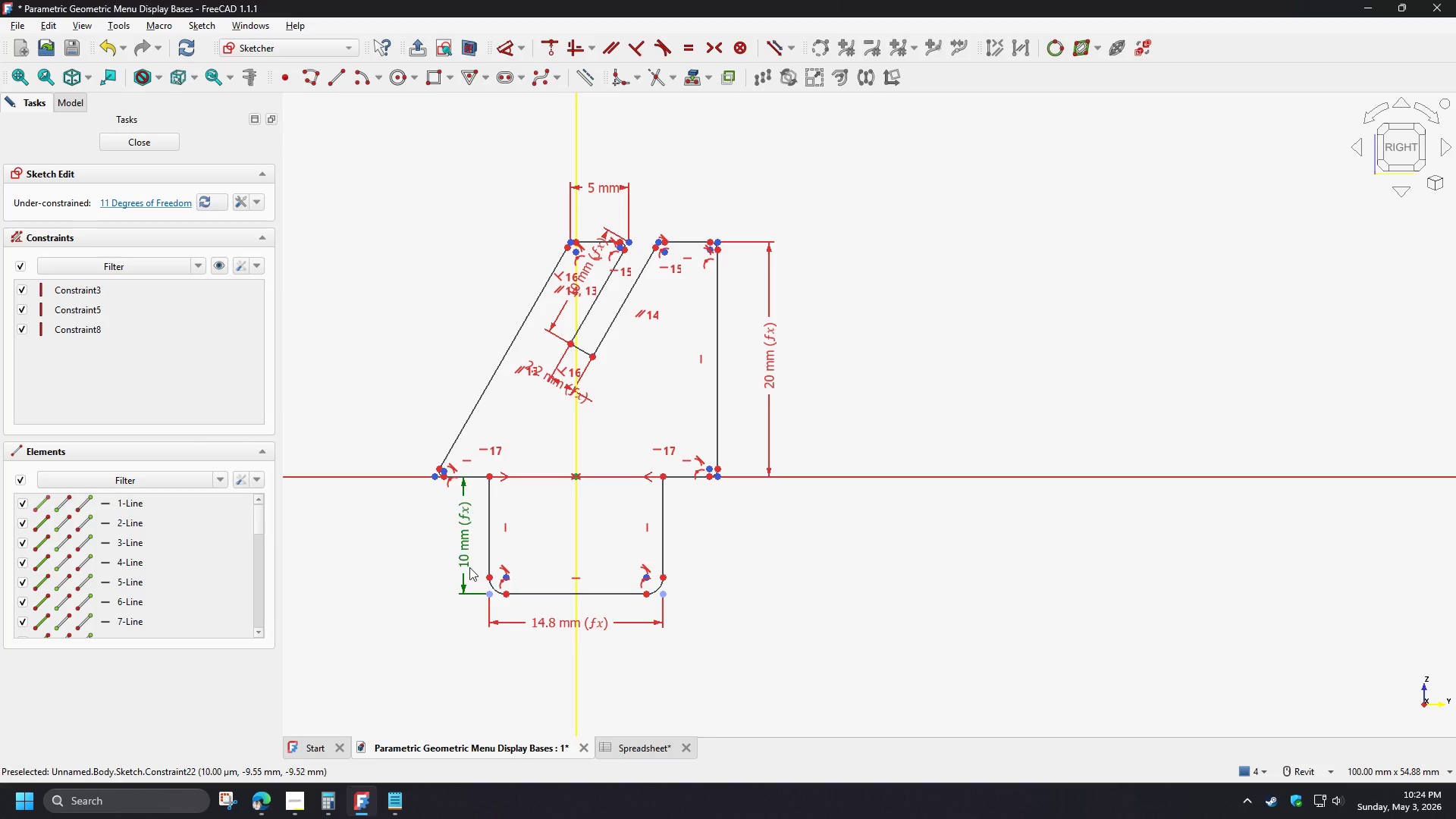 
scroll: coordinate [391, 351], scroll_direction: up, amount: 7.0
 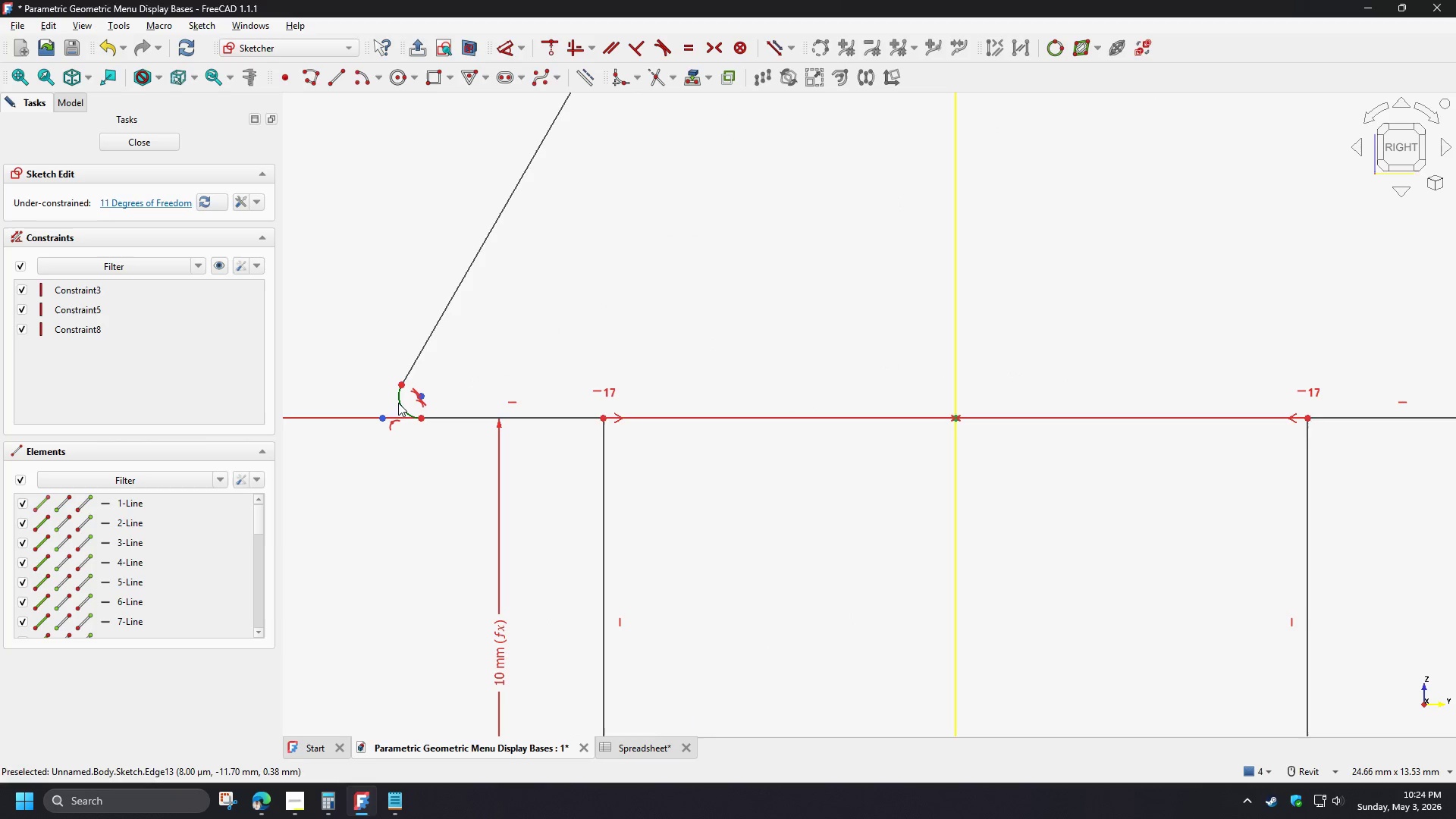 
left_click([398, 403])
 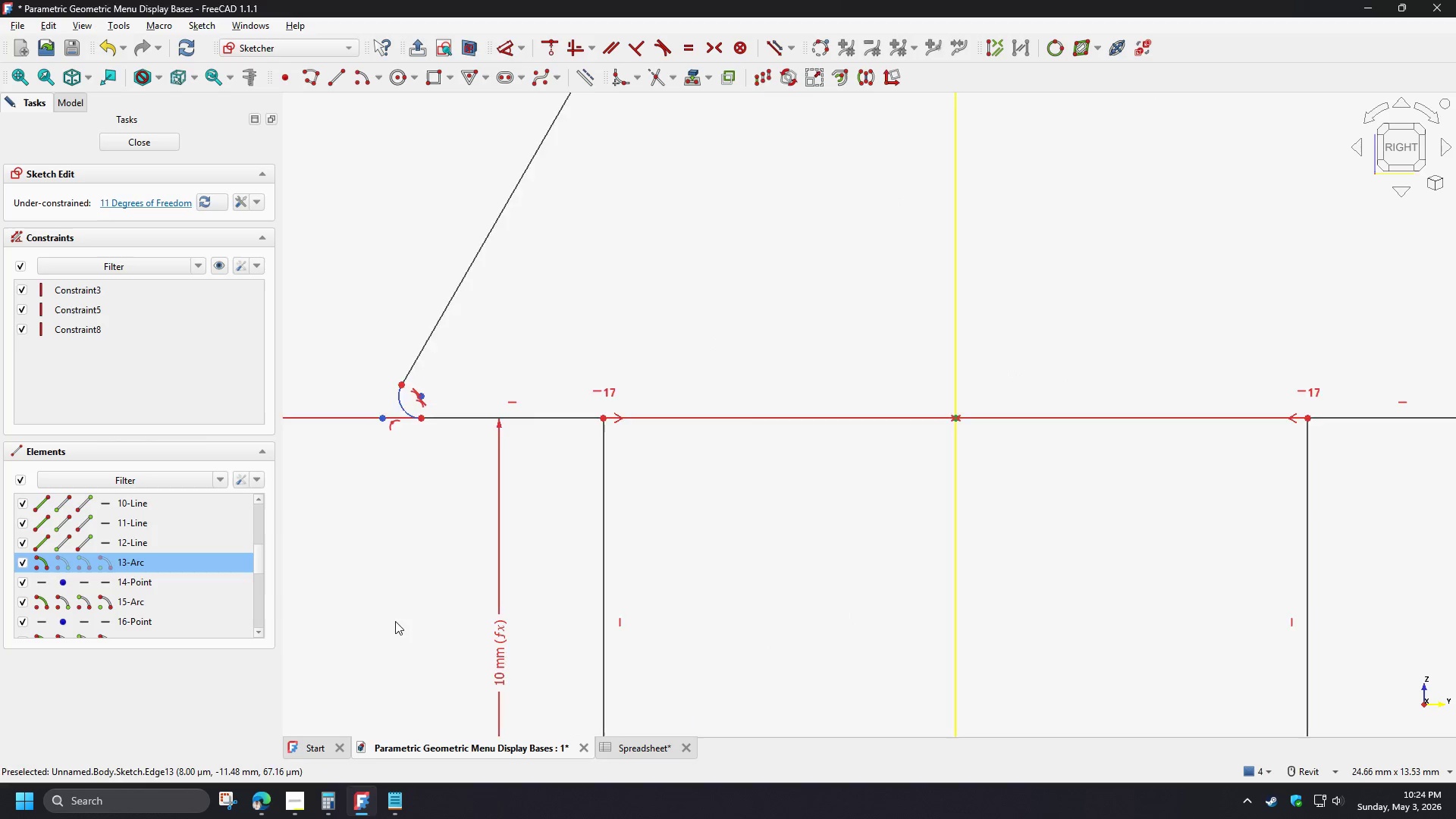 
scroll: coordinate [394, 622], scroll_direction: down, amount: 4.0
 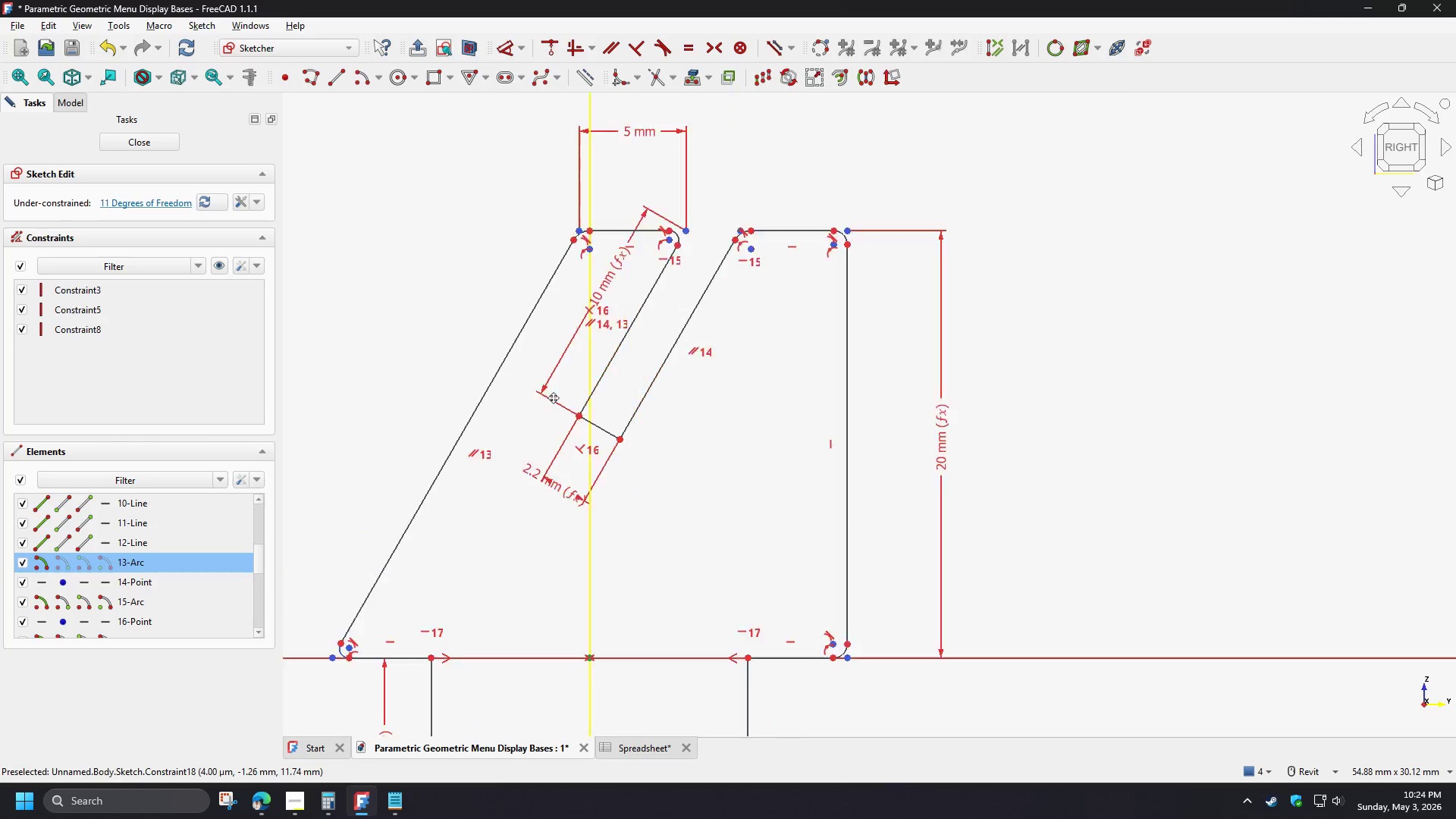 
scroll: coordinate [545, 300], scroll_direction: up, amount: 6.0
 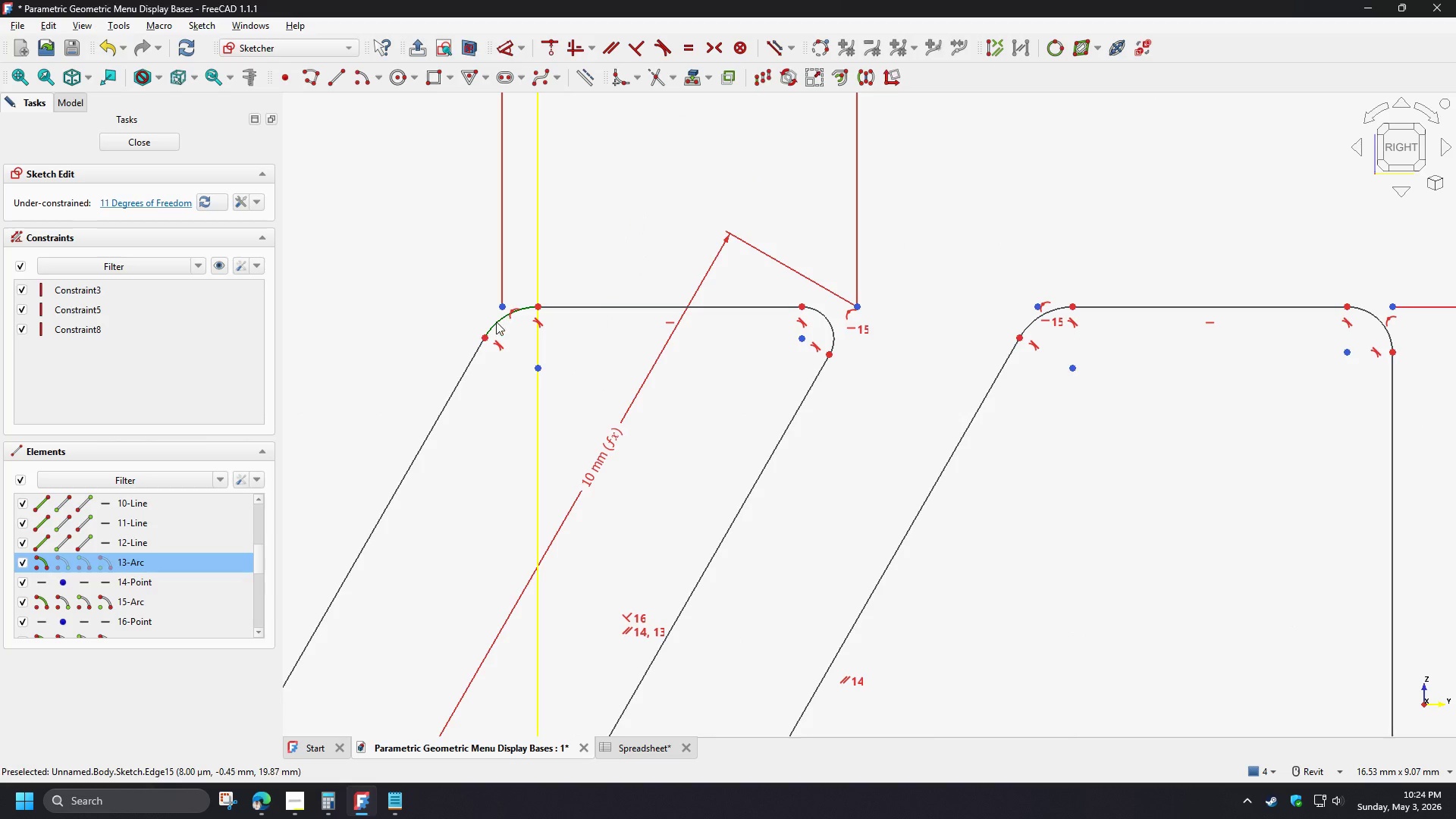 
left_click([496, 322])
 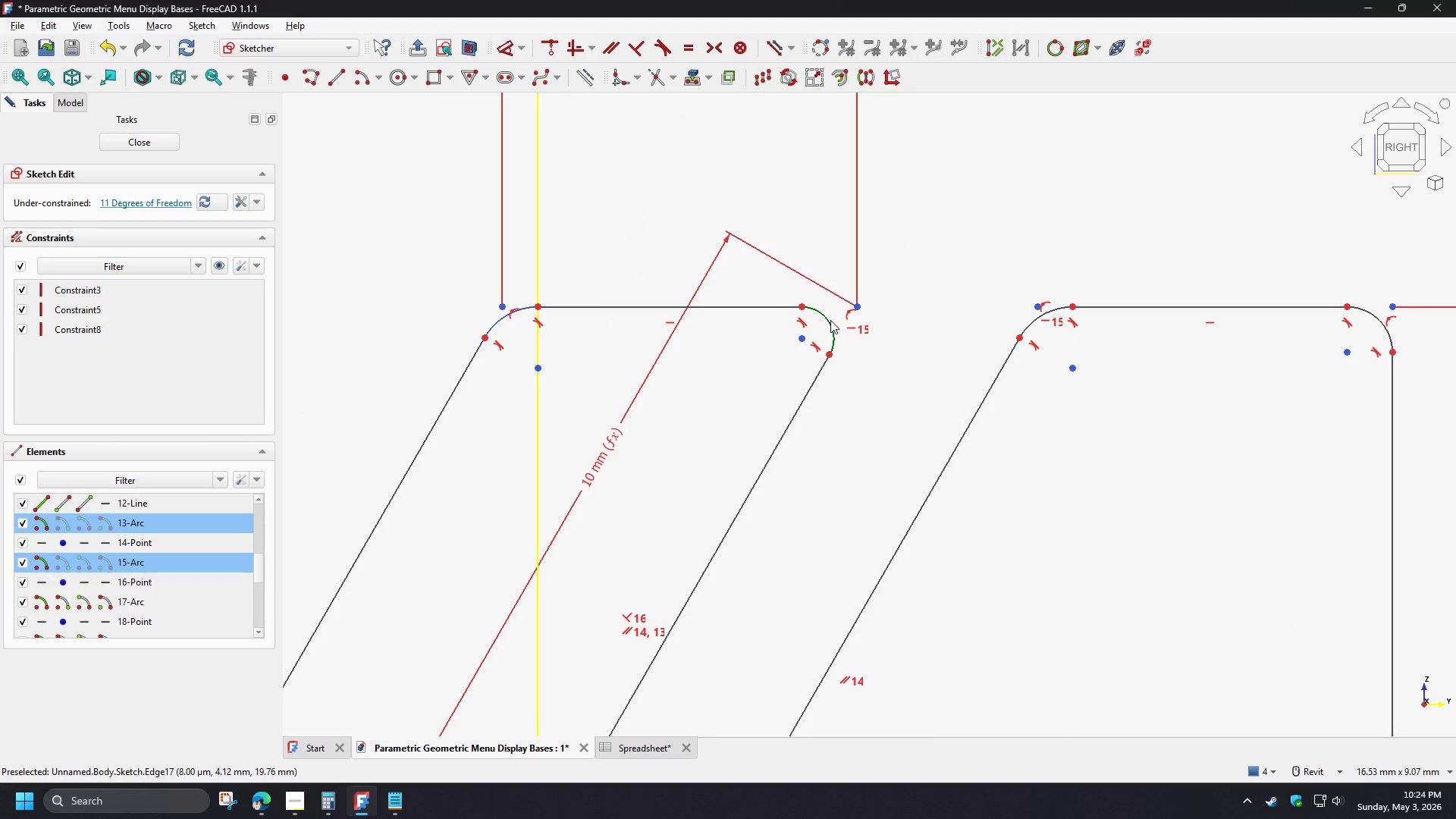 
left_click([827, 321])
 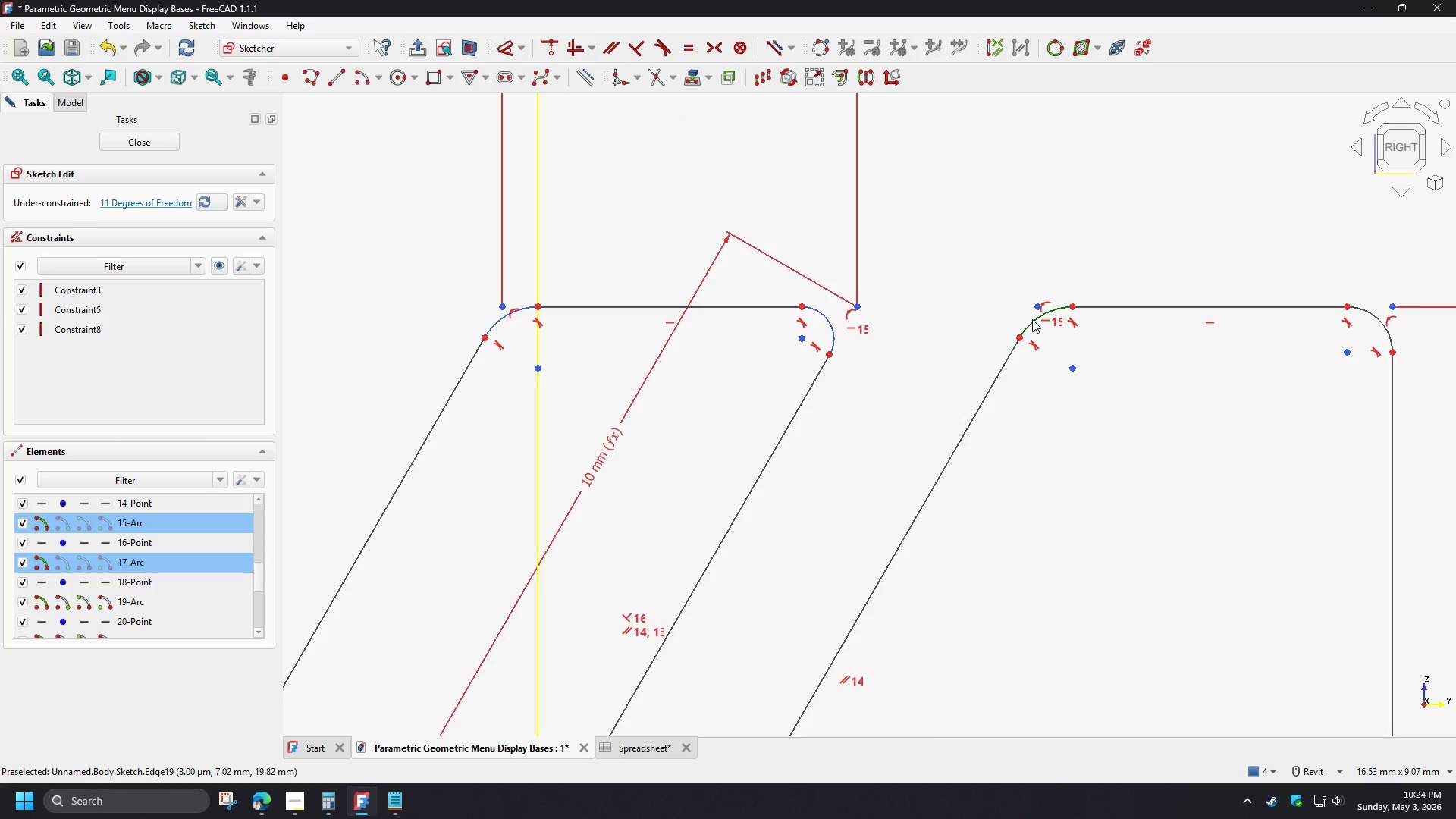 
left_click([1032, 319])
 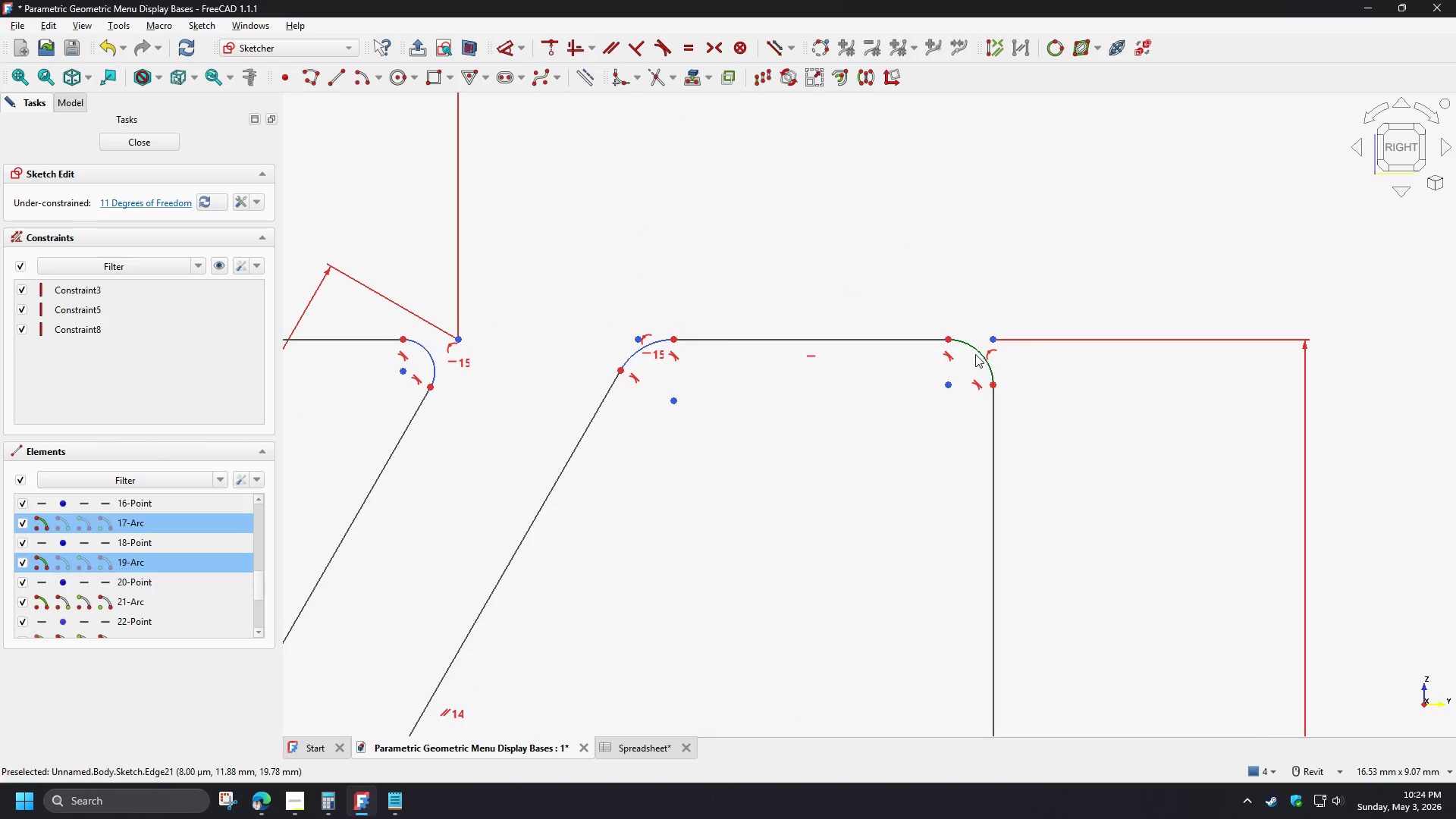 
left_click([975, 350])
 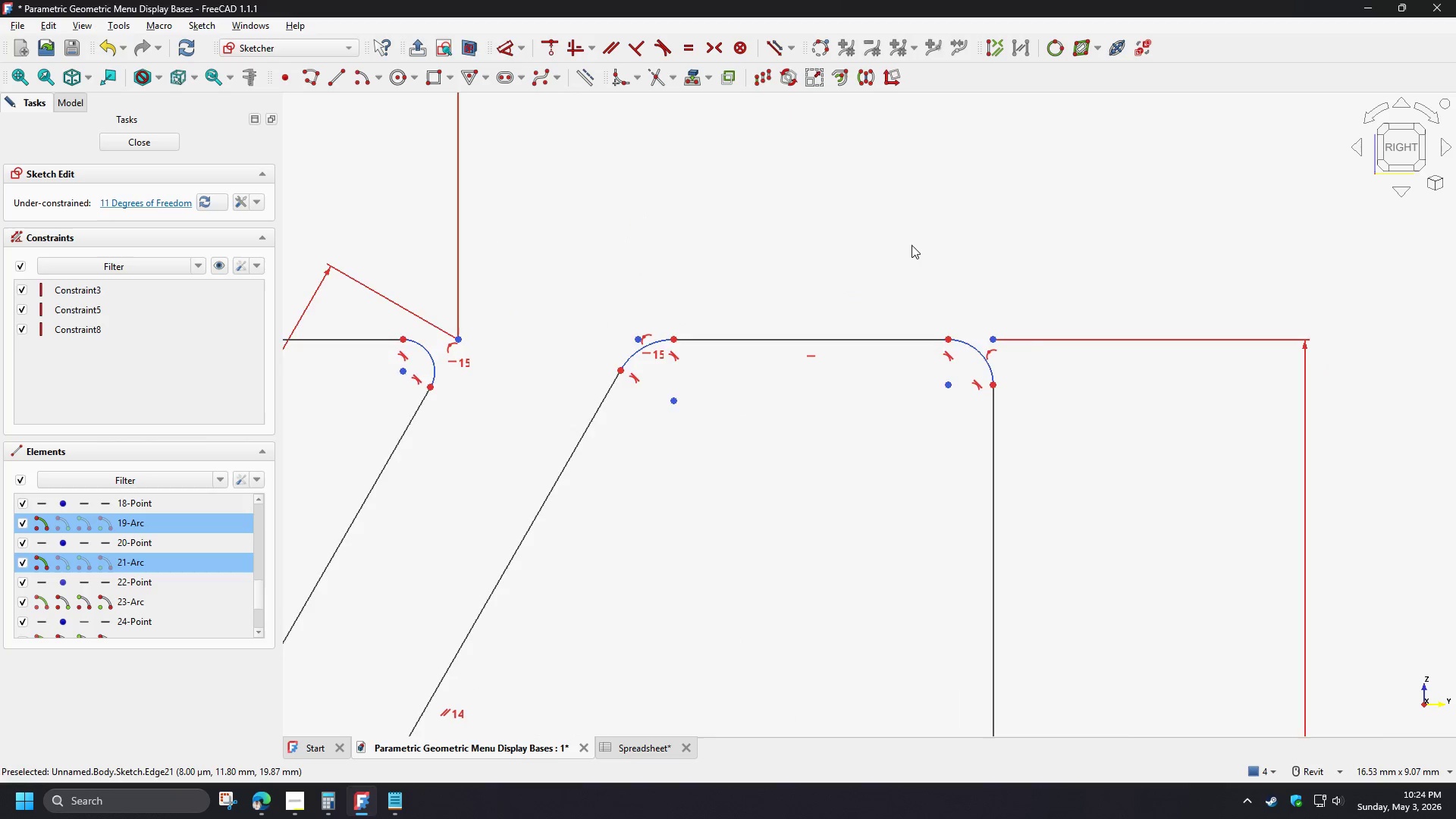 
scroll: coordinate [912, 245], scroll_direction: down, amount: 5.0
 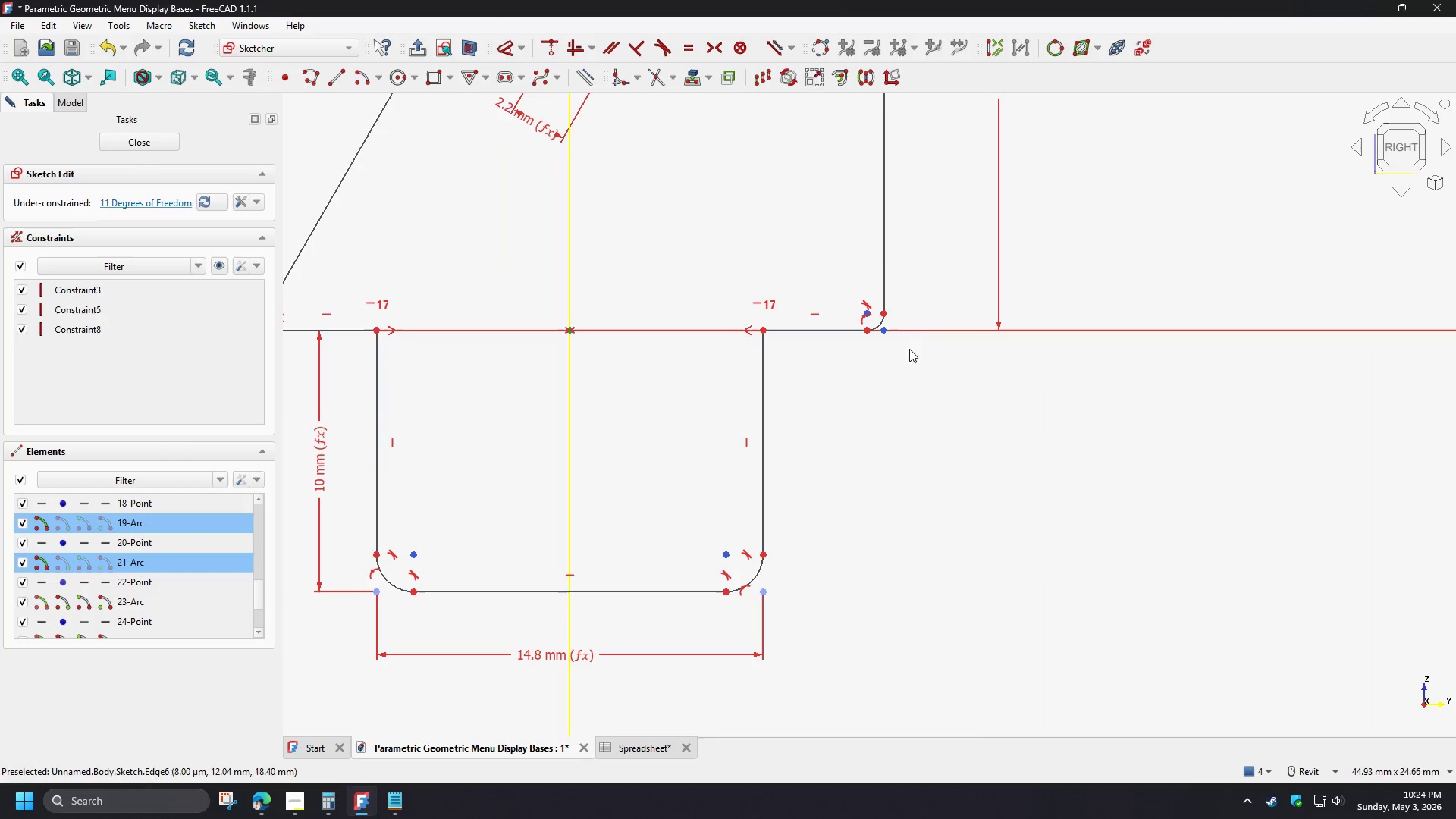 
scroll: coordinate [890, 322], scroll_direction: up, amount: 2.0
 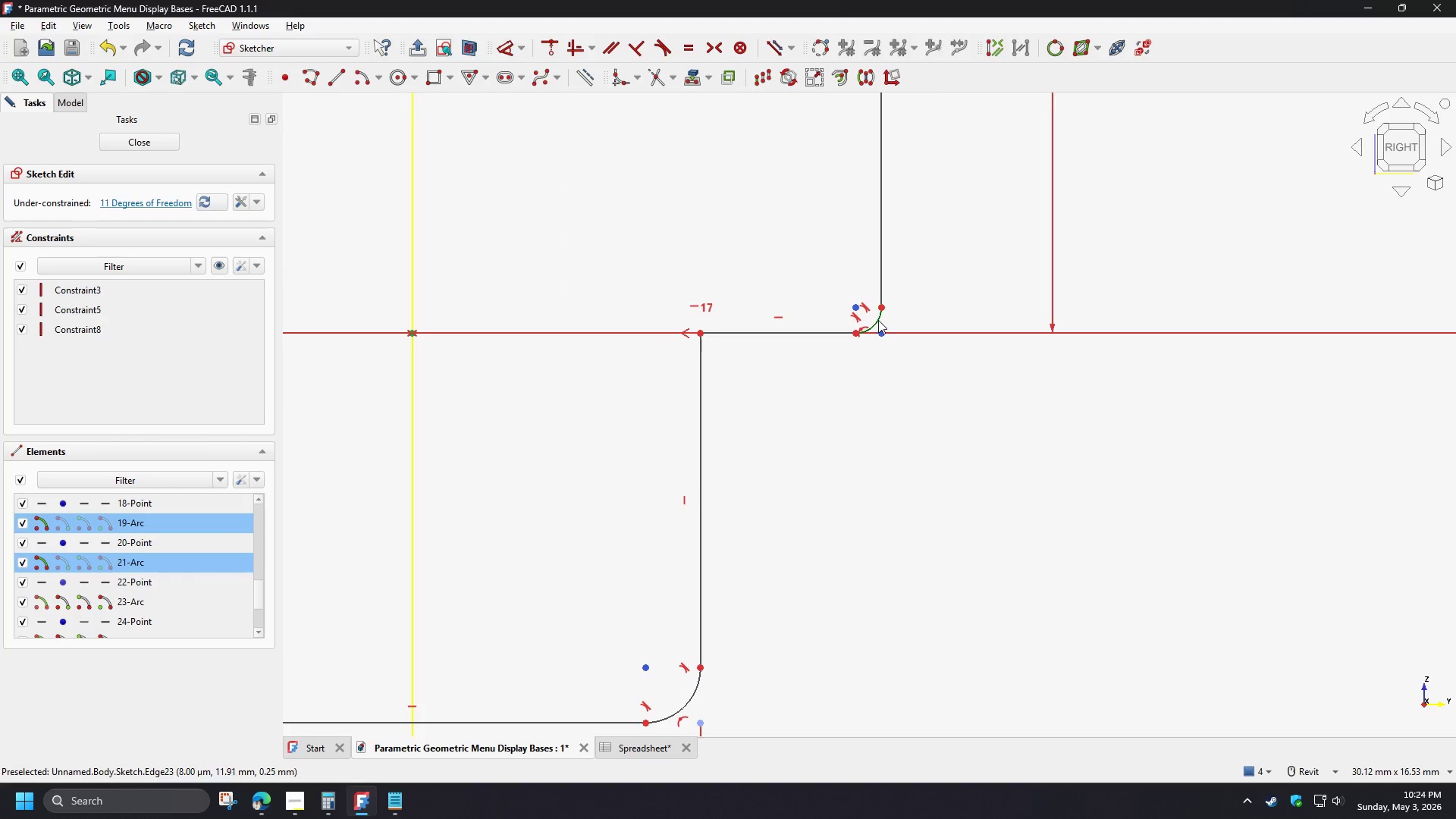 
left_click([878, 320])
 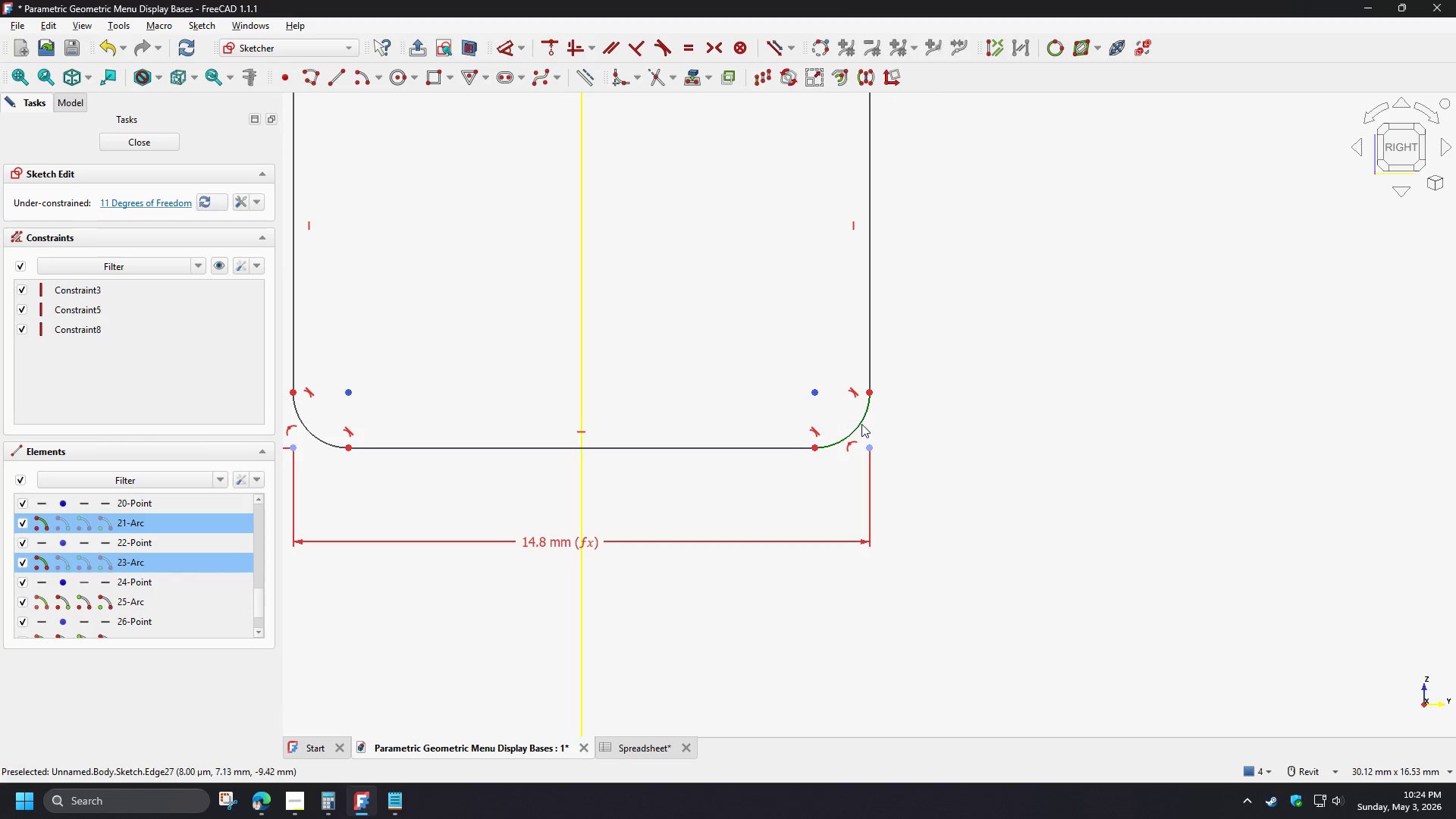 
left_click([861, 424])
 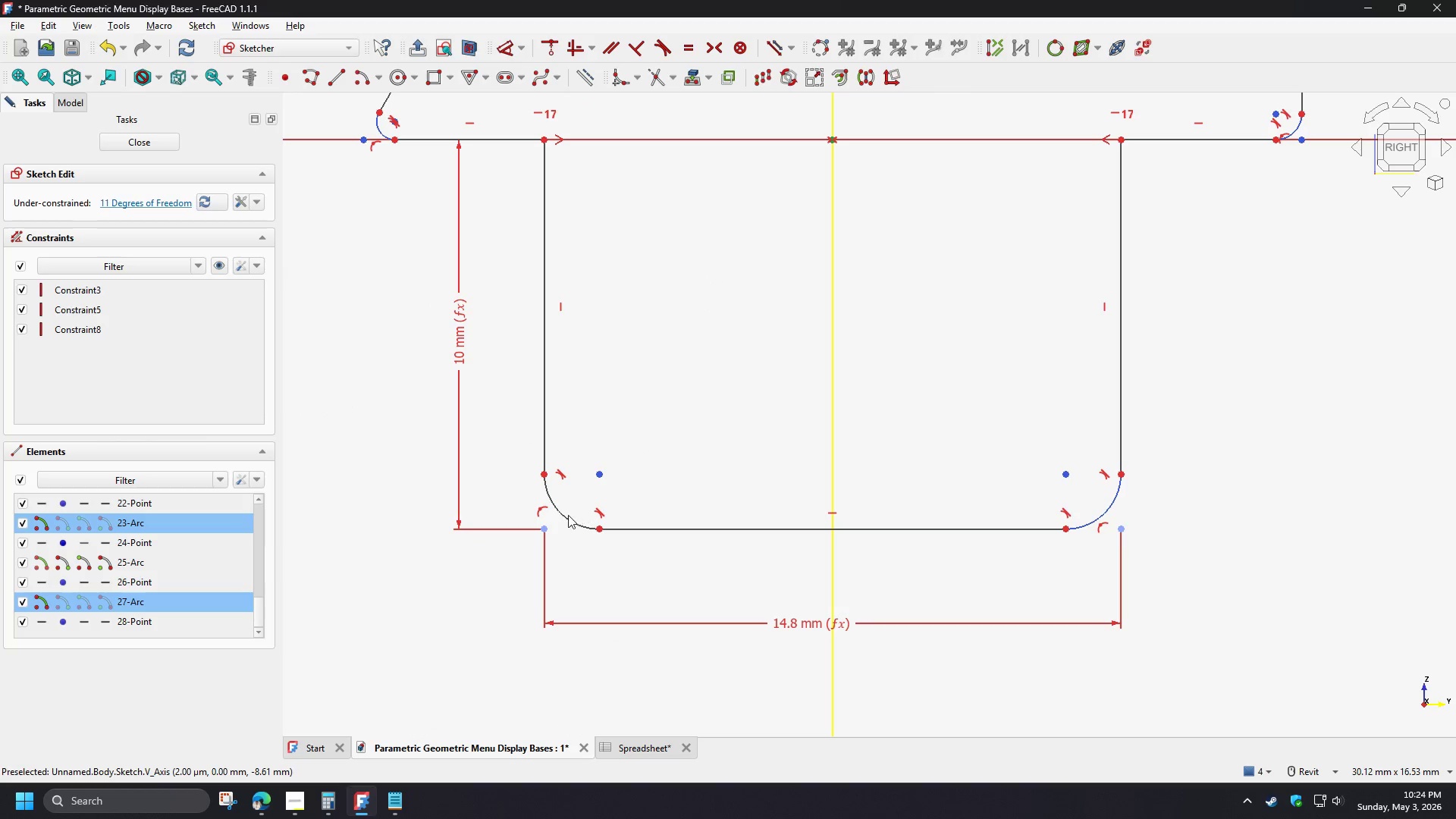 
left_click([566, 516])
 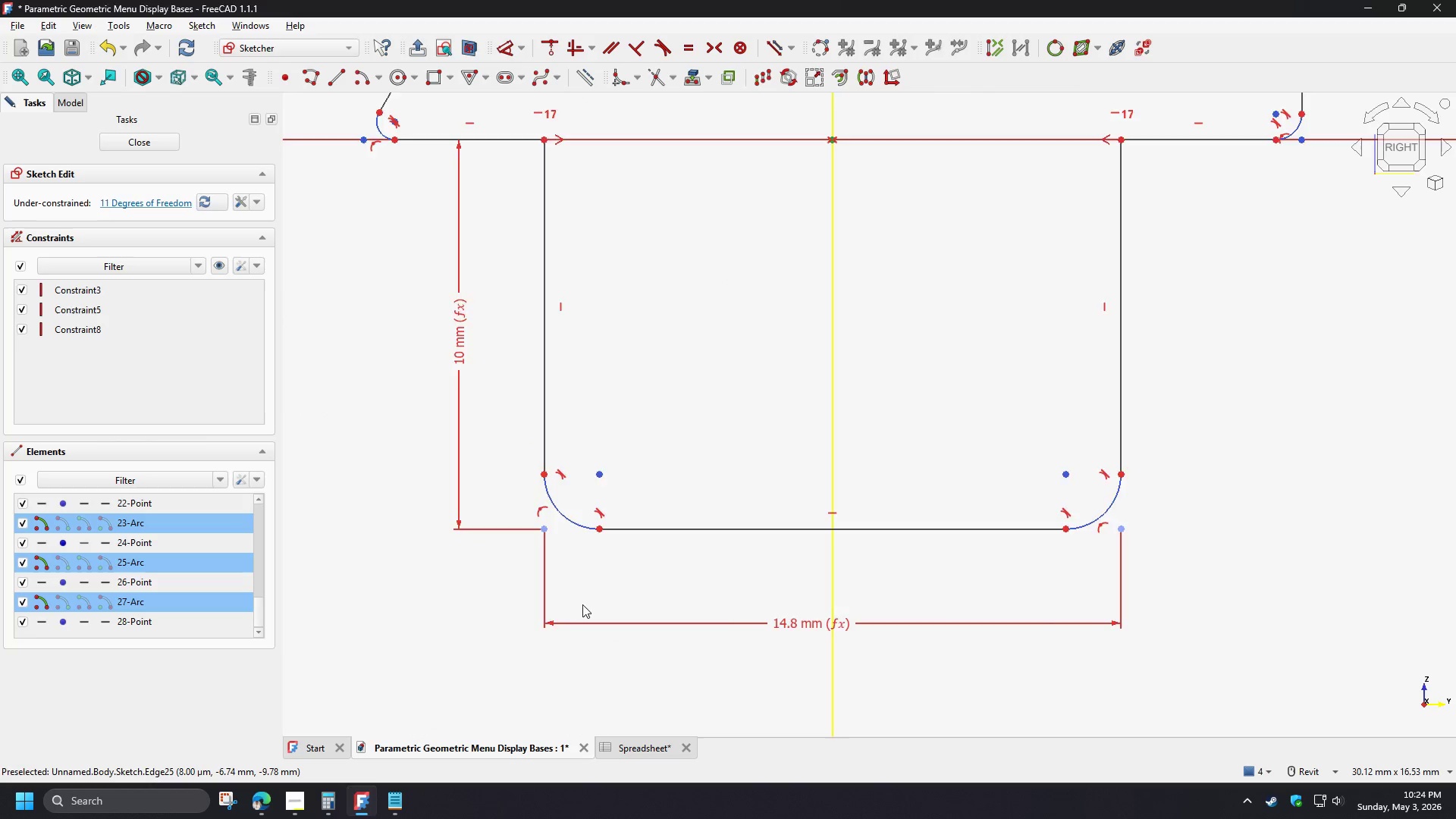 
scroll: coordinate [585, 595], scroll_direction: down, amount: 3.0
 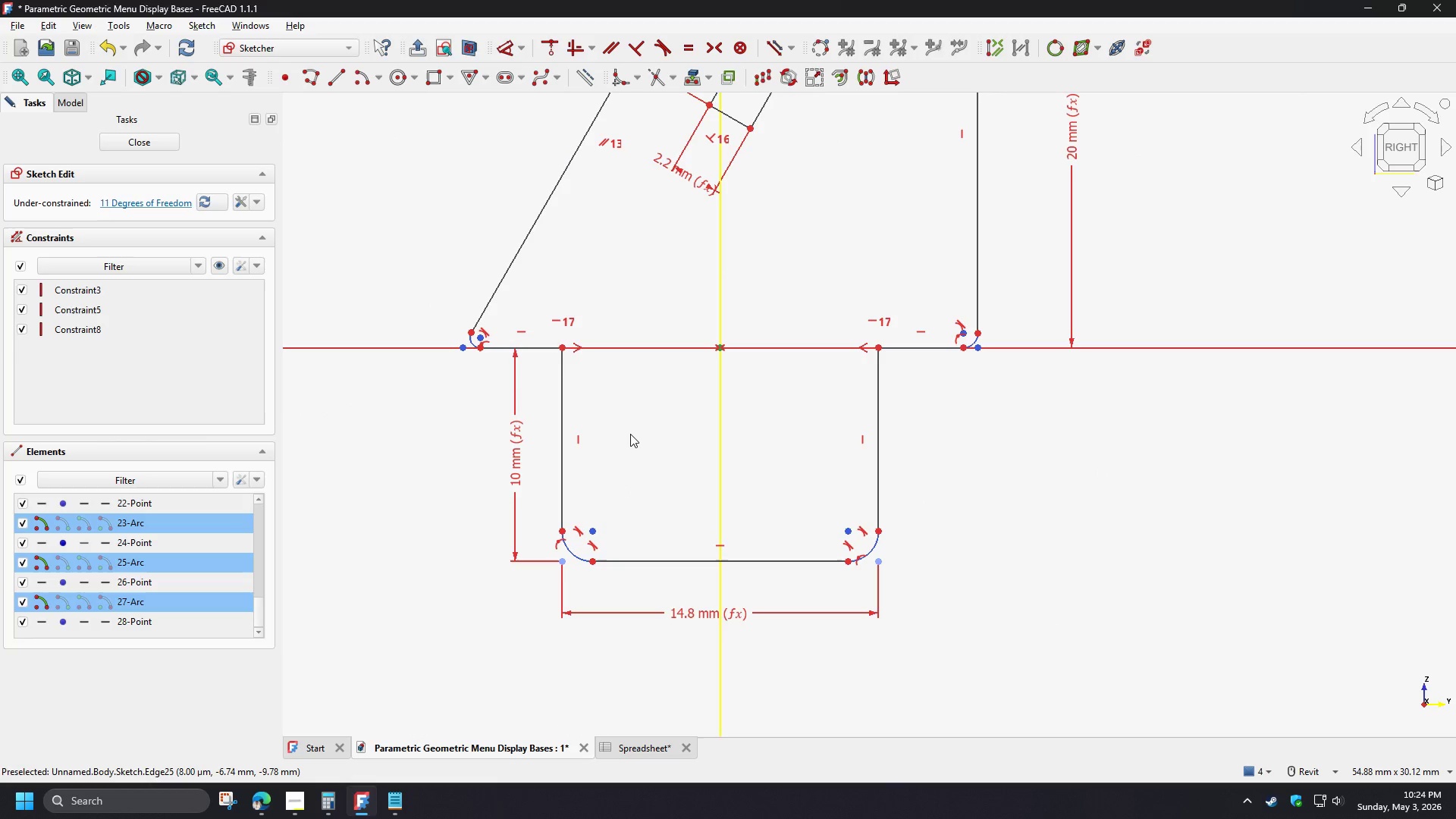 
key(E)
 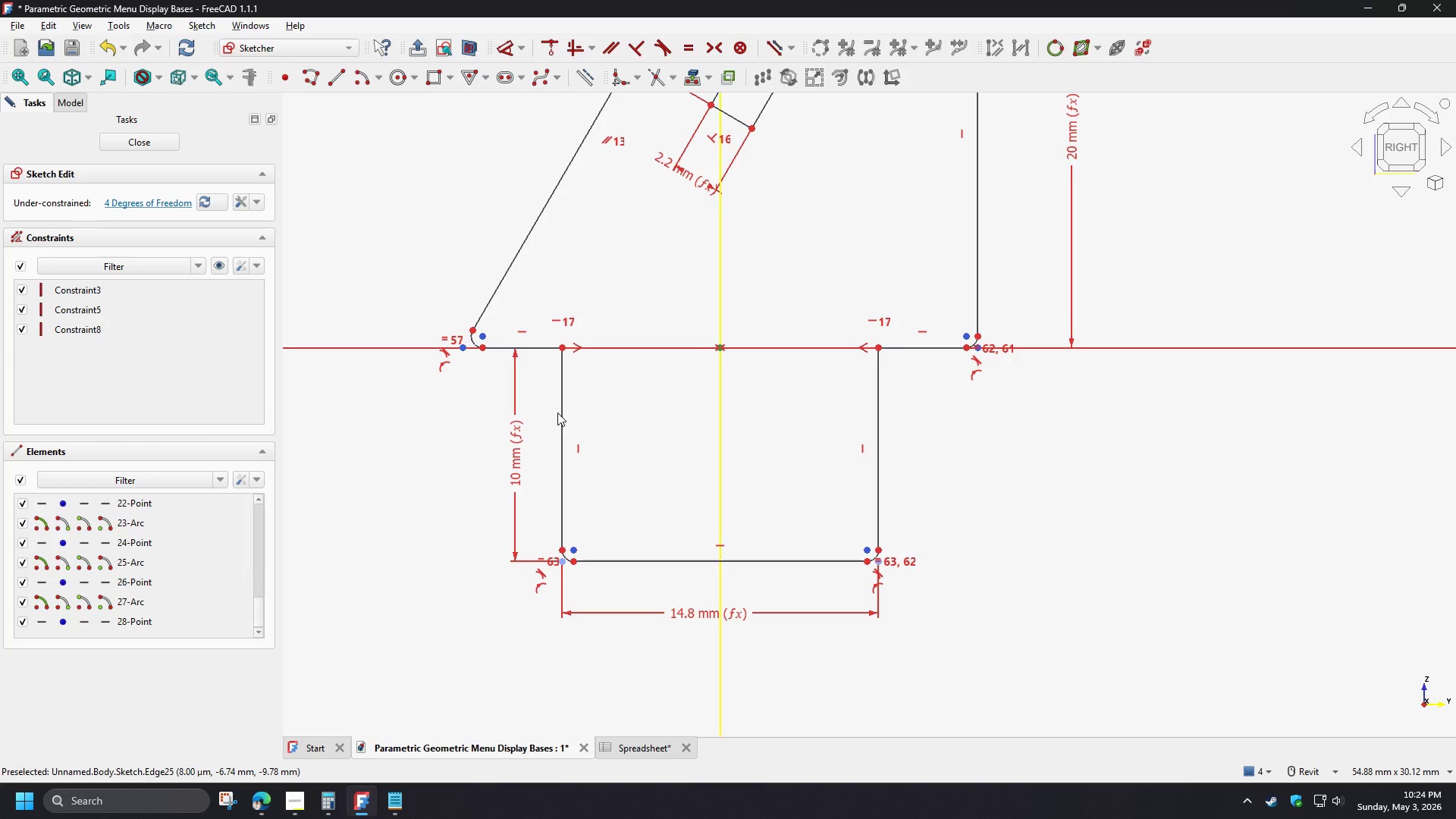 
scroll: coordinate [437, 346], scroll_direction: up, amount: 3.0
 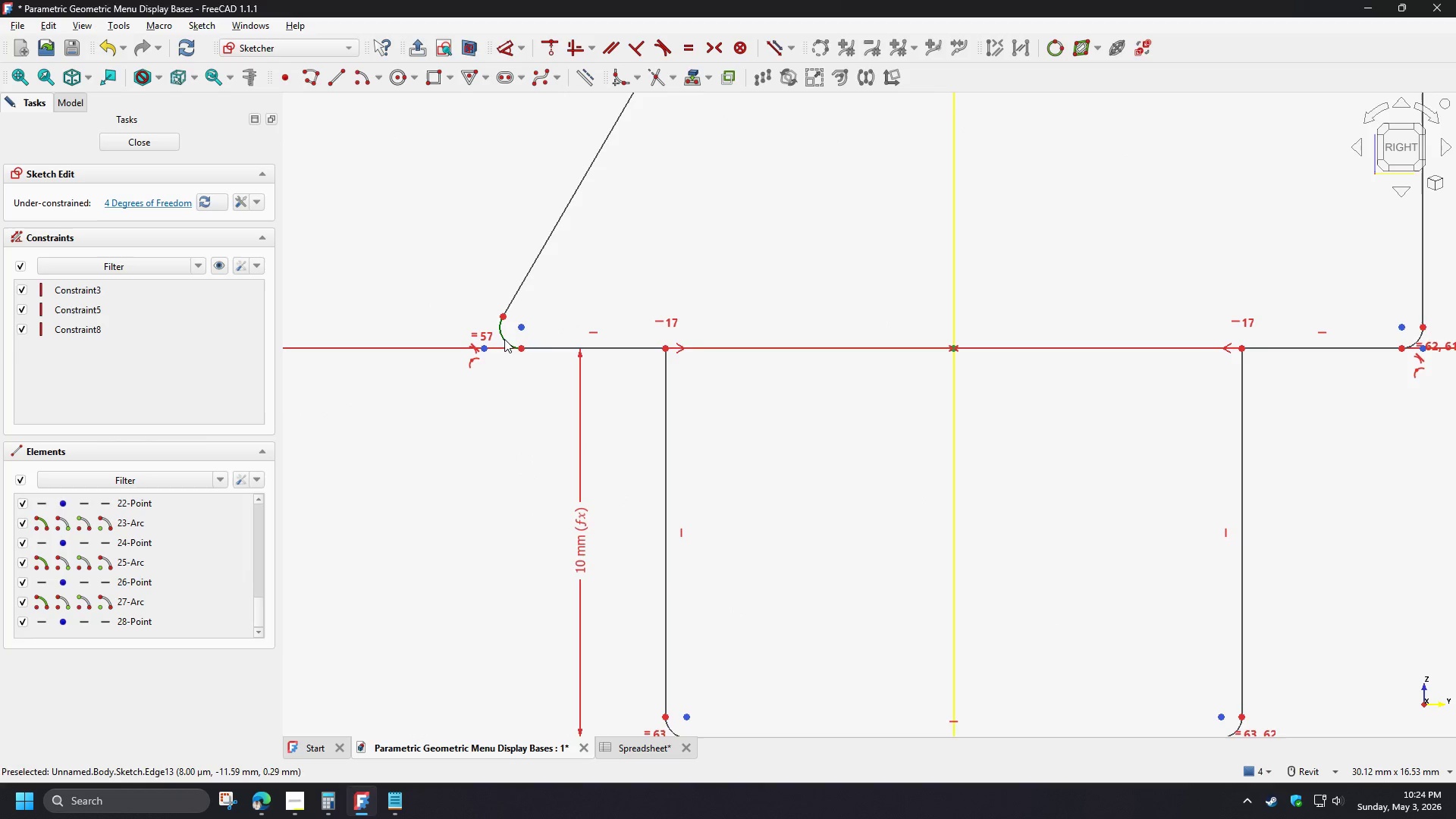 
left_click([504, 339])
 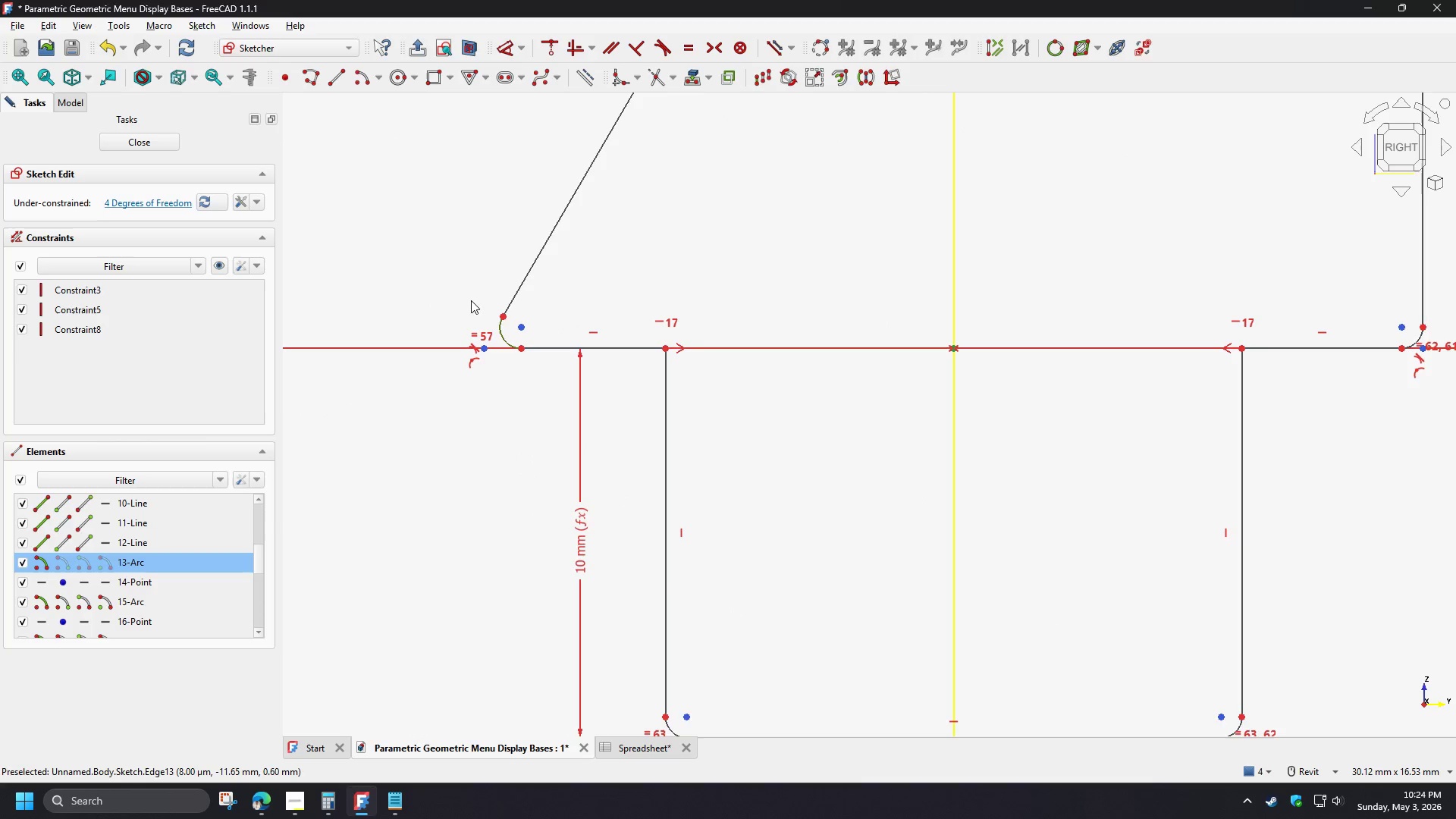 
key(D)
 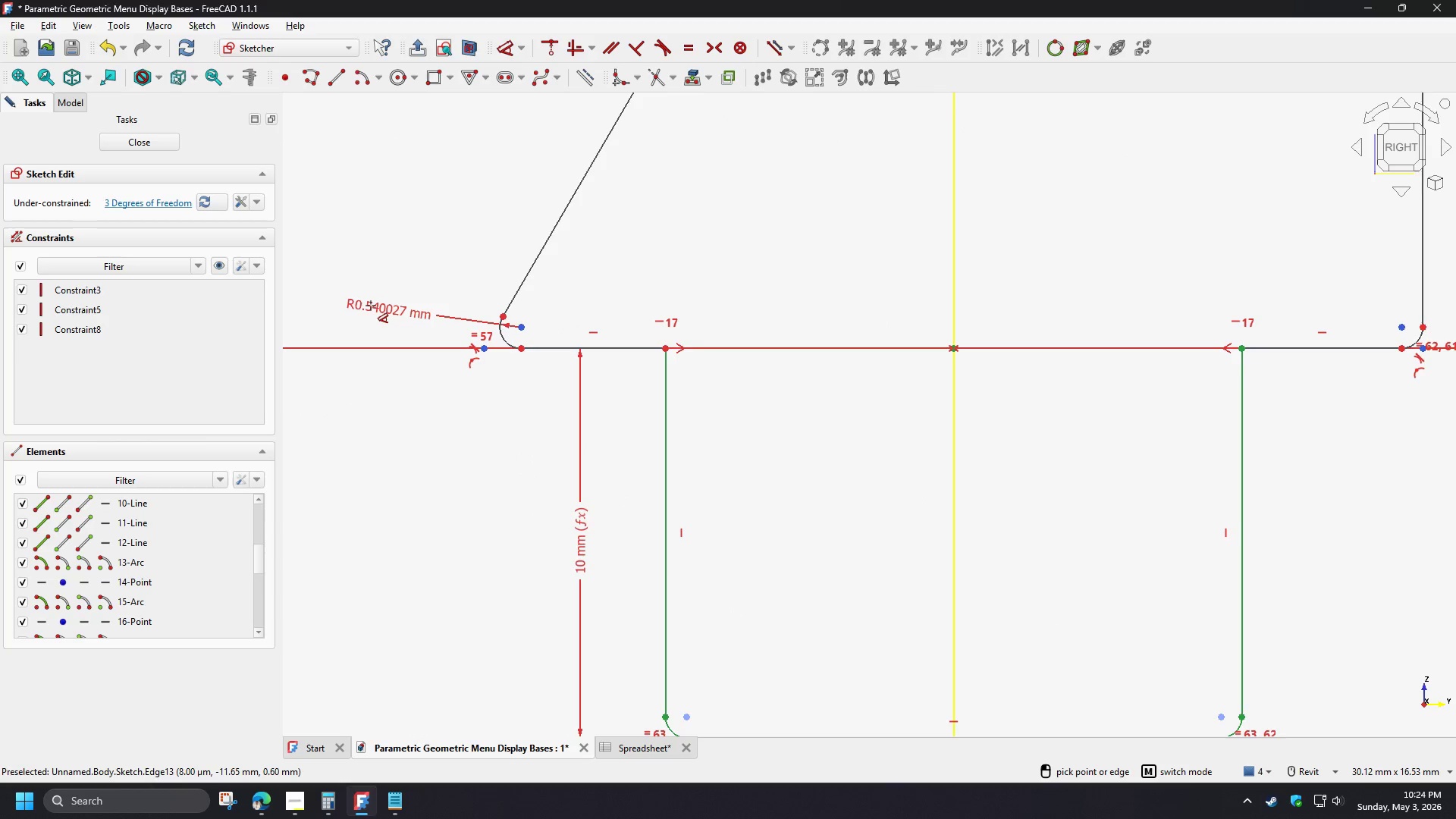 
left_click([369, 306])
 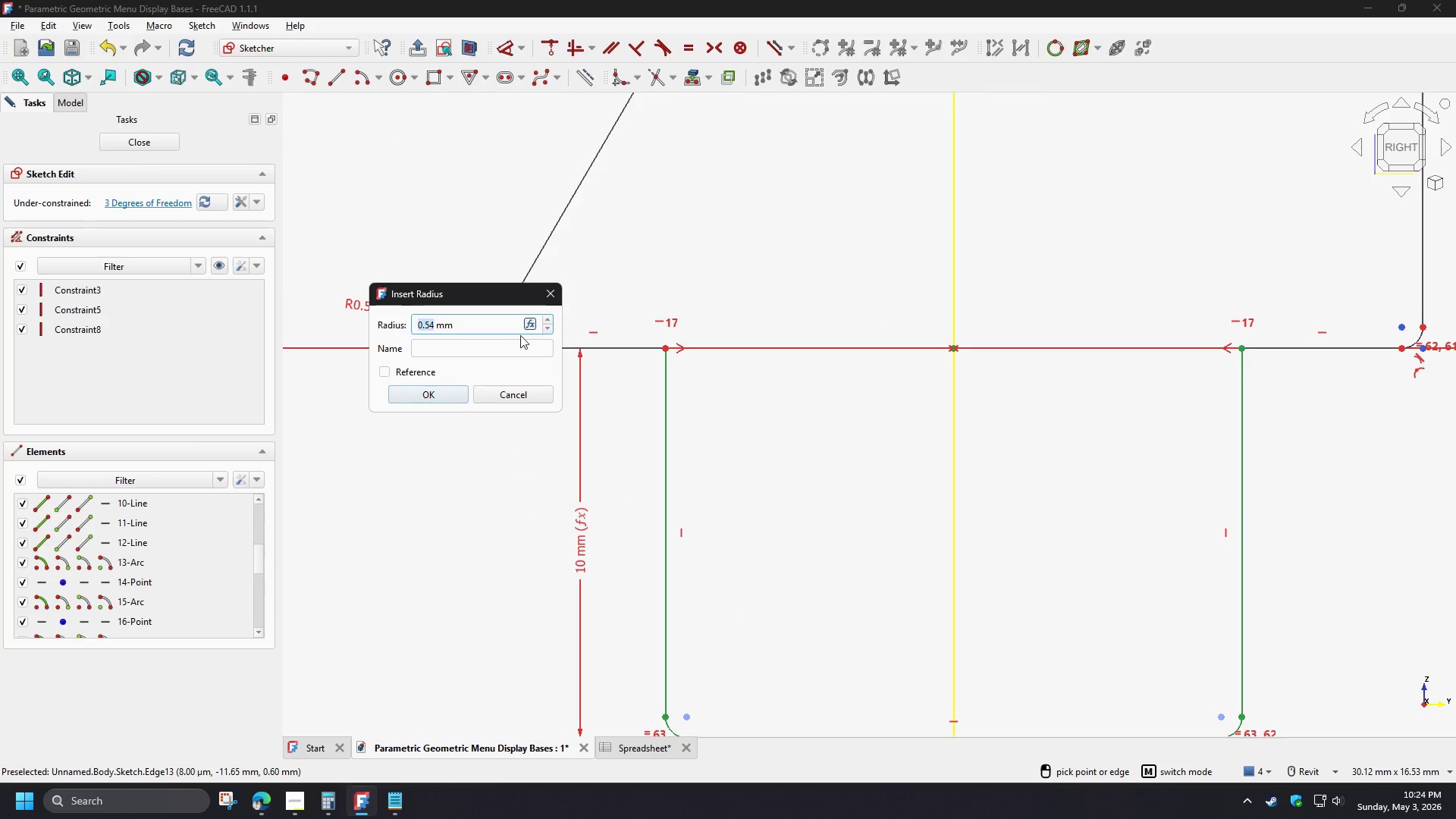 
left_click([526, 325])
 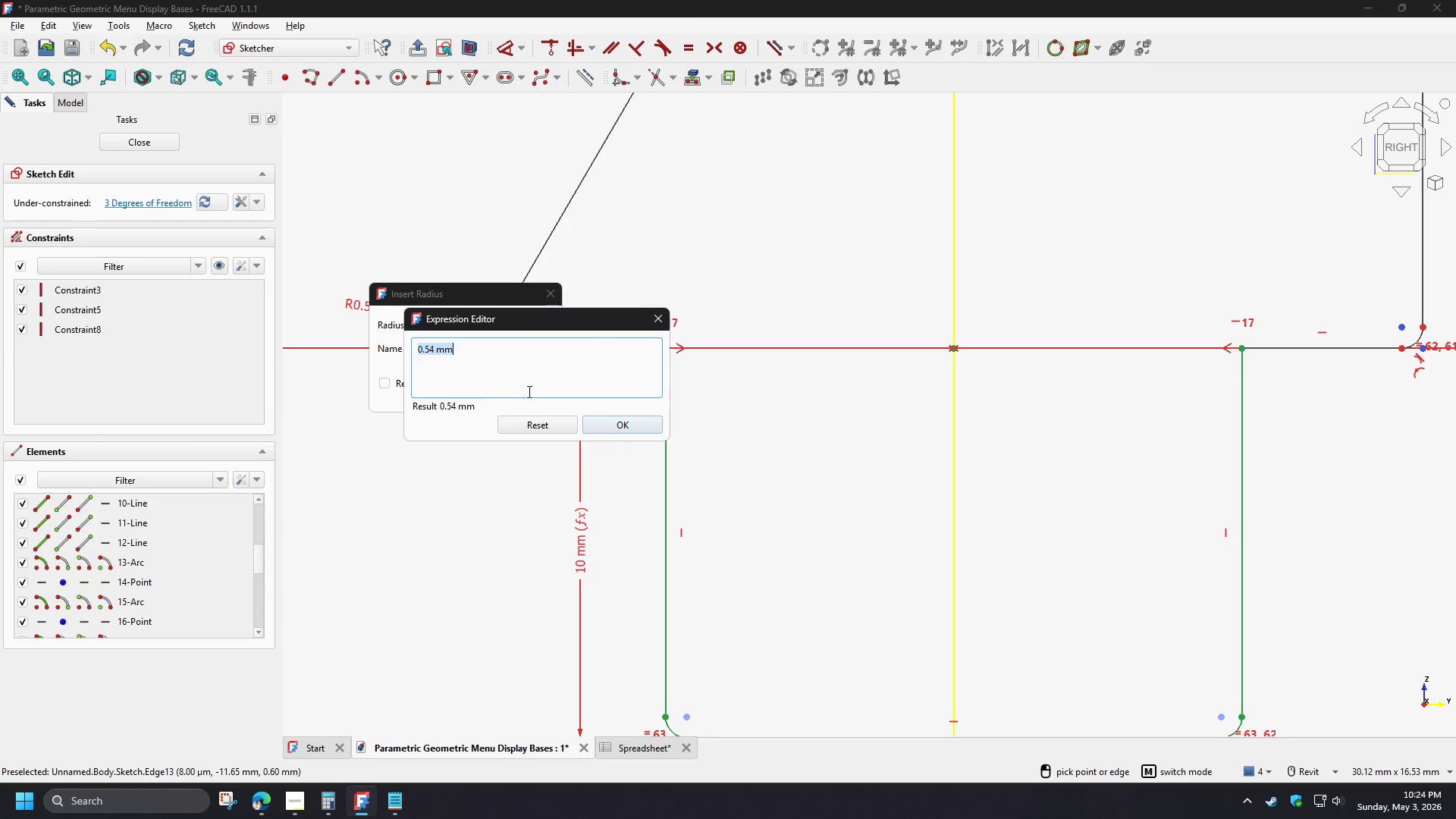 
key(1)
 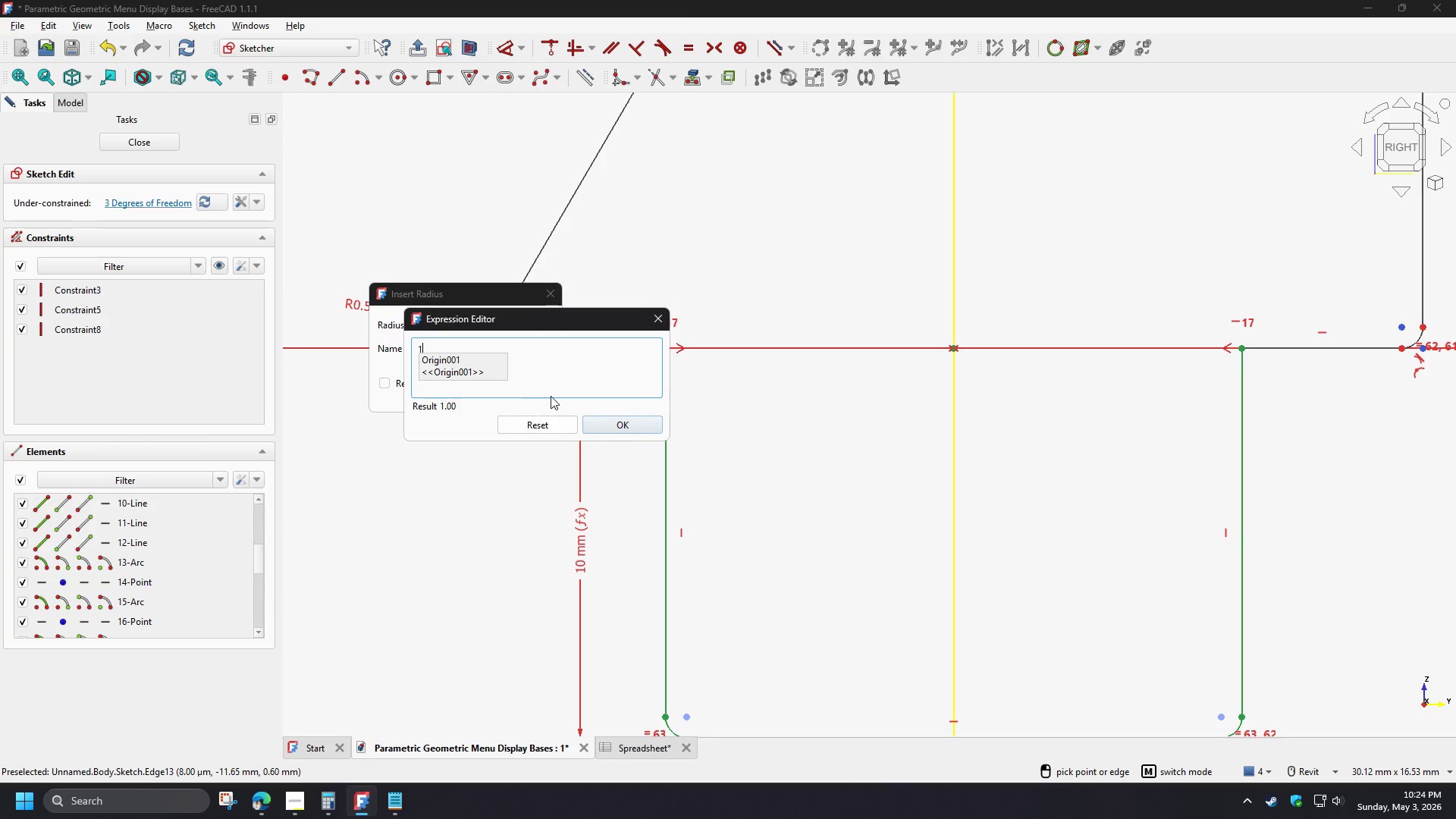 
left_click([572, 403])
 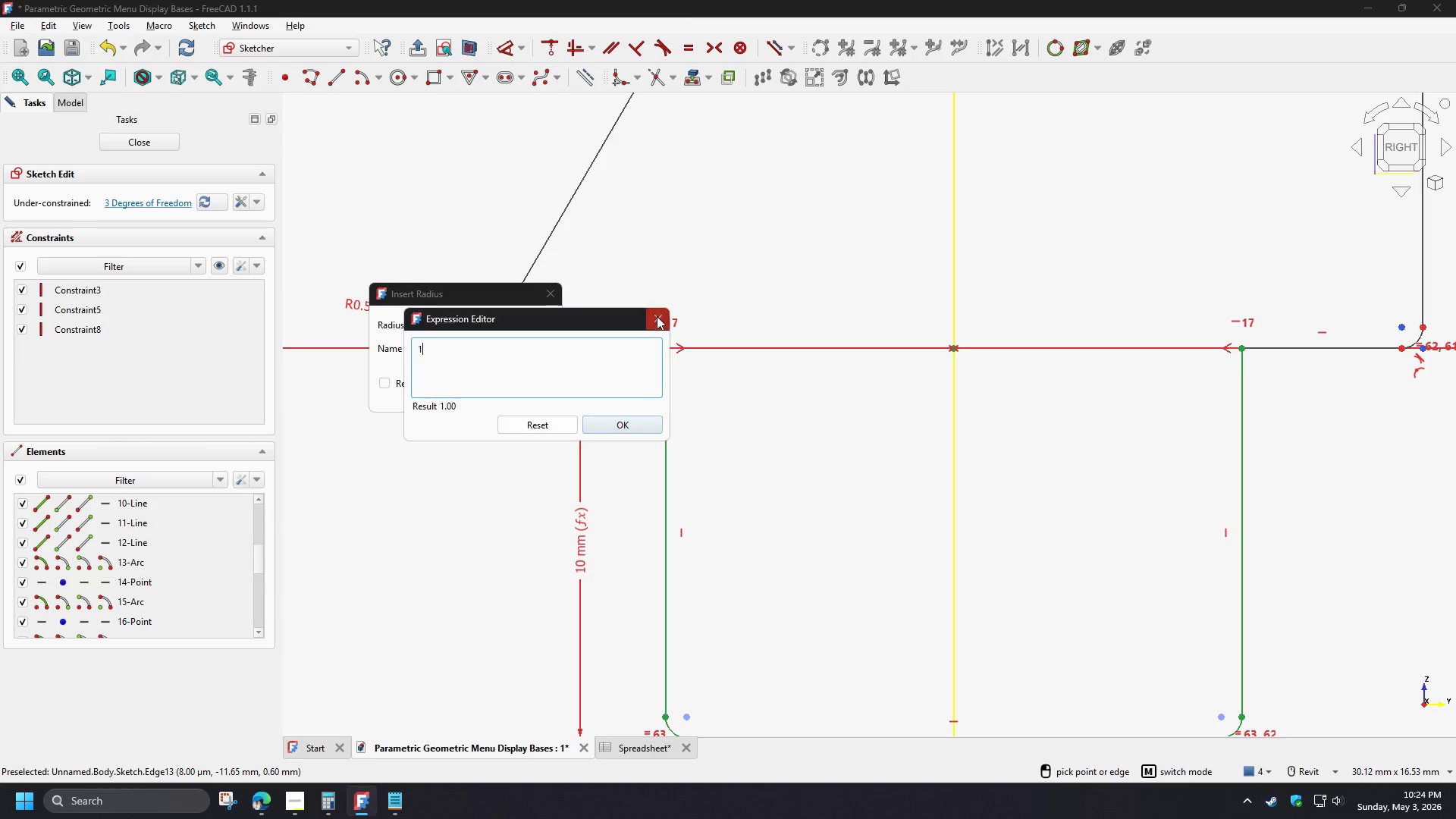 
left_click([657, 316])
 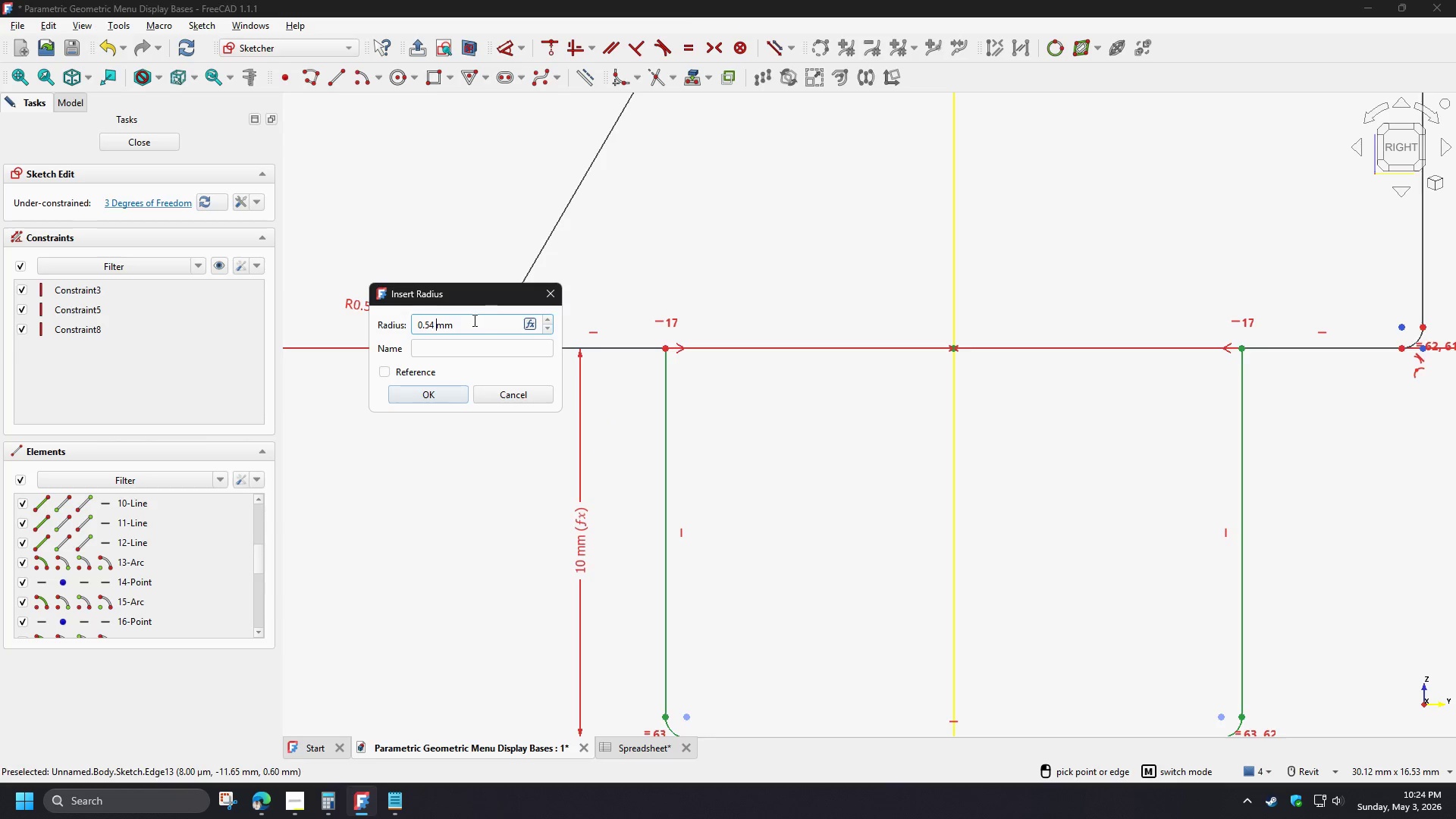 
left_click_drag(start_coordinate=[469, 320], to_coordinate=[366, 319])
 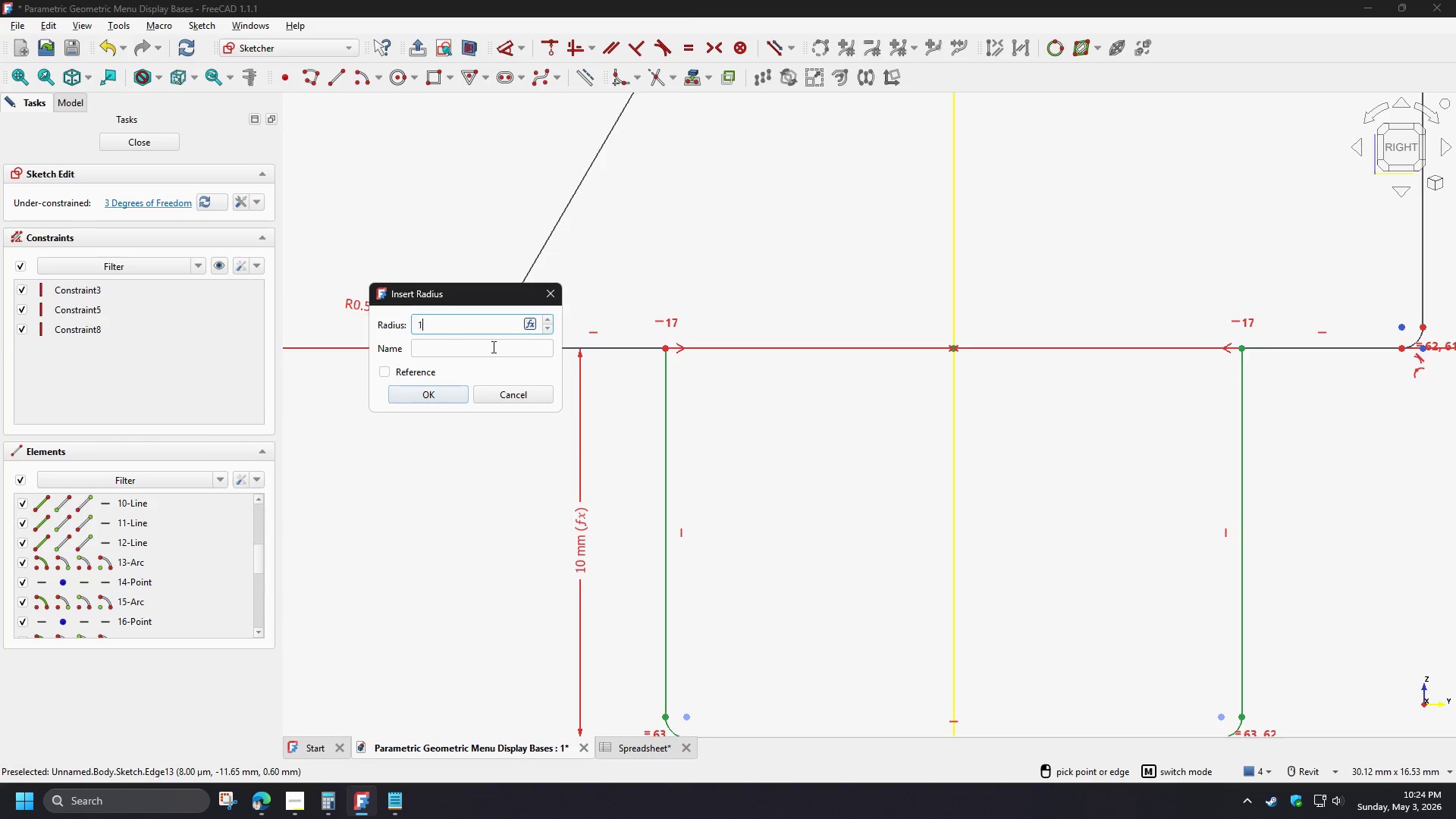 
key(1)
 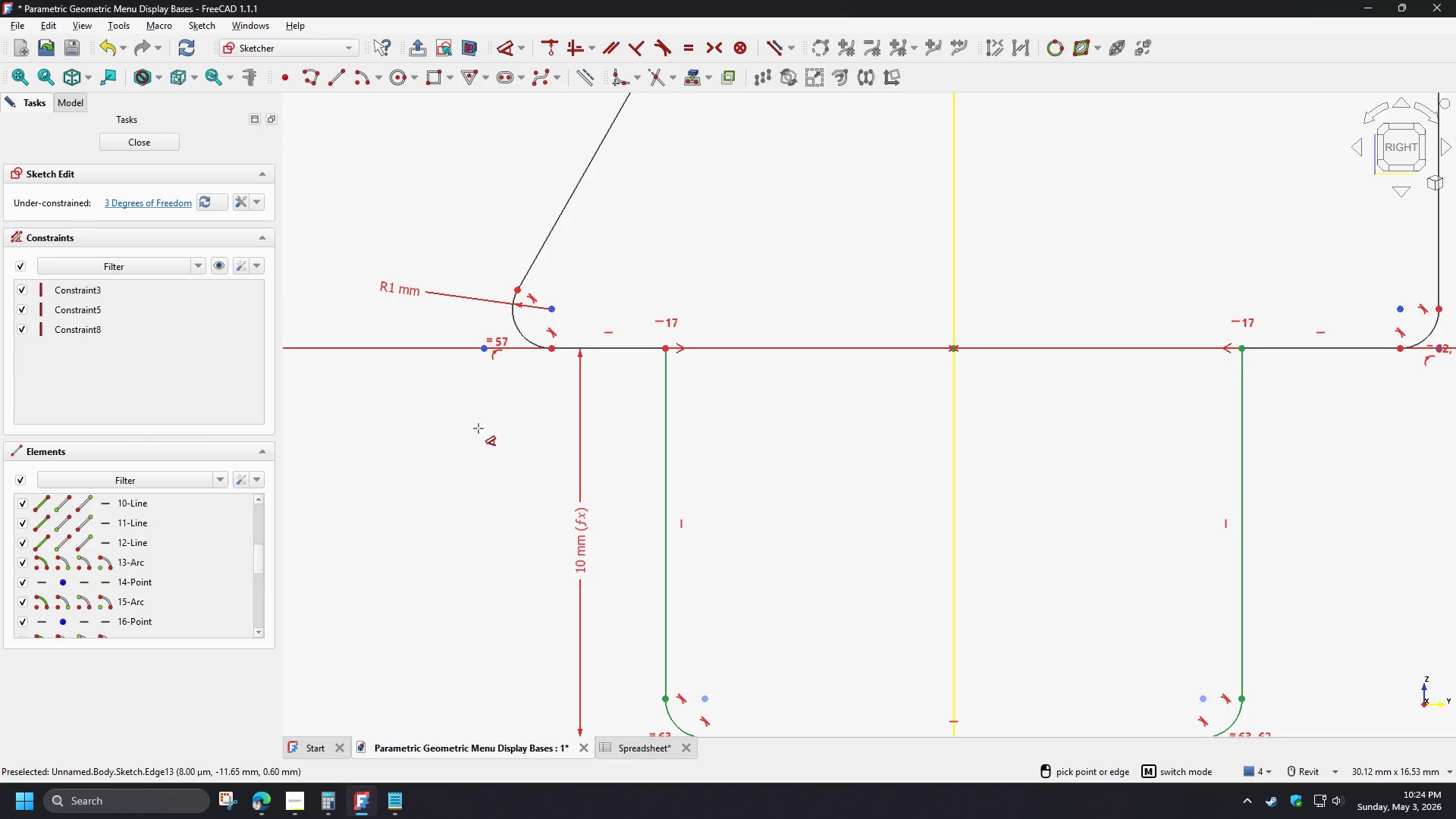 
scroll: coordinate [428, 551], scroll_direction: down, amount: 5.0
 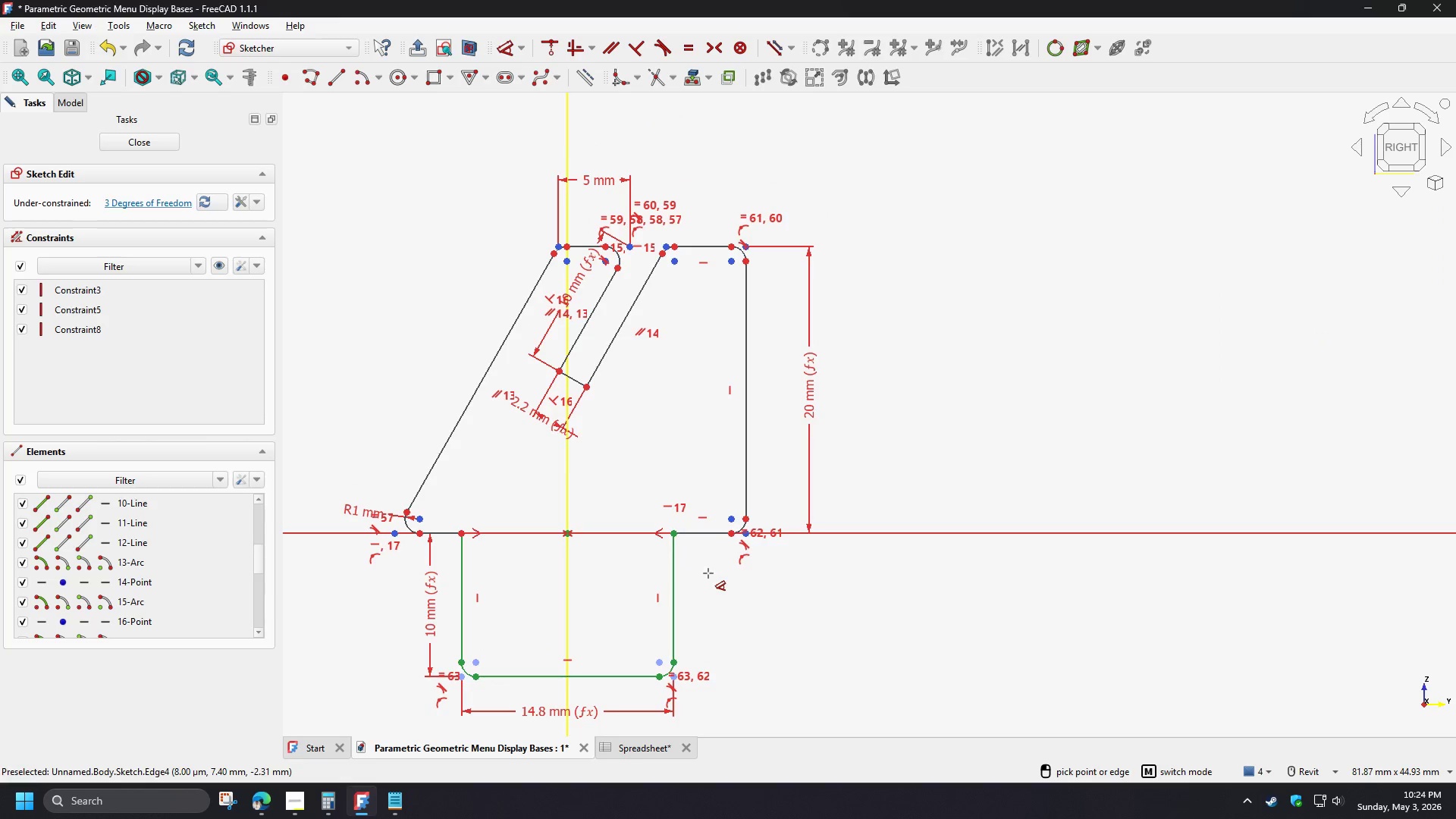 
right_click([709, 574])
 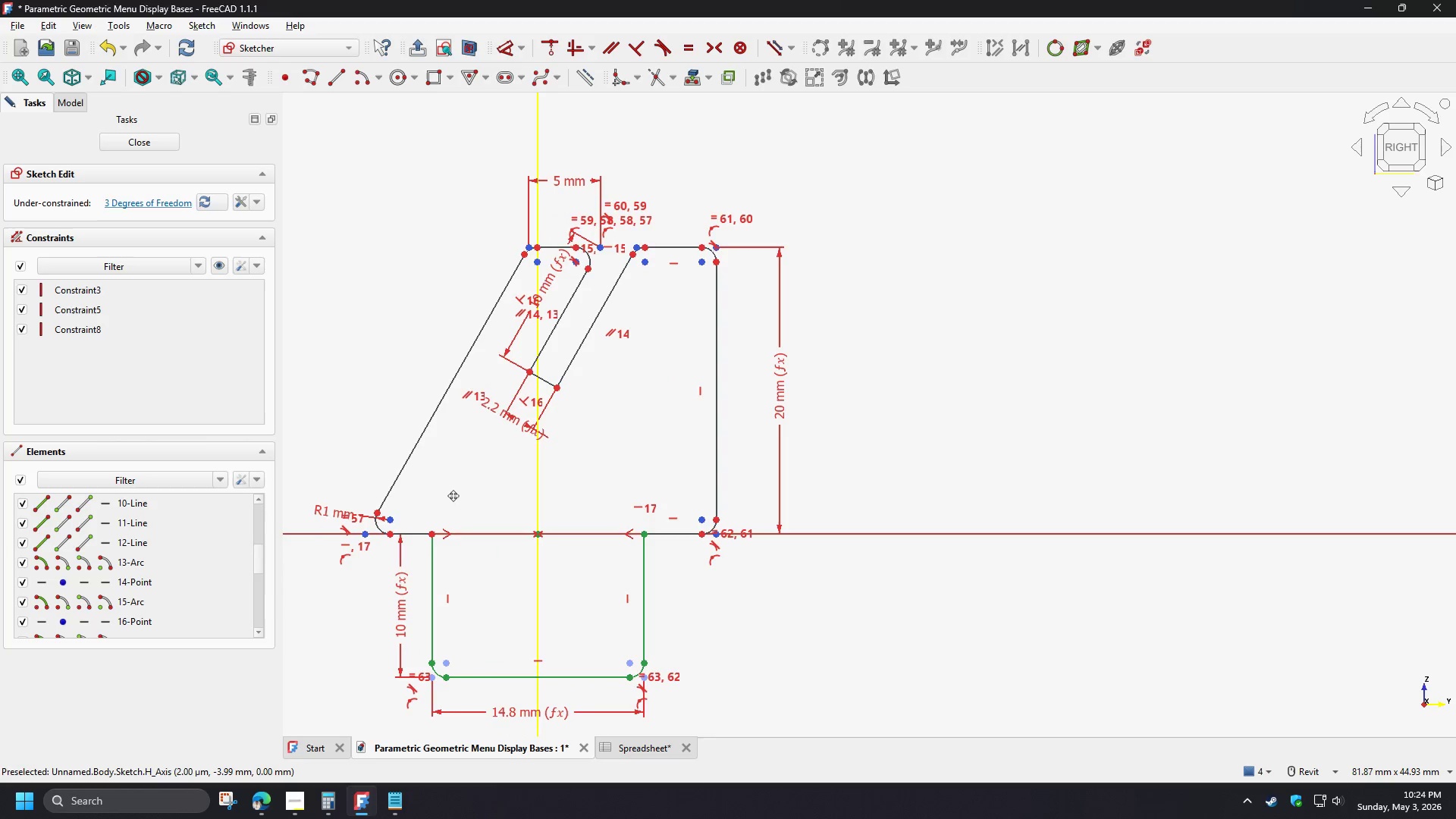 
scroll: coordinate [453, 496], scroll_direction: up, amount: 2.0
 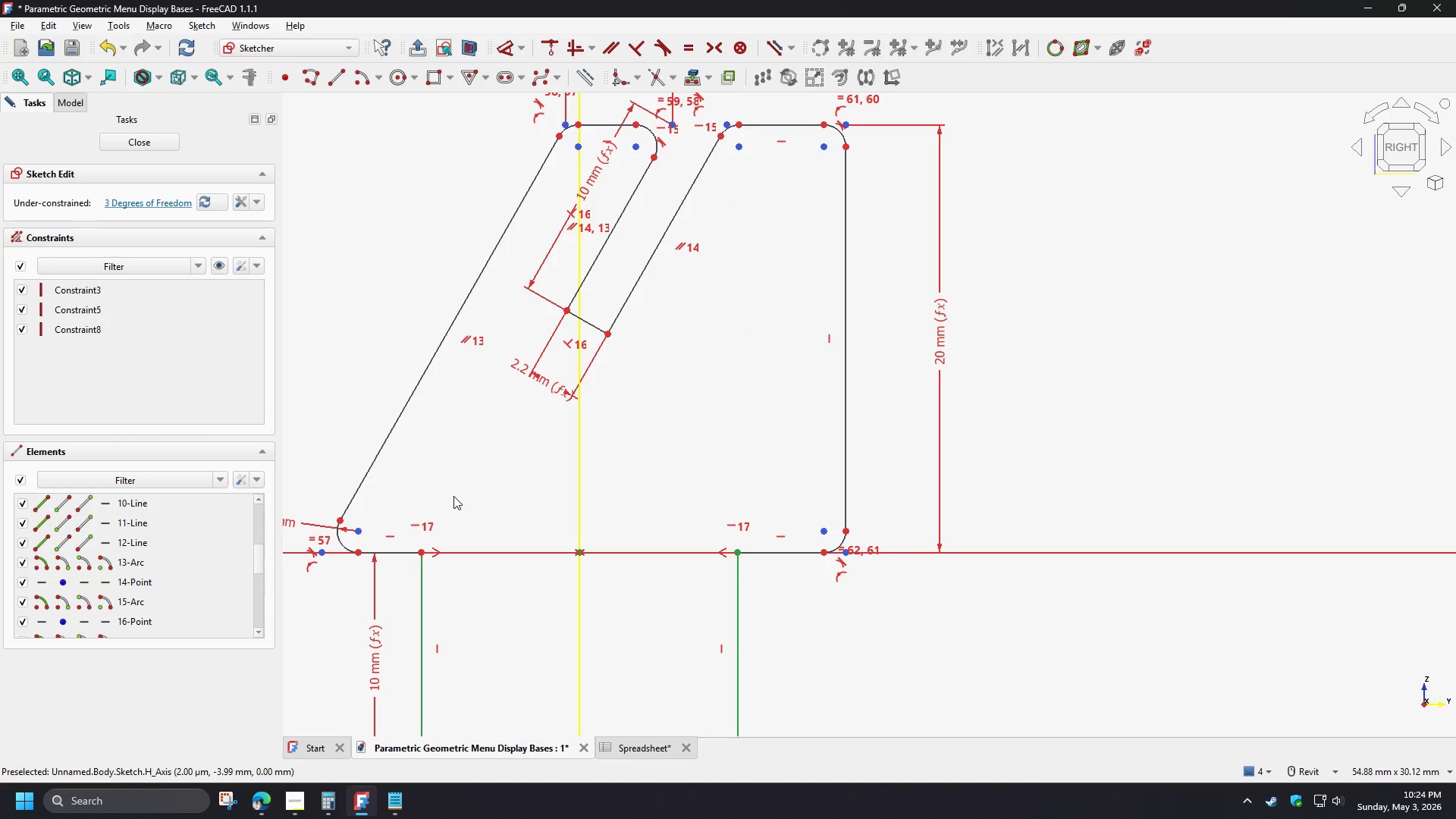 
scroll: coordinate [453, 496], scroll_direction: down, amount: 1.0
 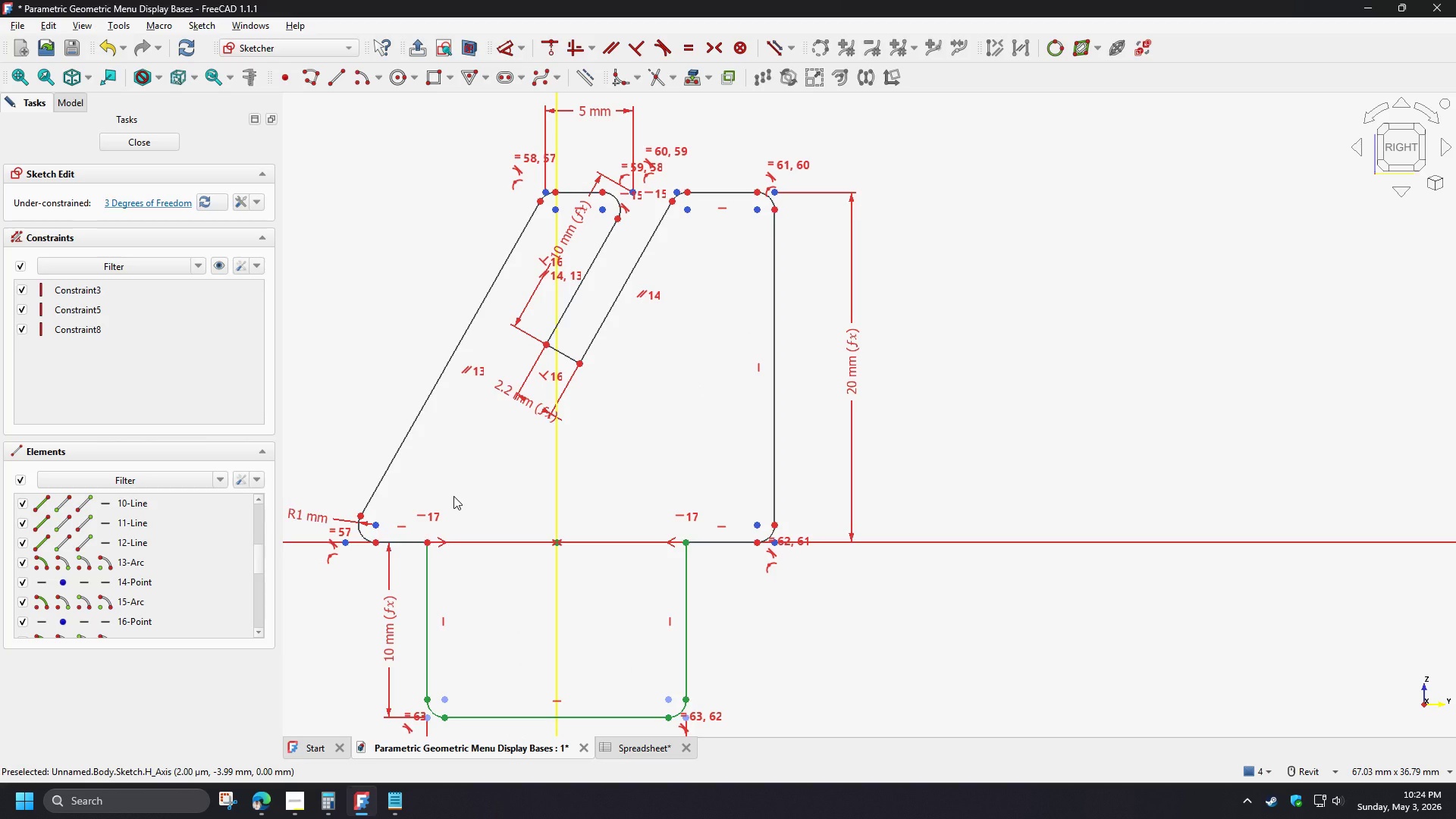 
left_click_drag(start_coordinate=[403, 434], to_coordinate=[414, 425])
 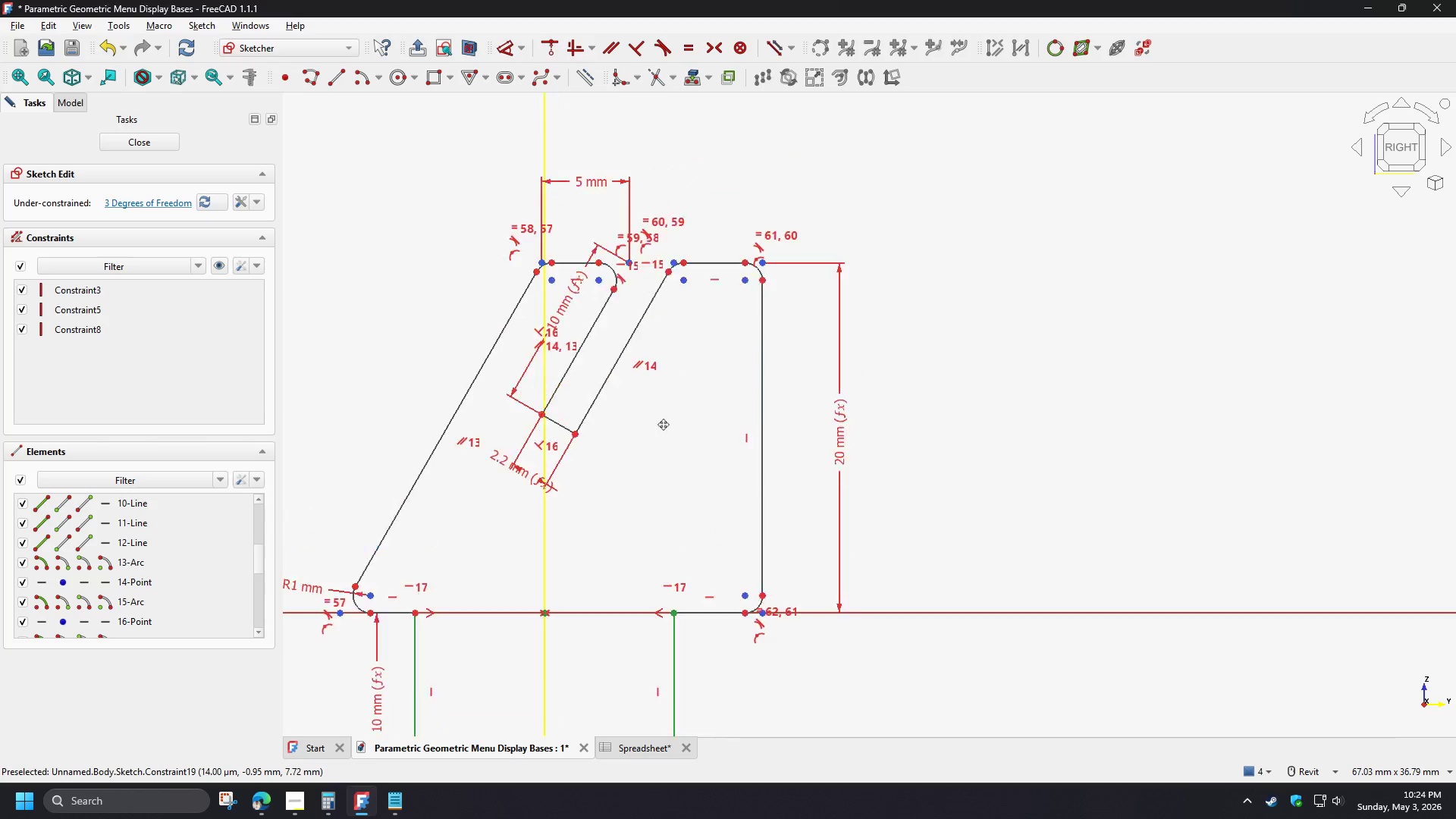 
scroll: coordinate [588, 366], scroll_direction: up, amount: 4.0
 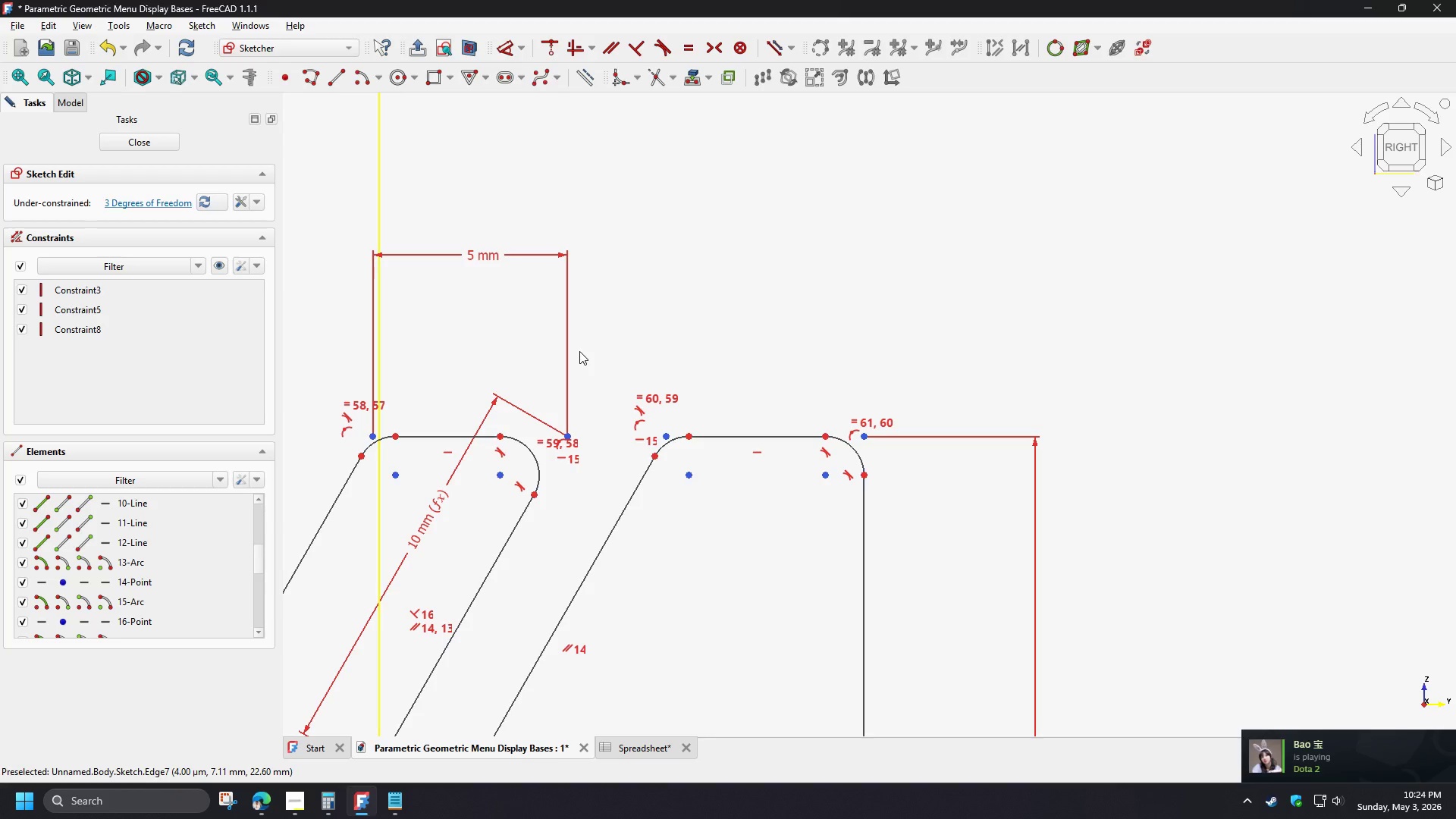 
wait(6.95)
 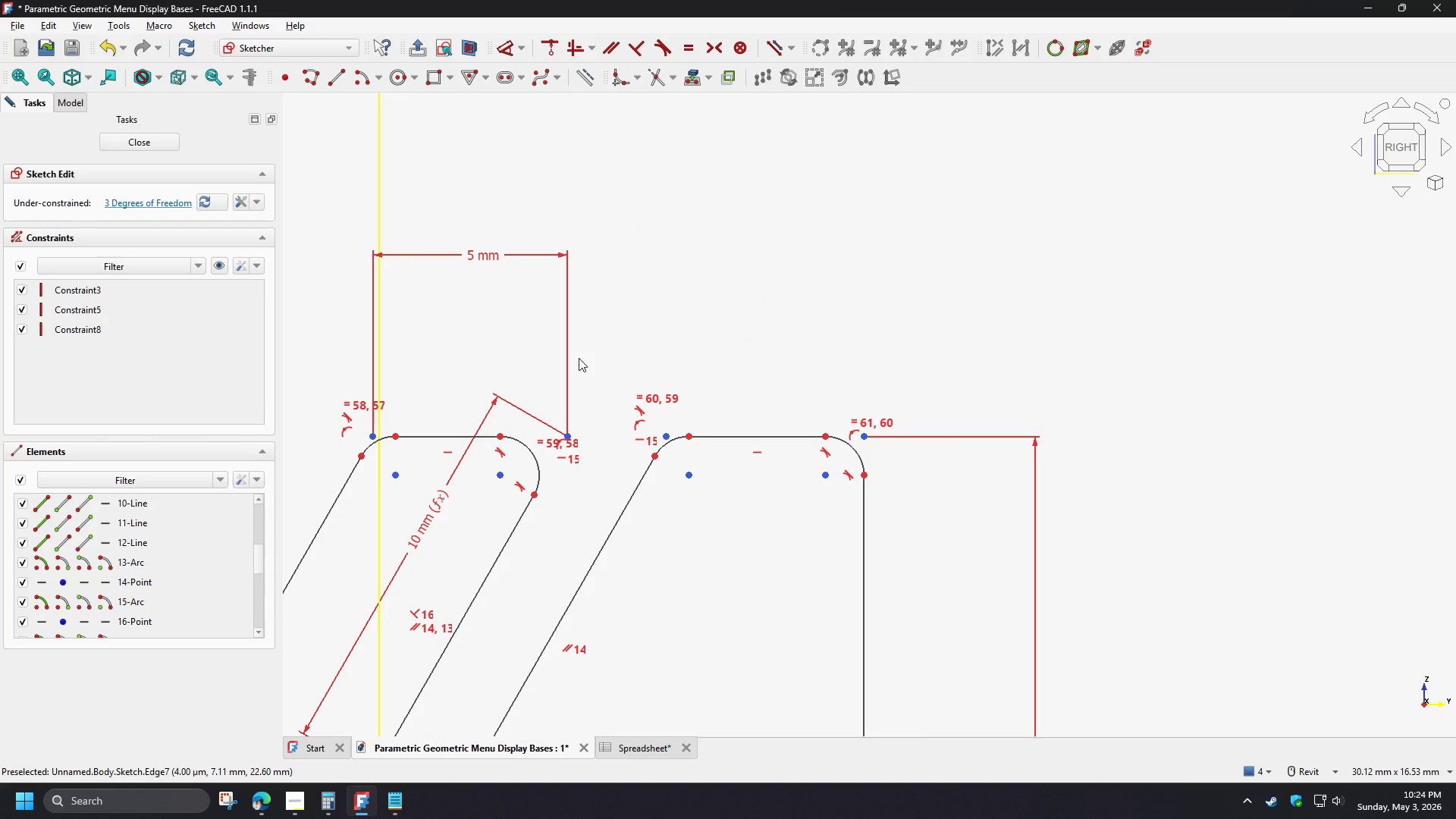 
scroll: coordinate [642, 320], scroll_direction: down, amount: 6.0
 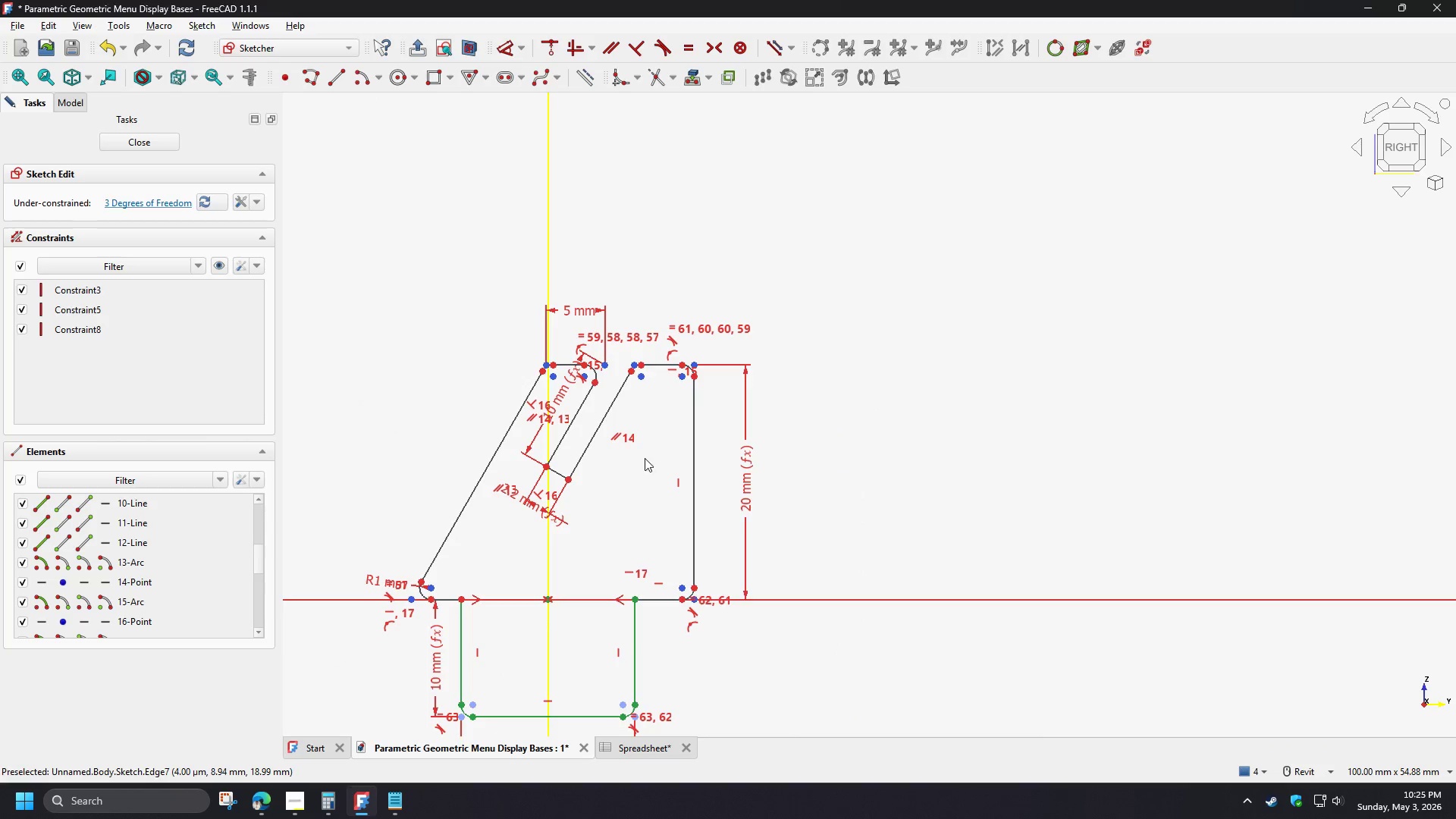 
scroll: coordinate [620, 364], scroll_direction: up, amount: 5.0
 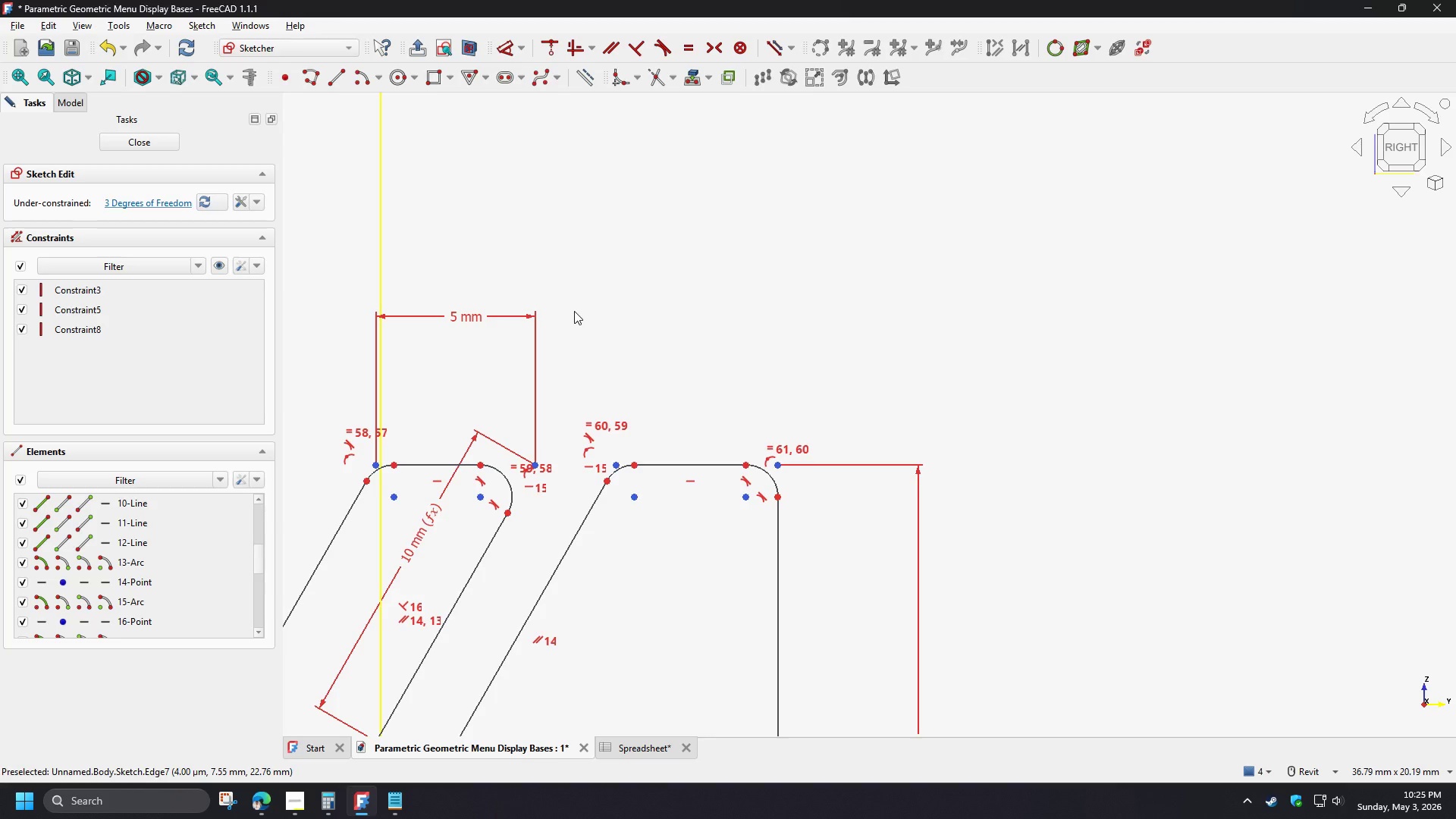 
wait(16.92)
 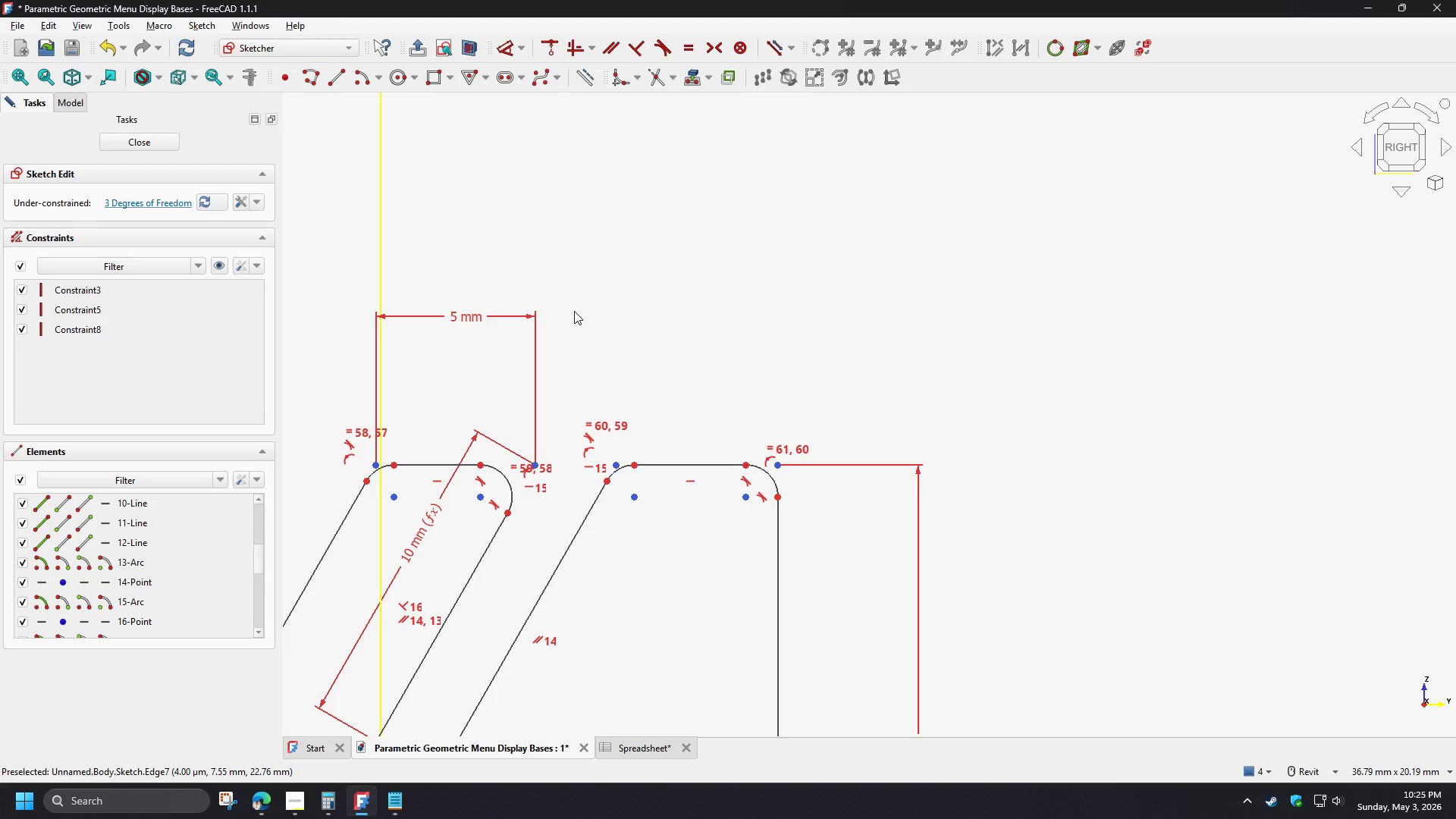 
scroll: coordinate [574, 310], scroll_direction: down, amount: 1.0
 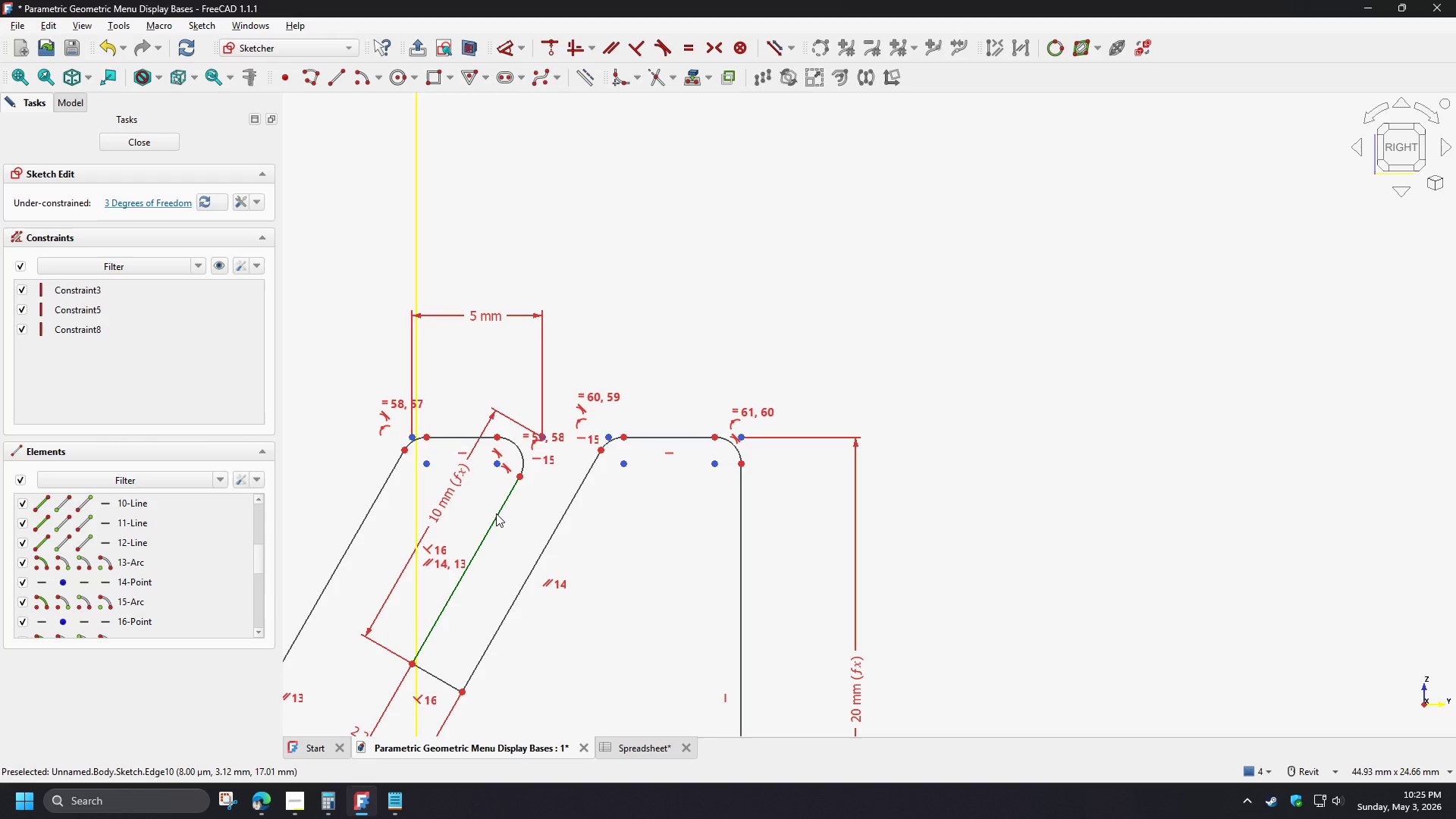 
left_click_drag(start_coordinate=[497, 513], to_coordinate=[469, 513])
 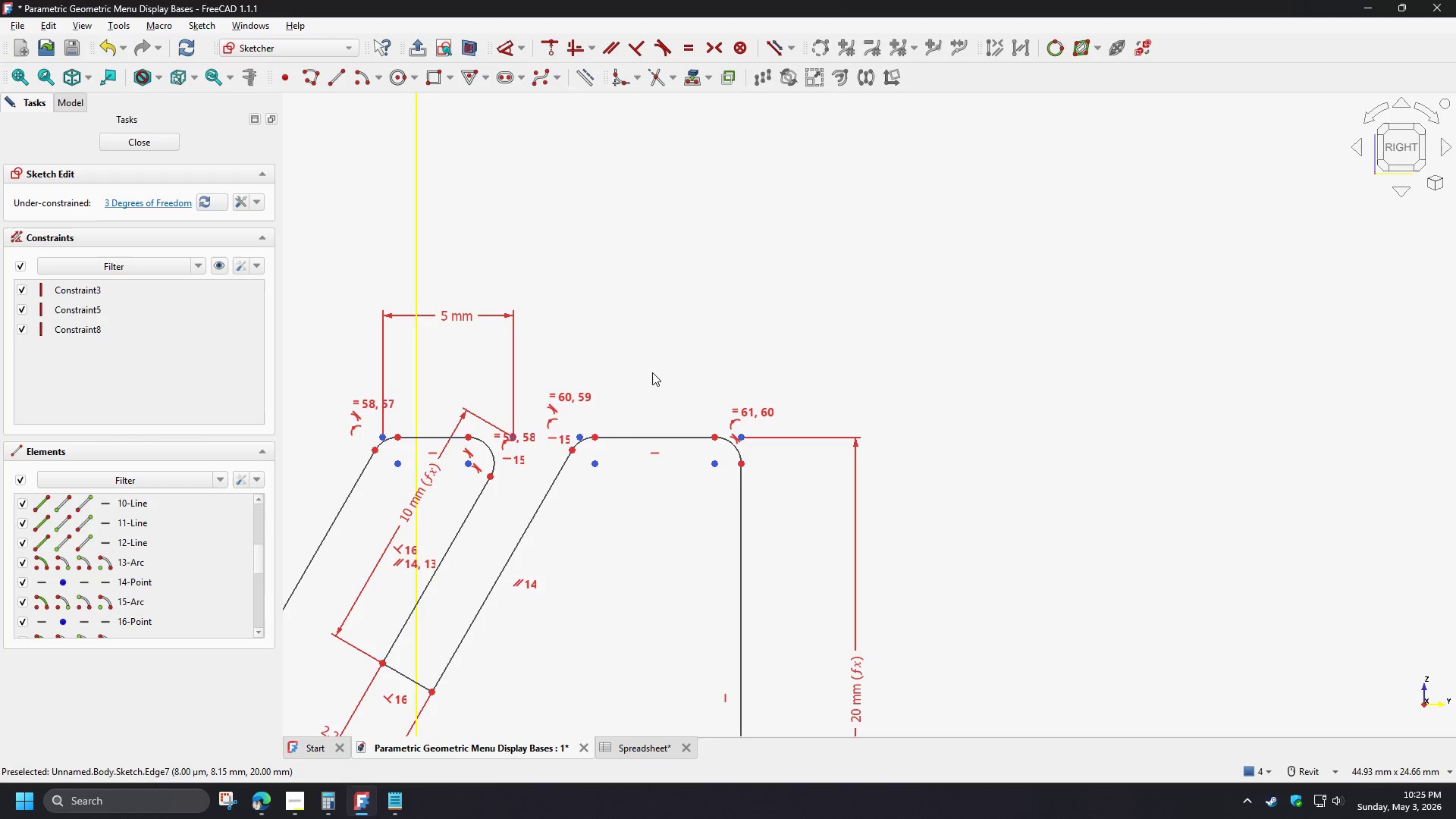 
scroll: coordinate [657, 350], scroll_direction: down, amount: 4.0
 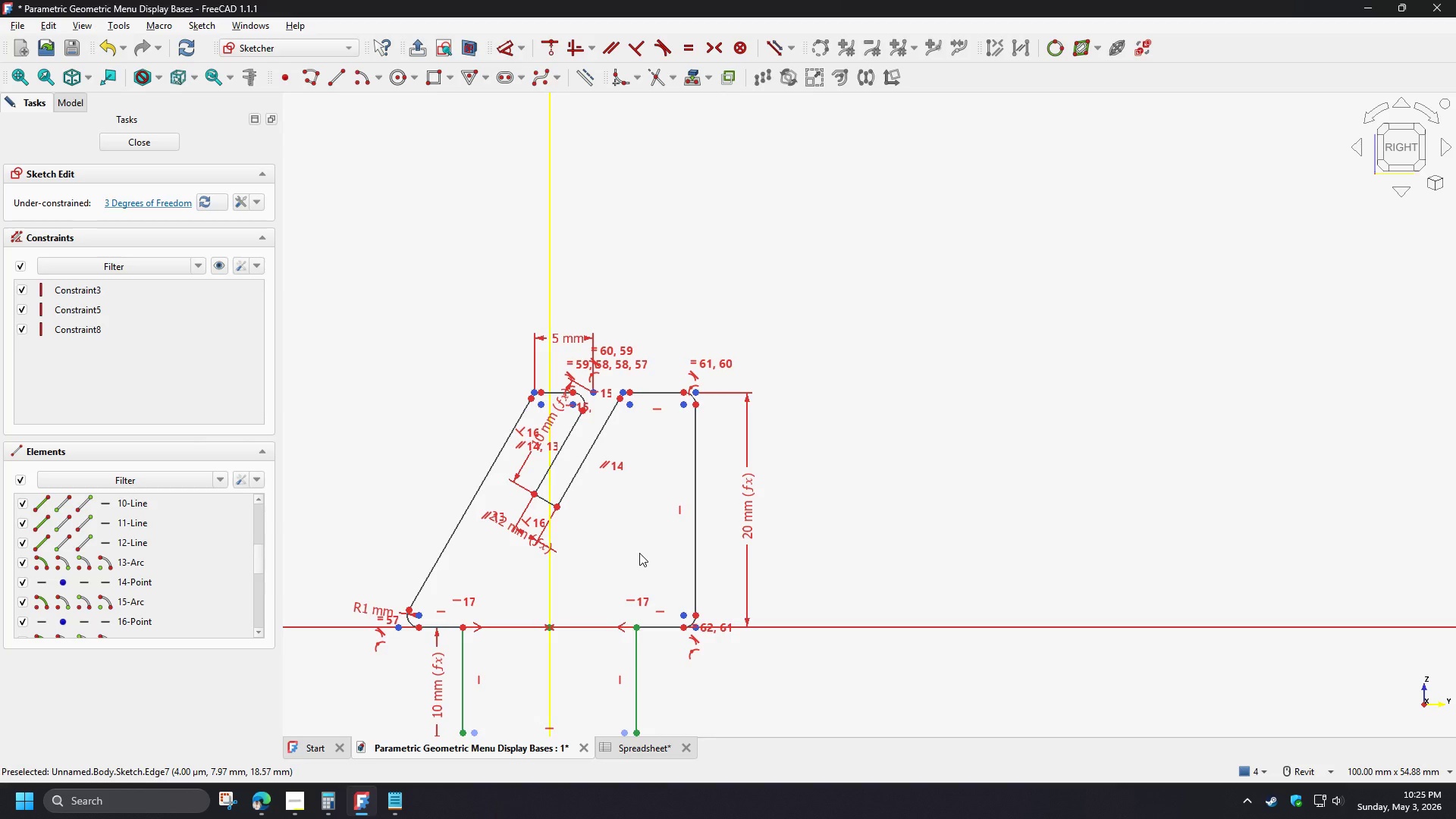 
scroll: coordinate [571, 588], scroll_direction: up, amount: 3.0
 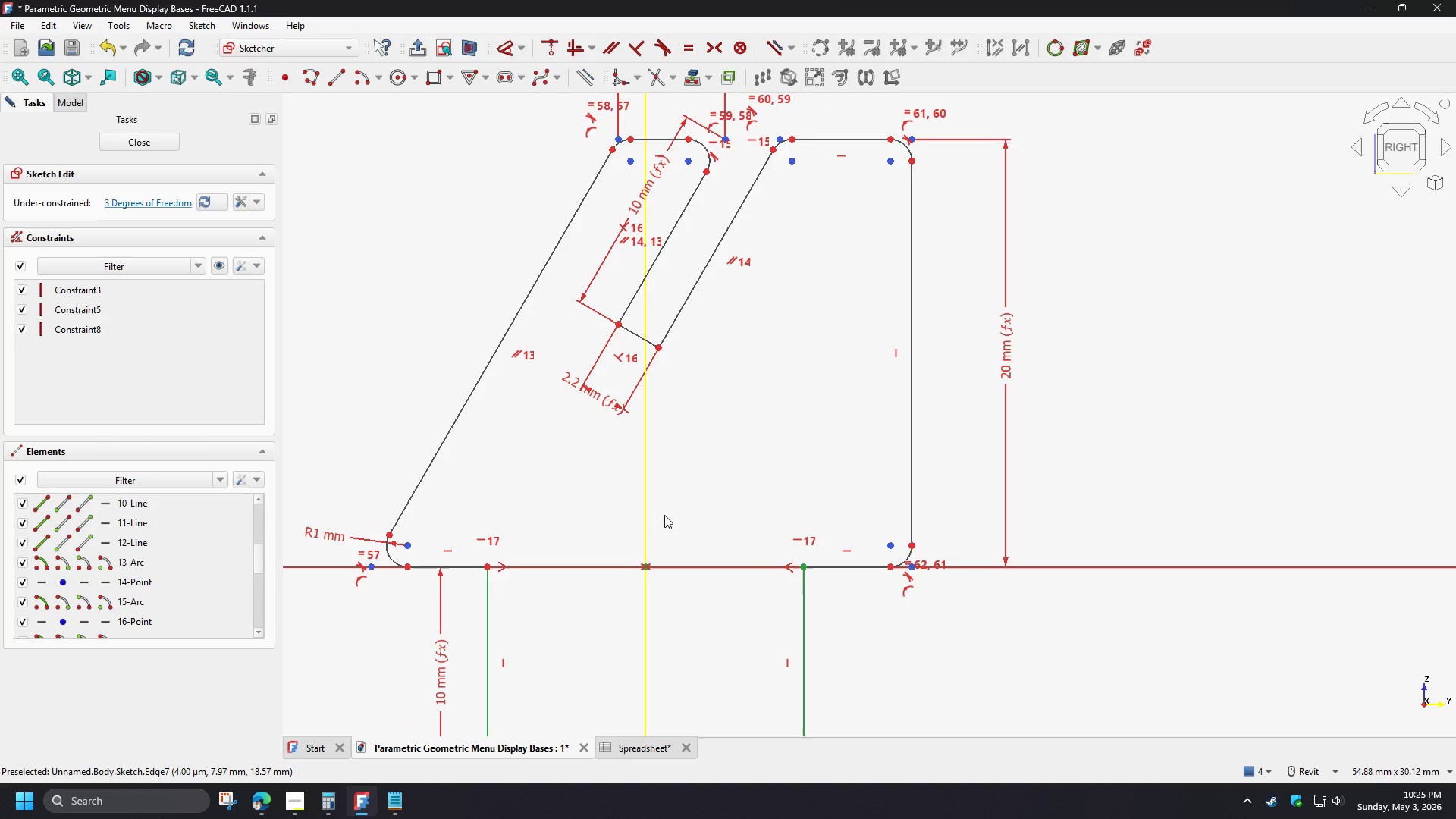 
wait(16.0)
 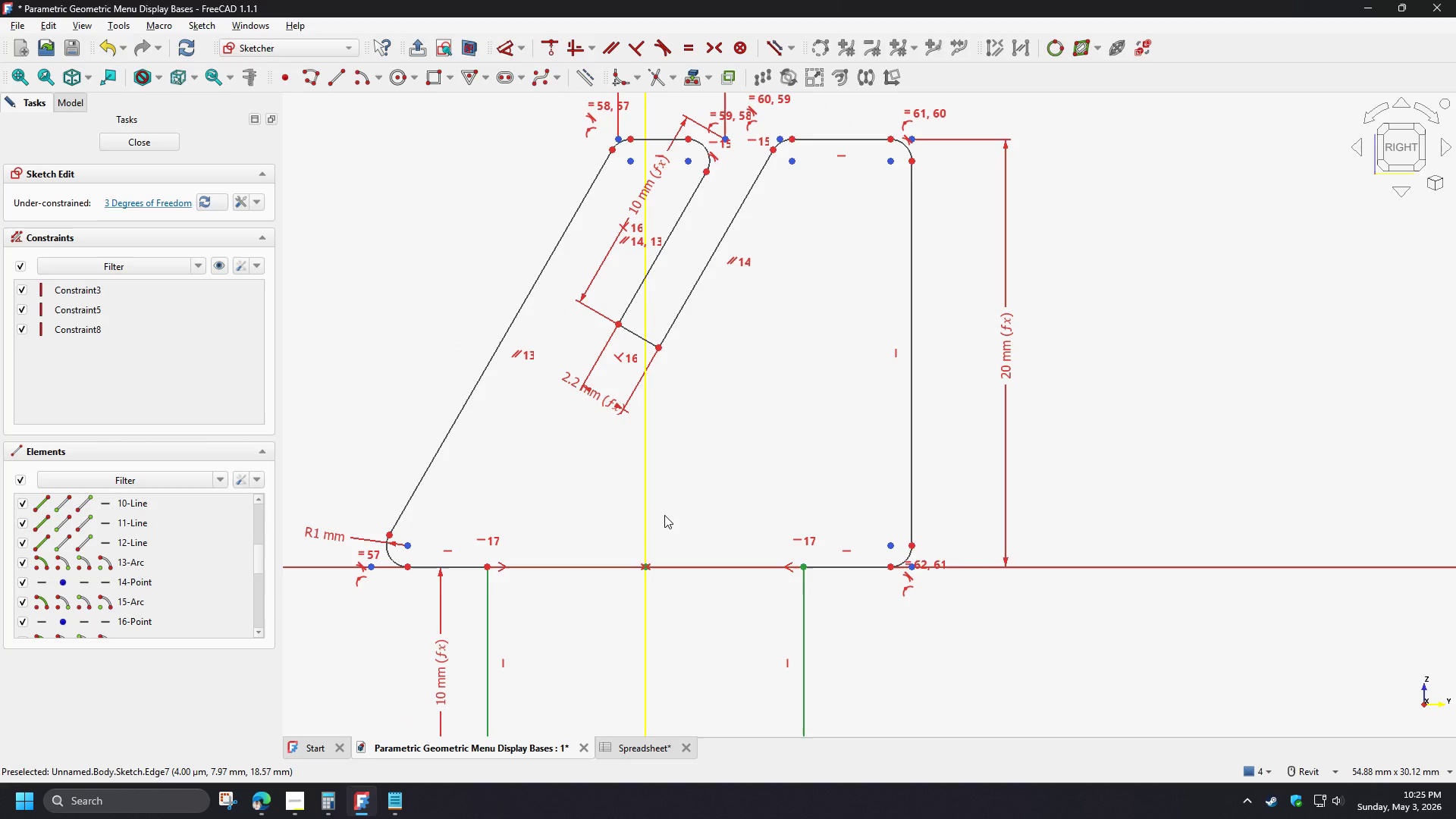 
left_click([889, 544])
 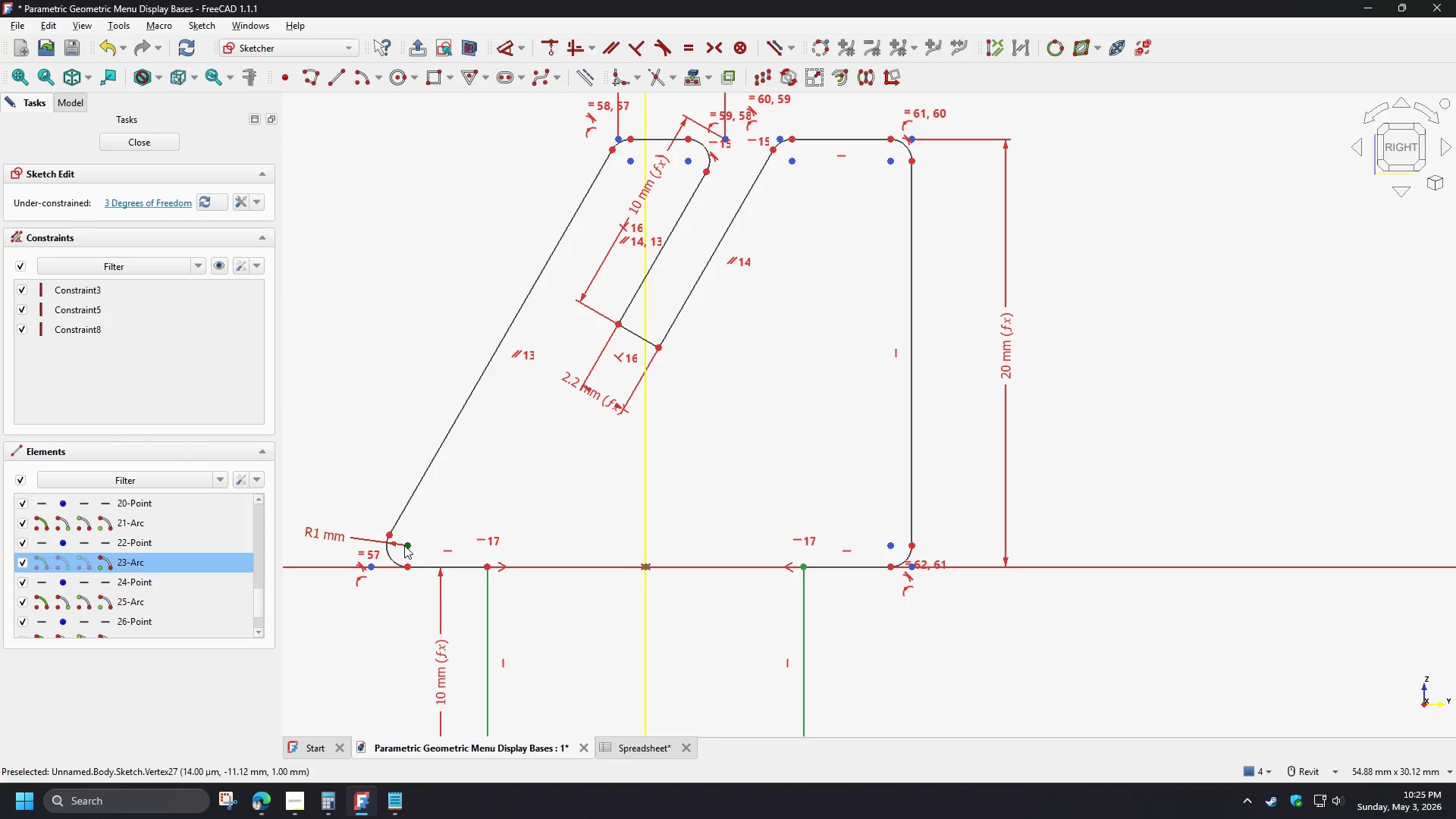 
left_click([408, 545])
 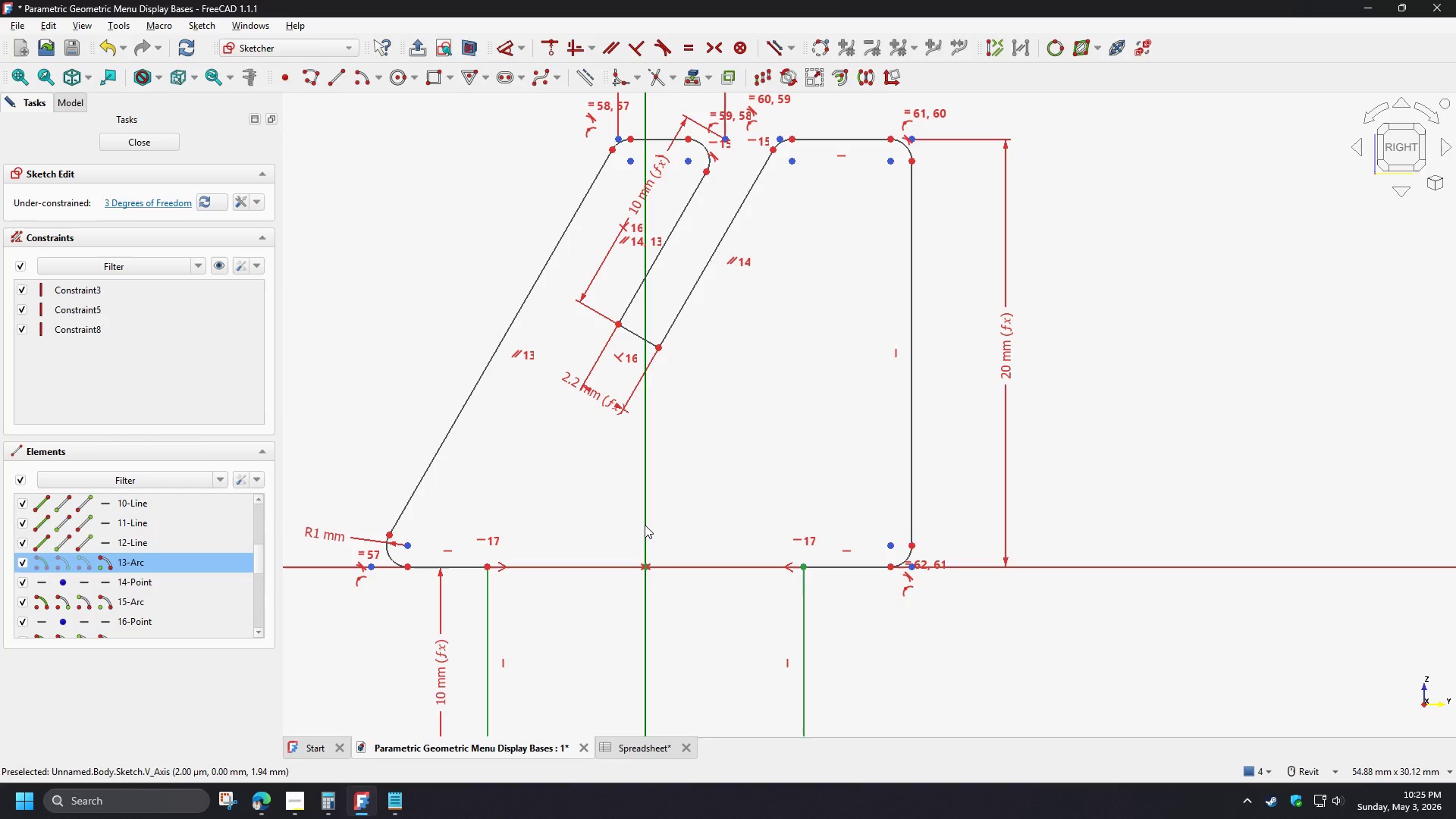 
left_click([645, 525])
 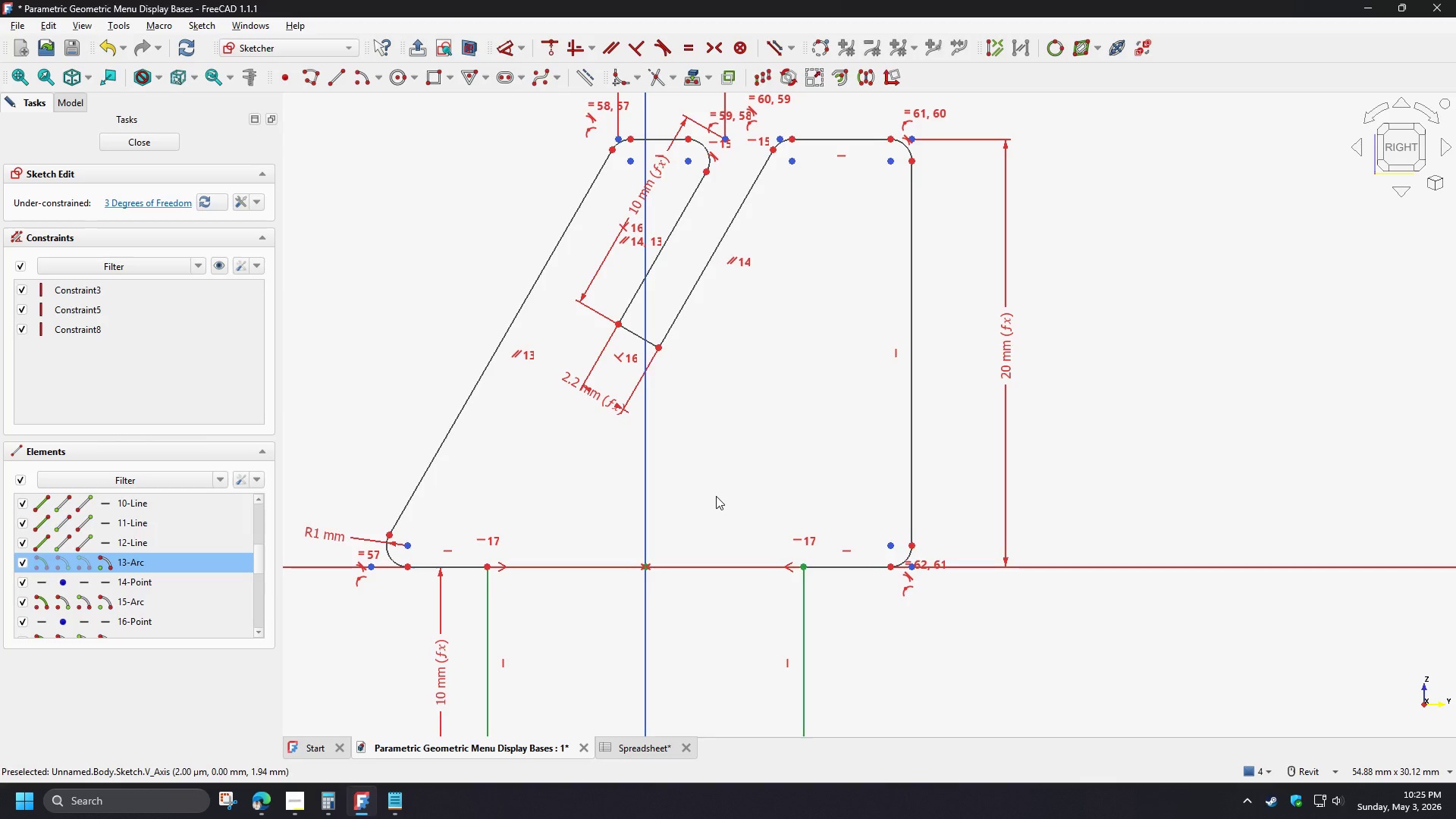 
key(S)
 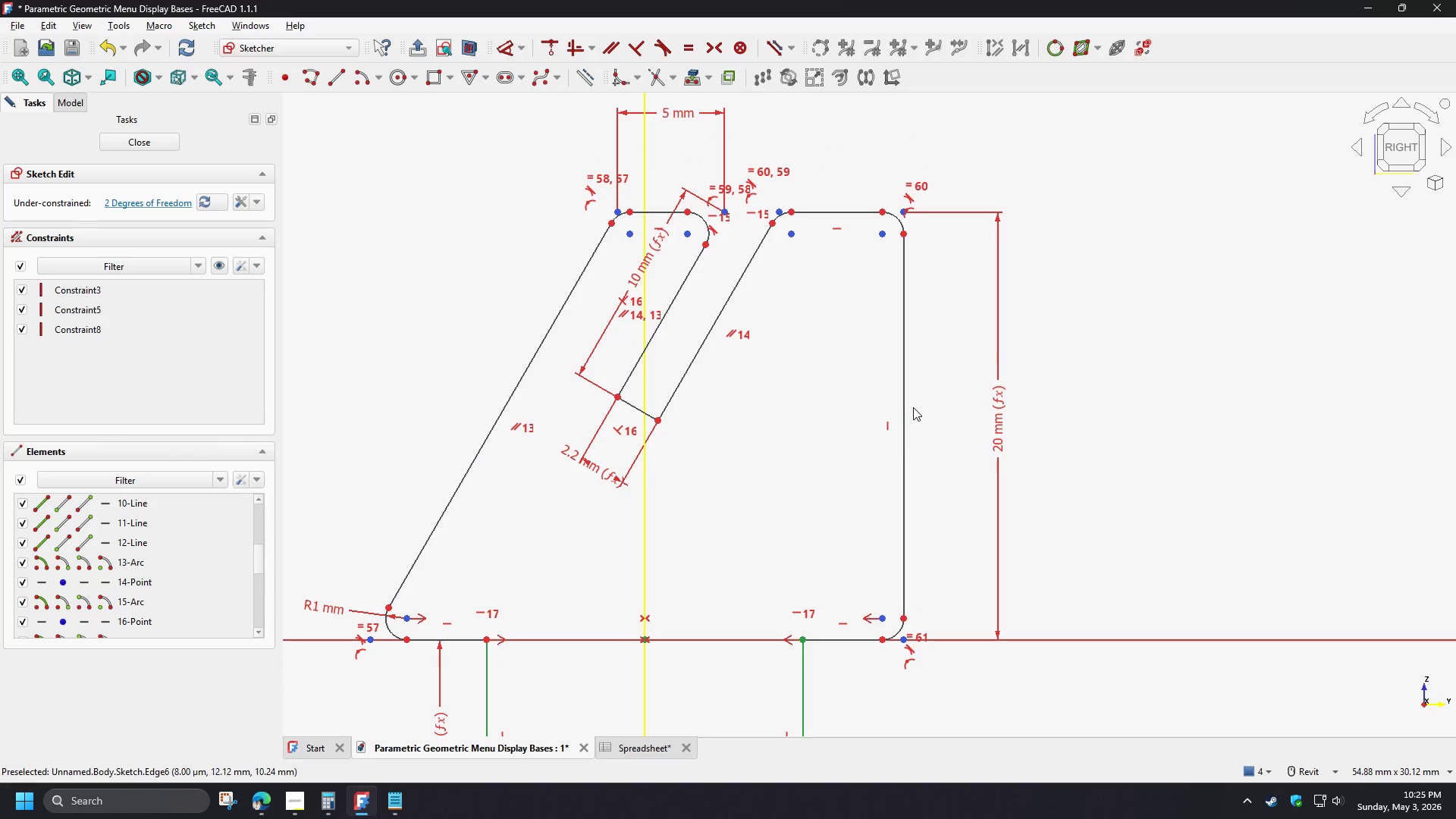 
left_click_drag(start_coordinate=[902, 395], to_coordinate=[916, 400])
 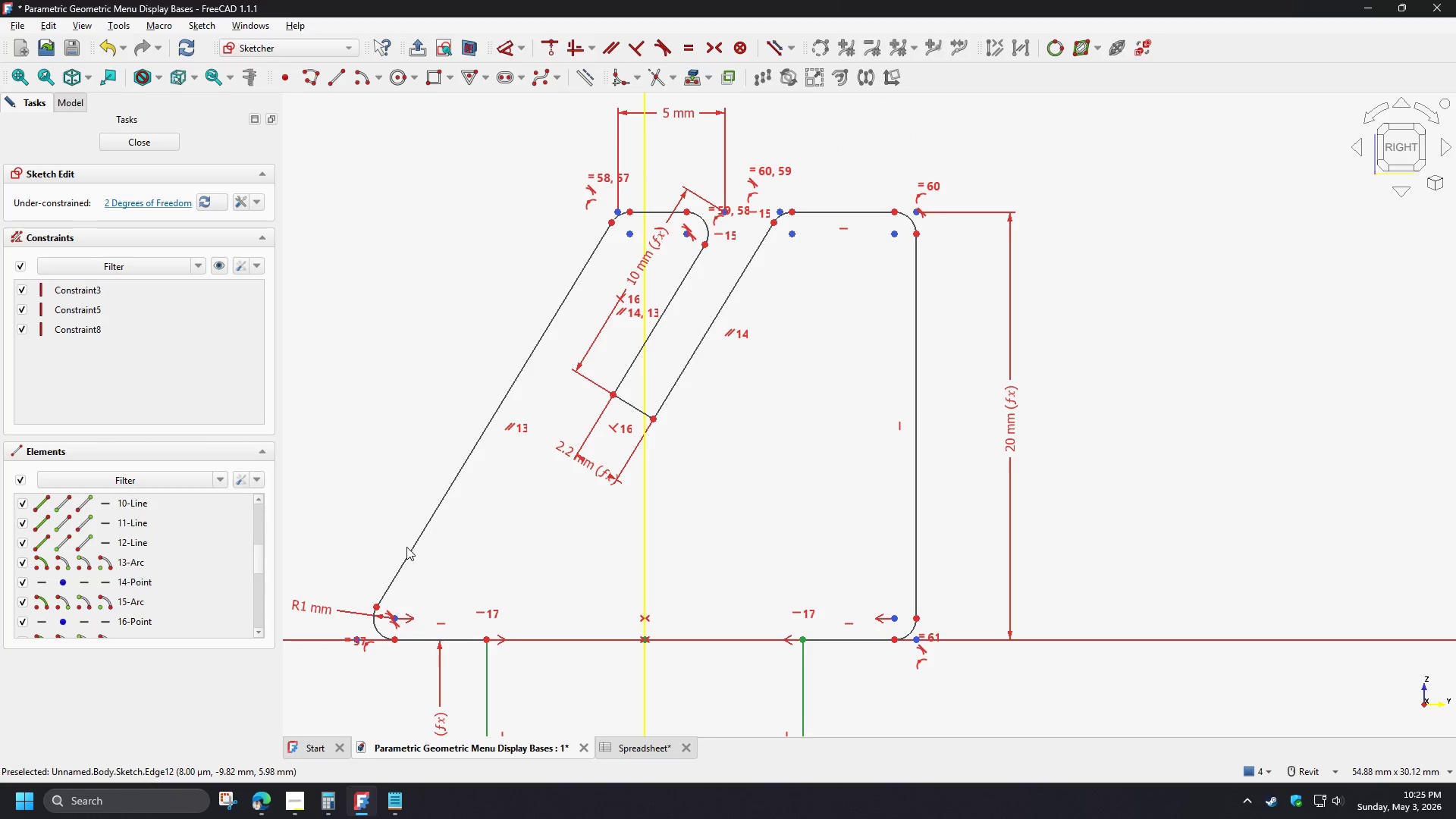 
left_click([412, 547])
 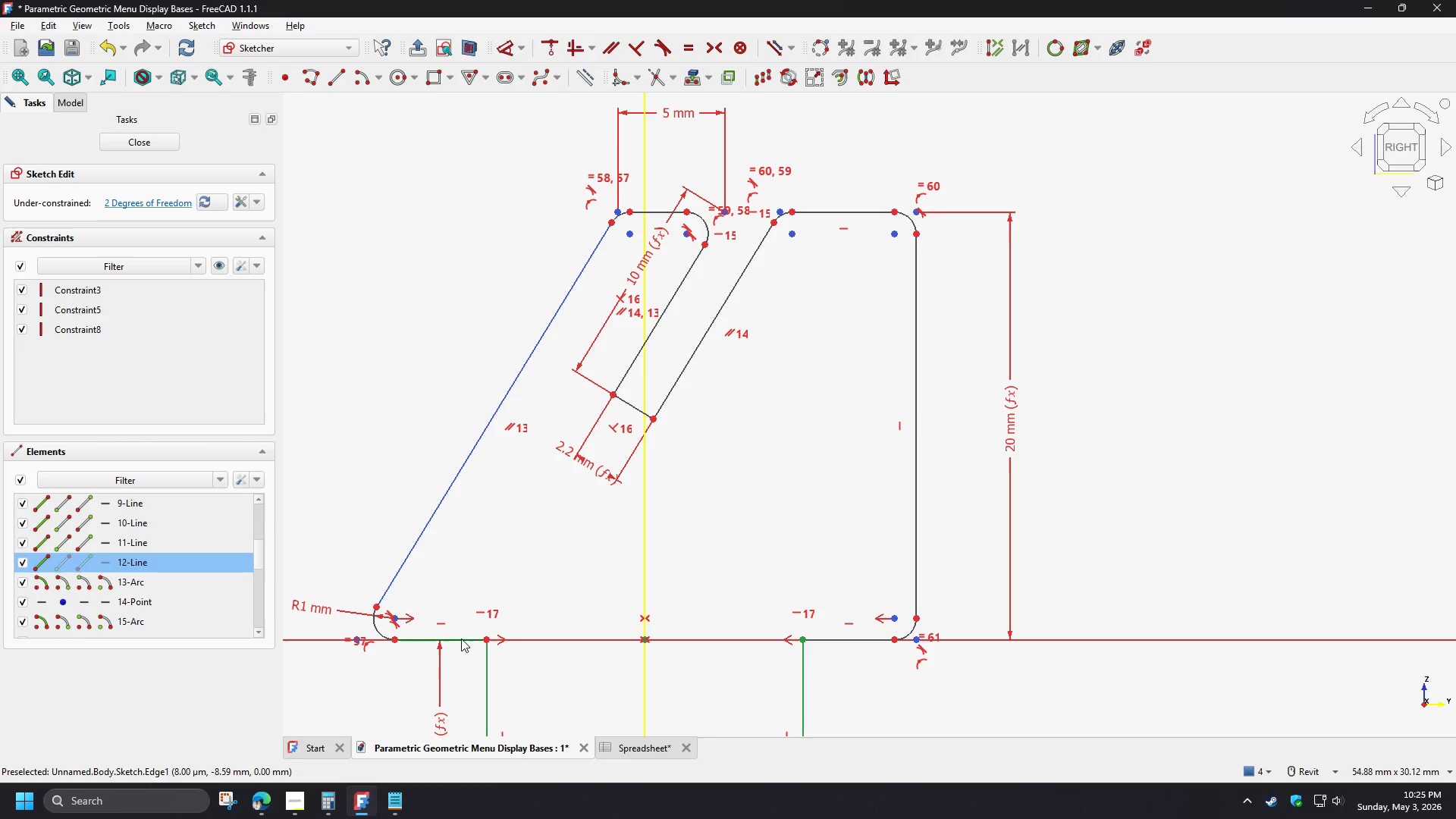 
left_click([460, 639])
 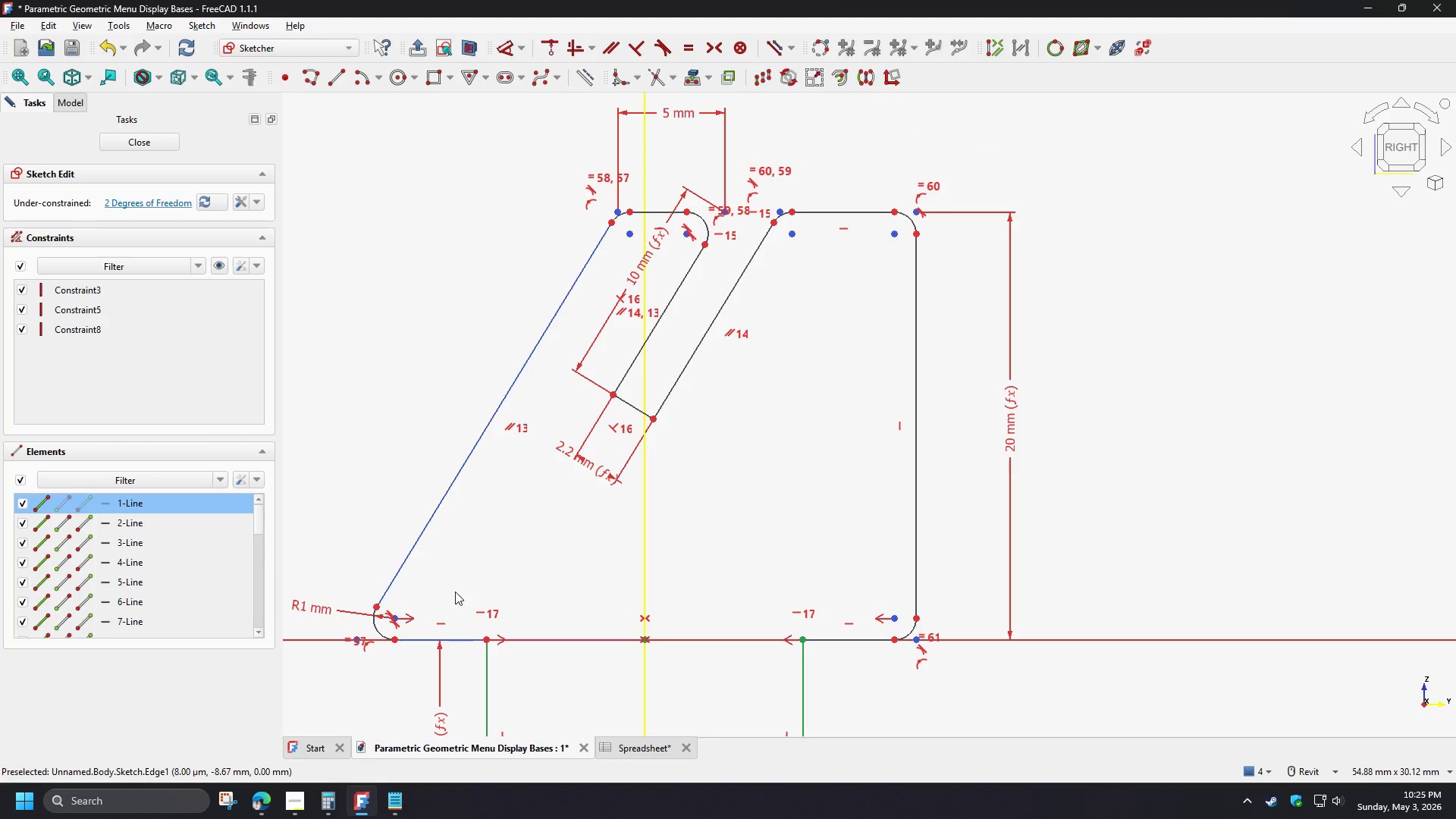 
key(D)
 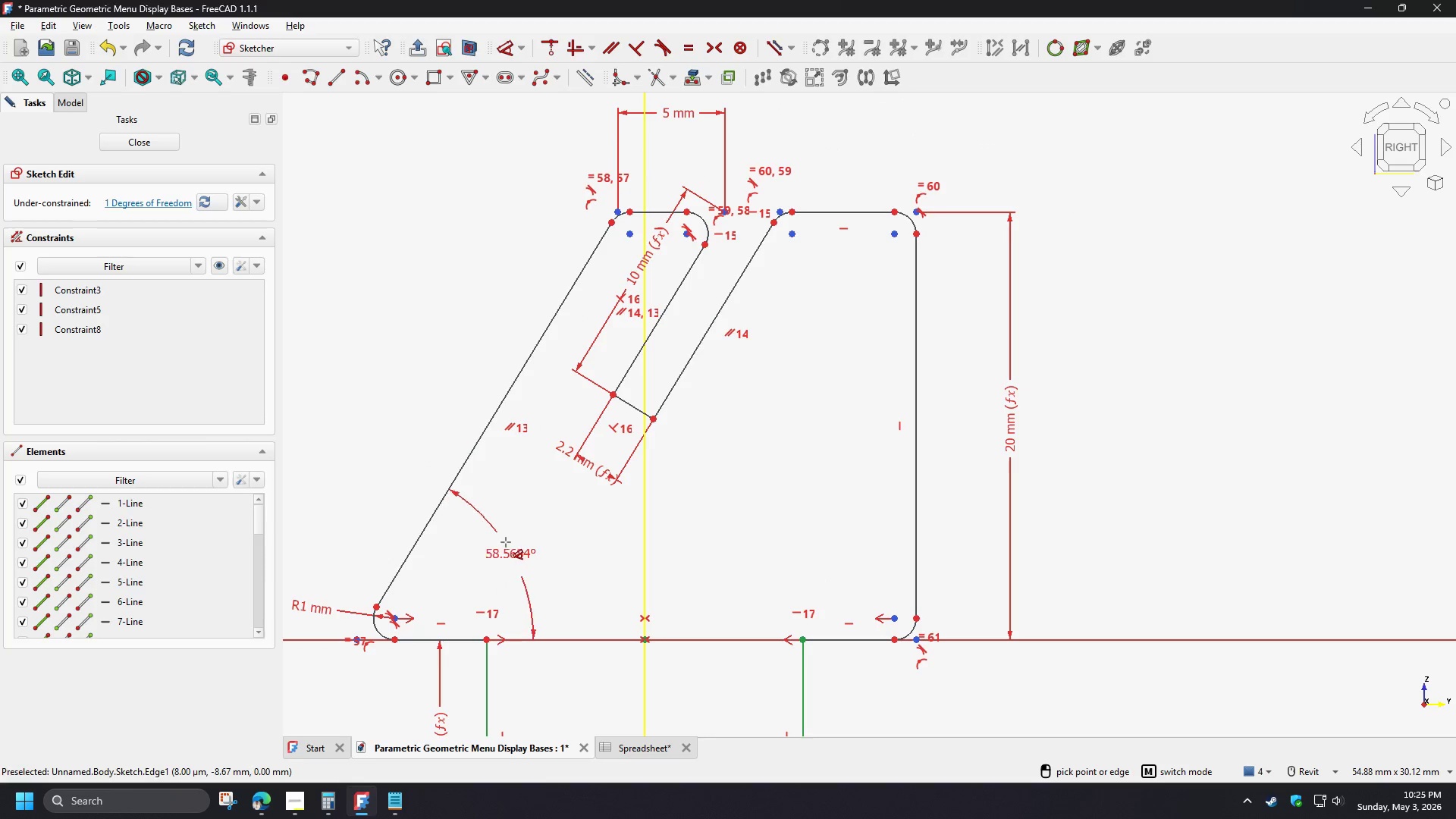 
left_click([507, 541])
 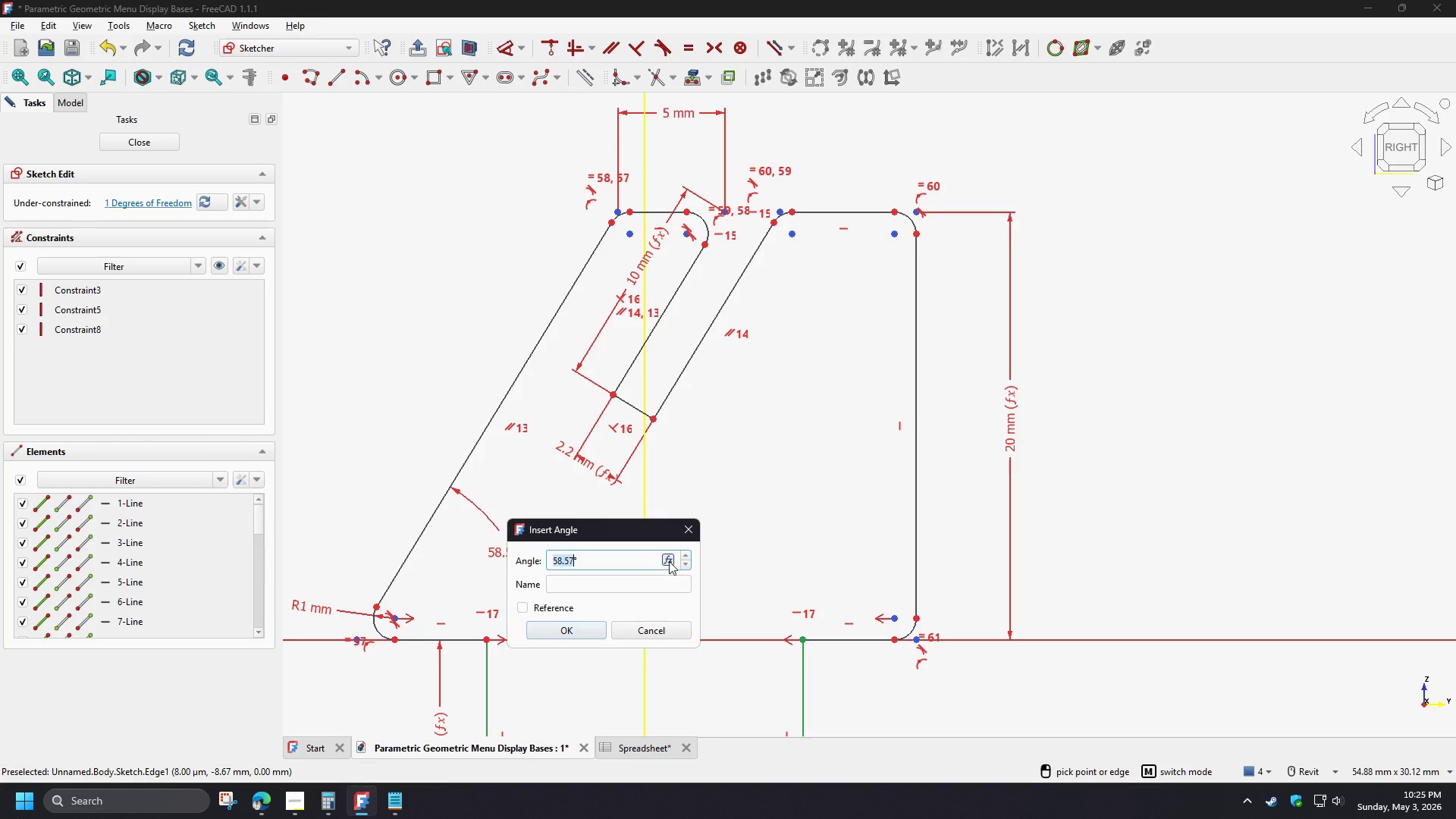 
left_click([670, 555])
 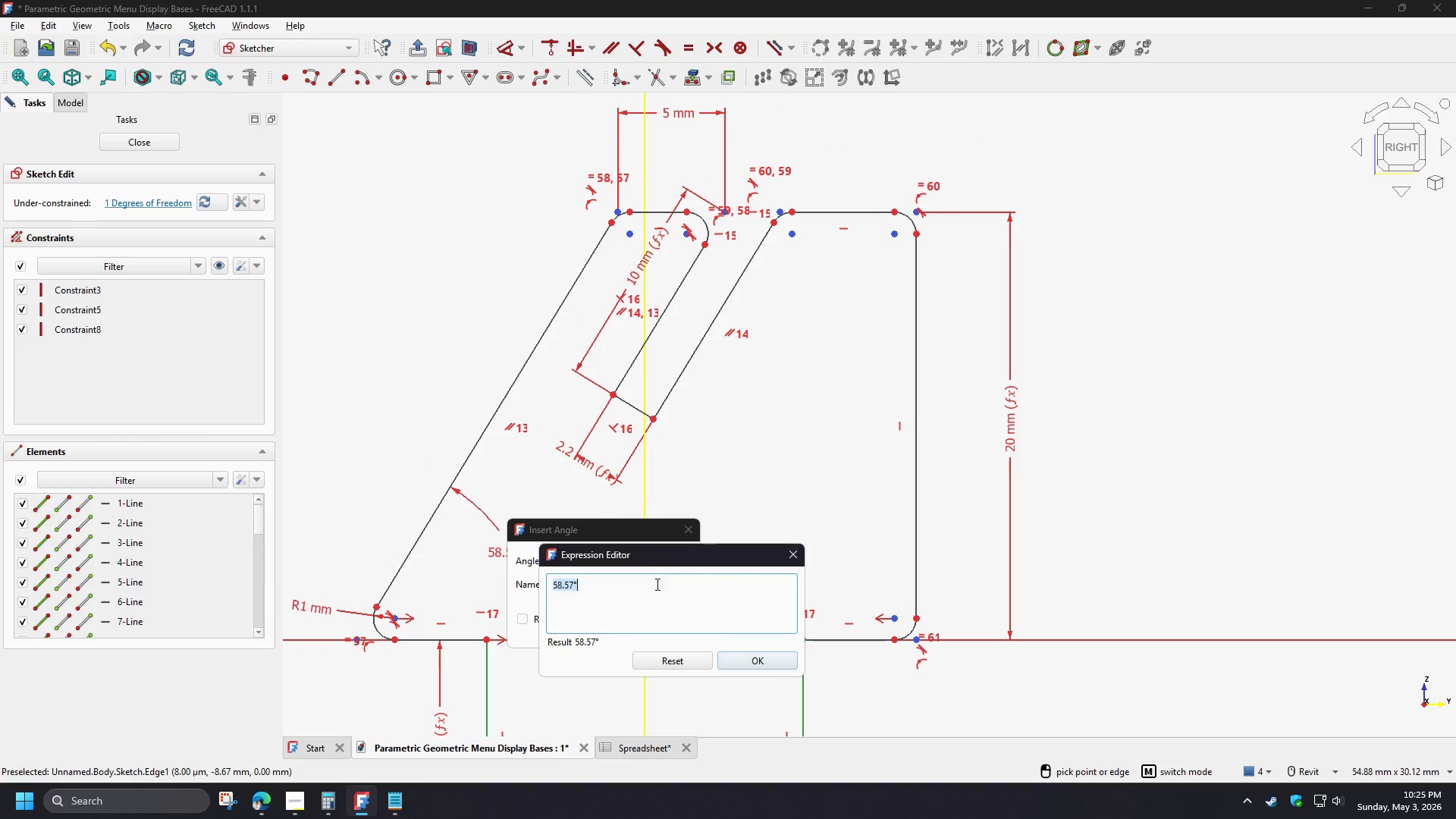 
type(spo)
 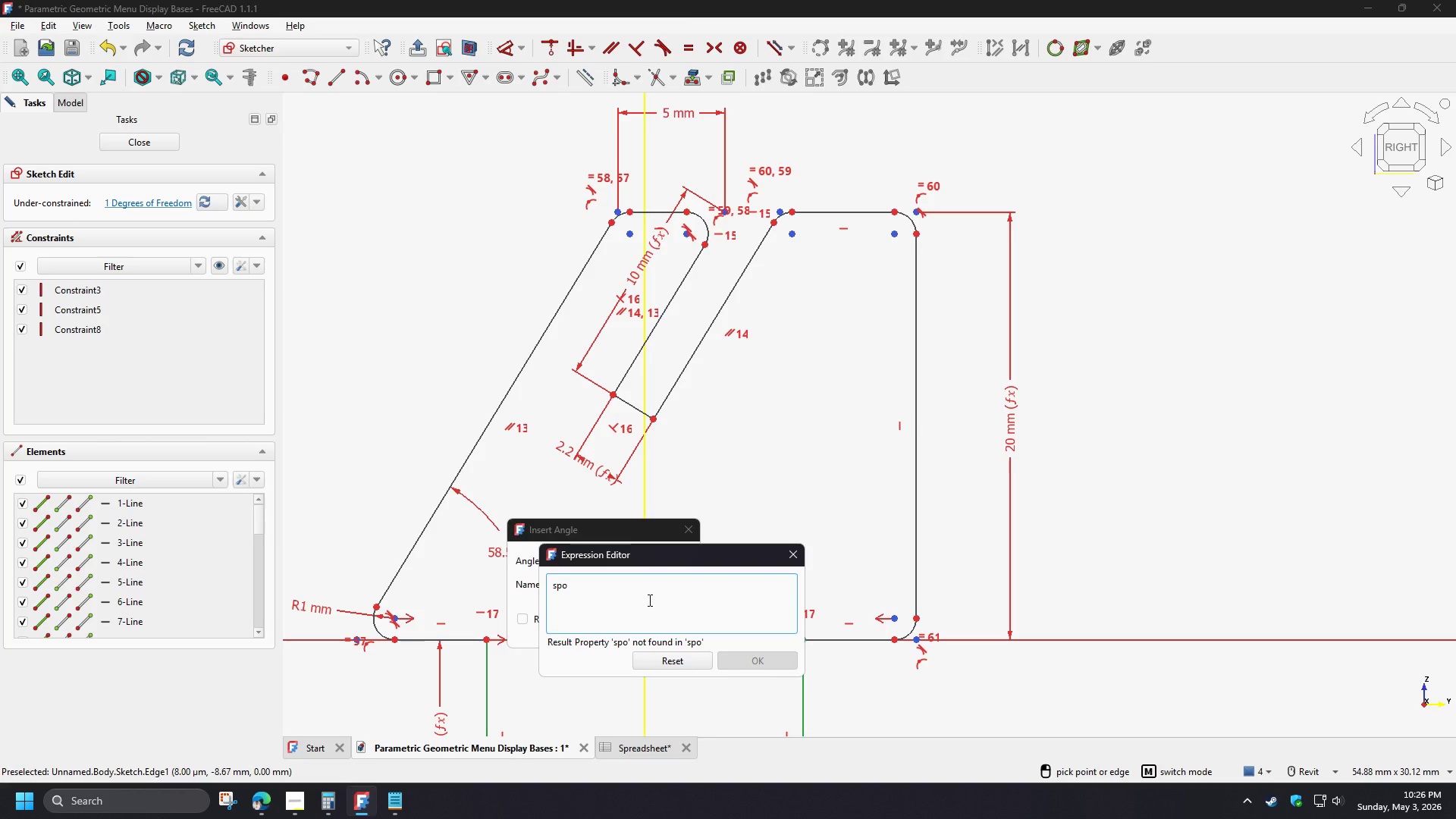 
key(Backspace)
 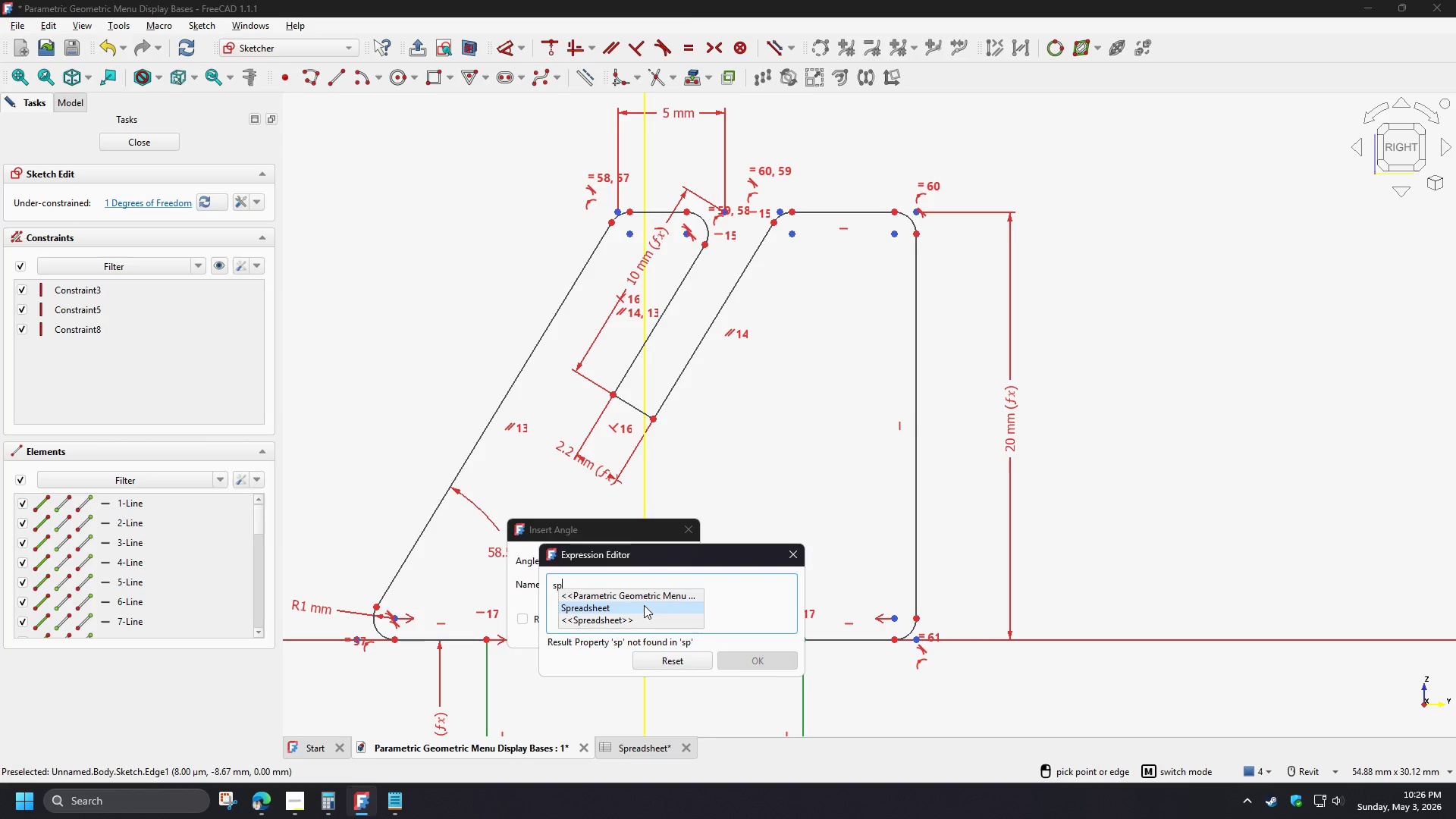 
left_click([644, 605])
 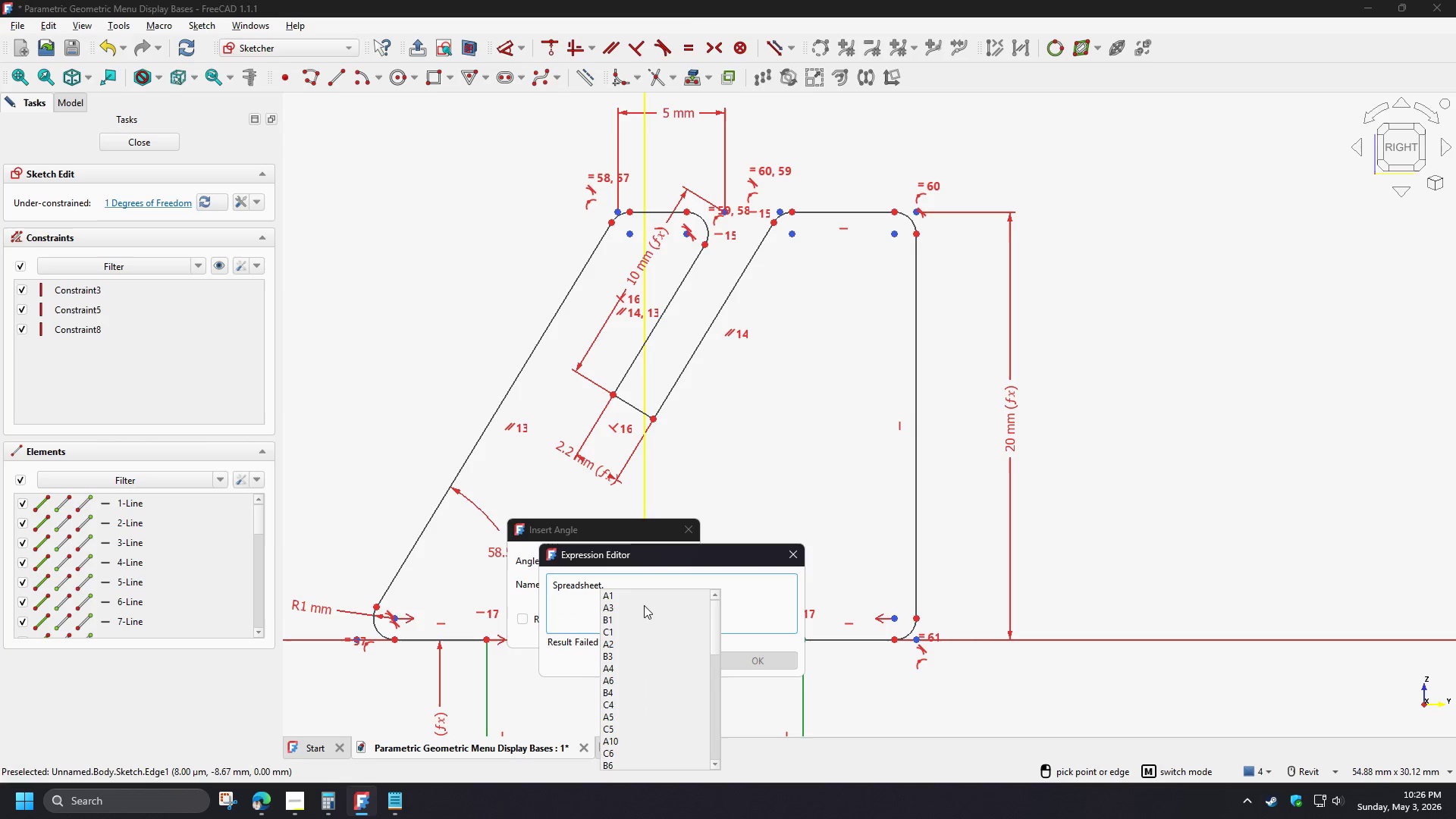 
type(ang)
 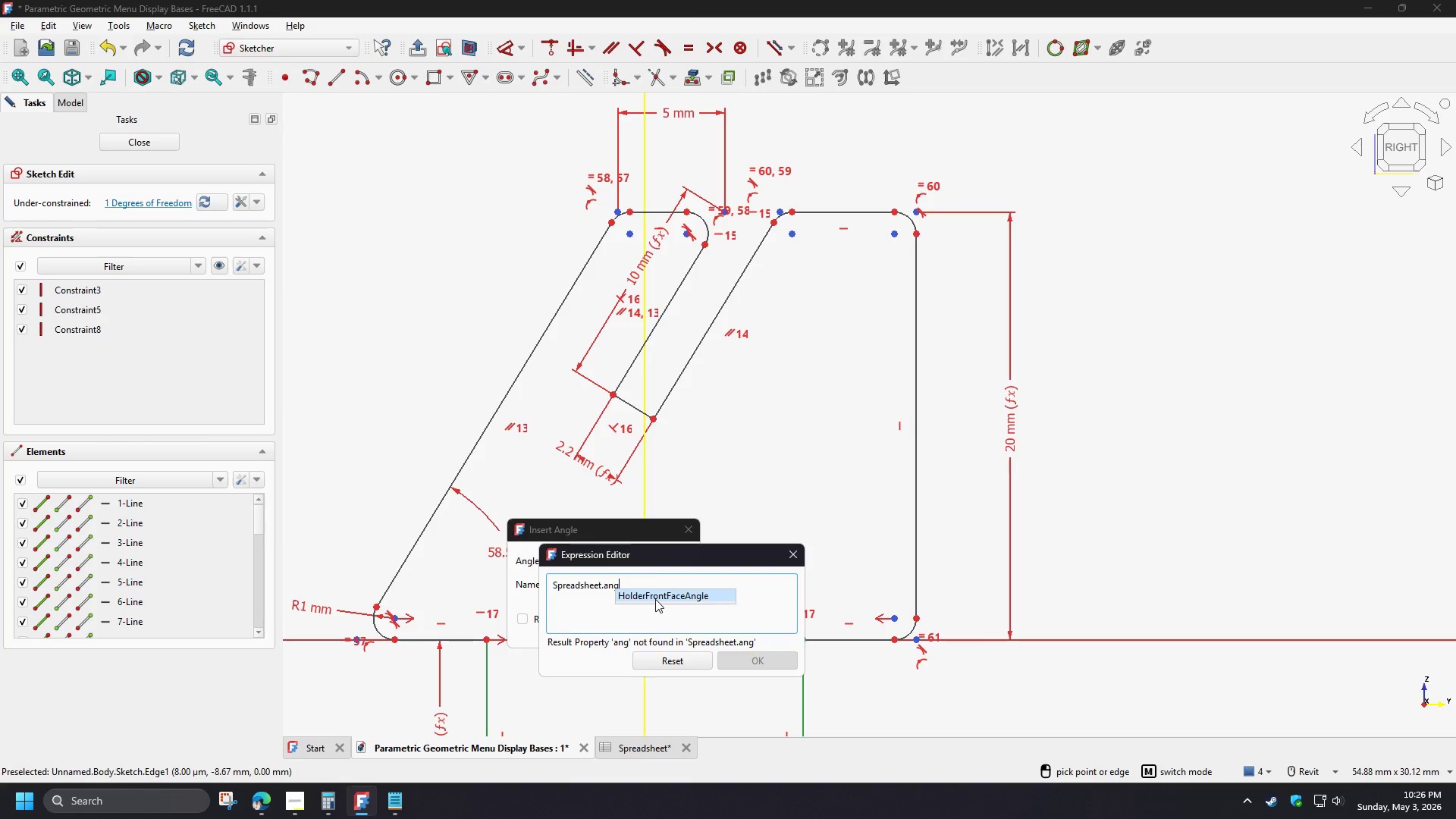 
left_click([655, 598])
 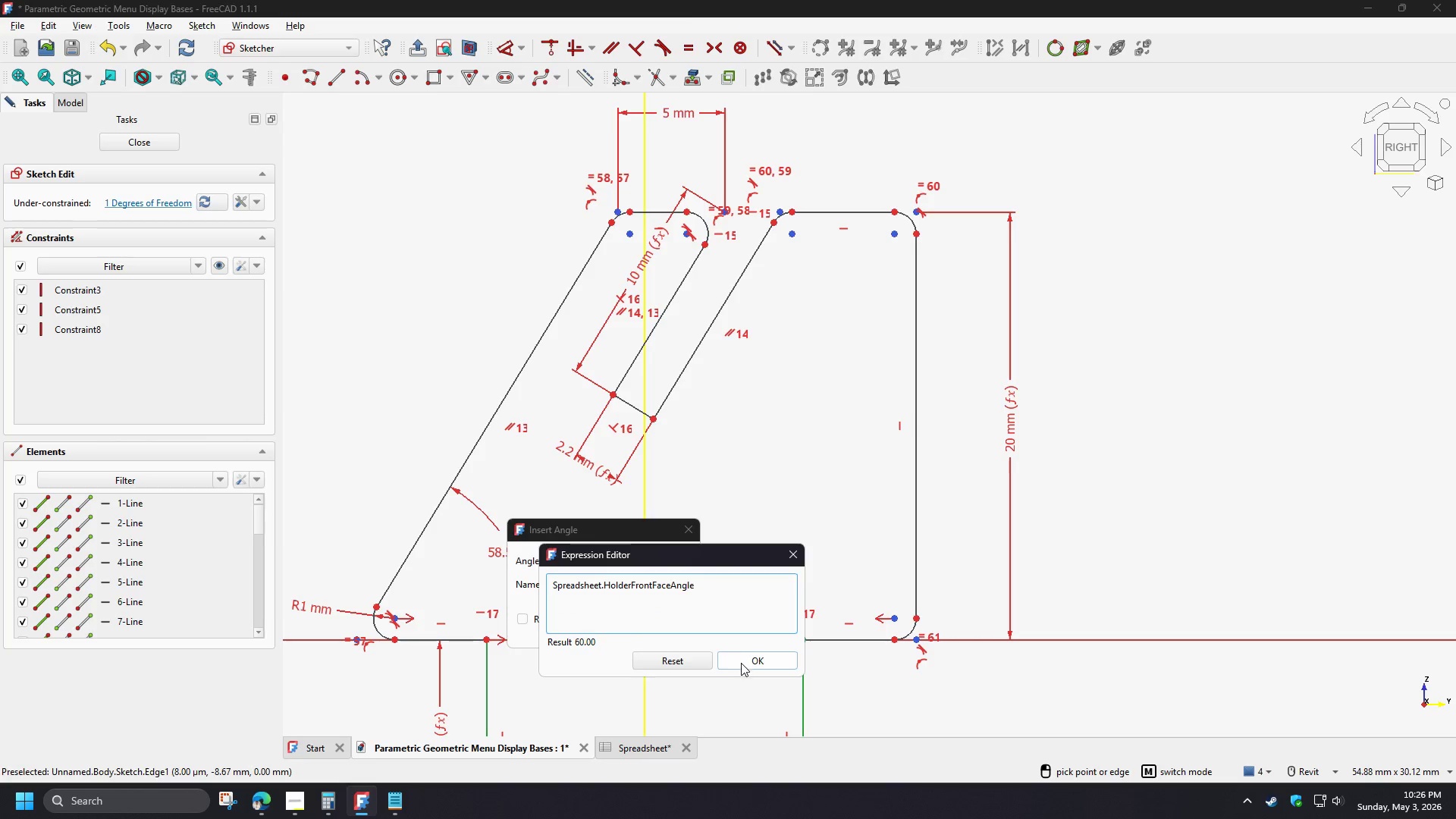 
left_click([742, 663])
 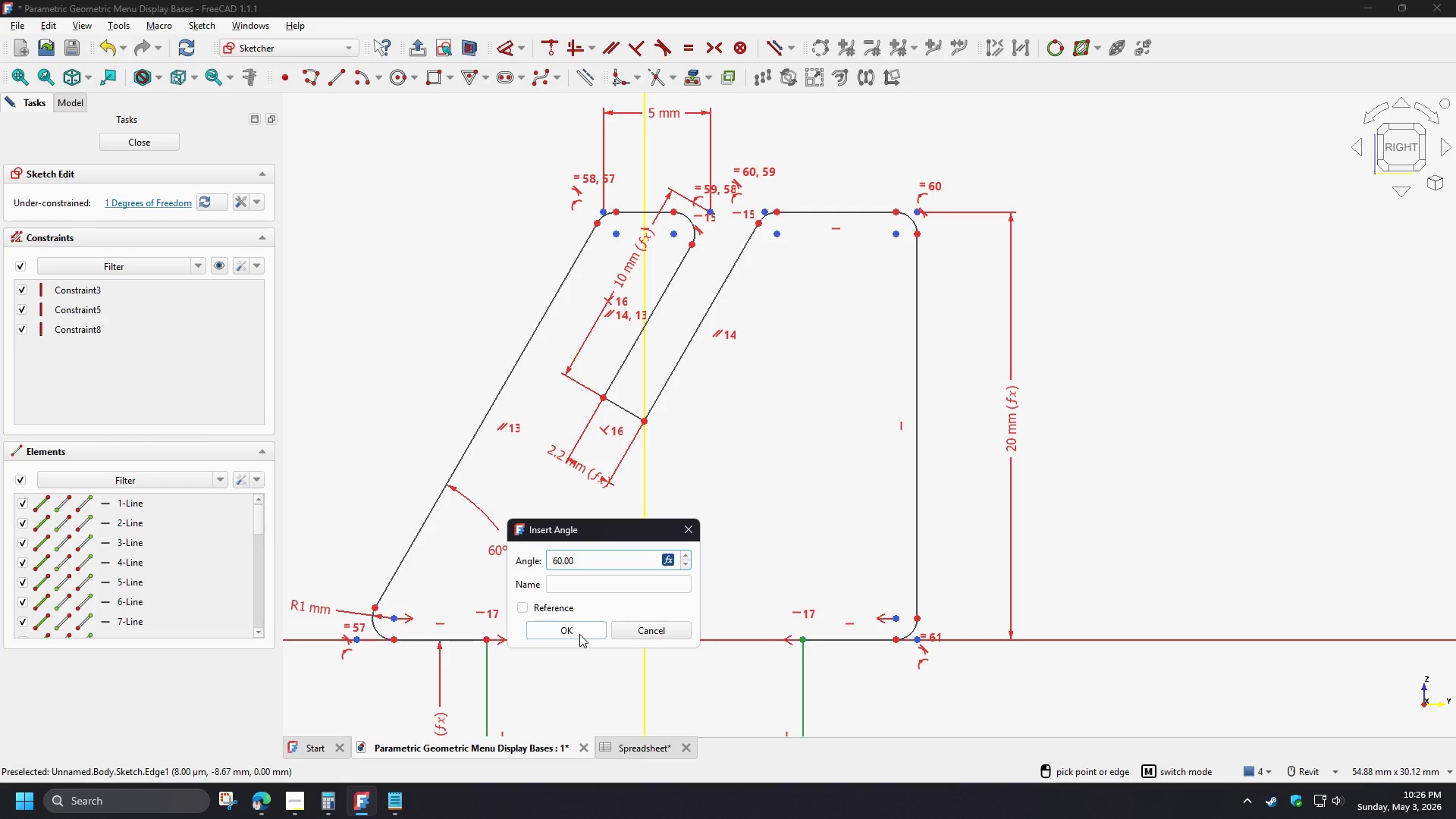 
left_click([576, 630])
 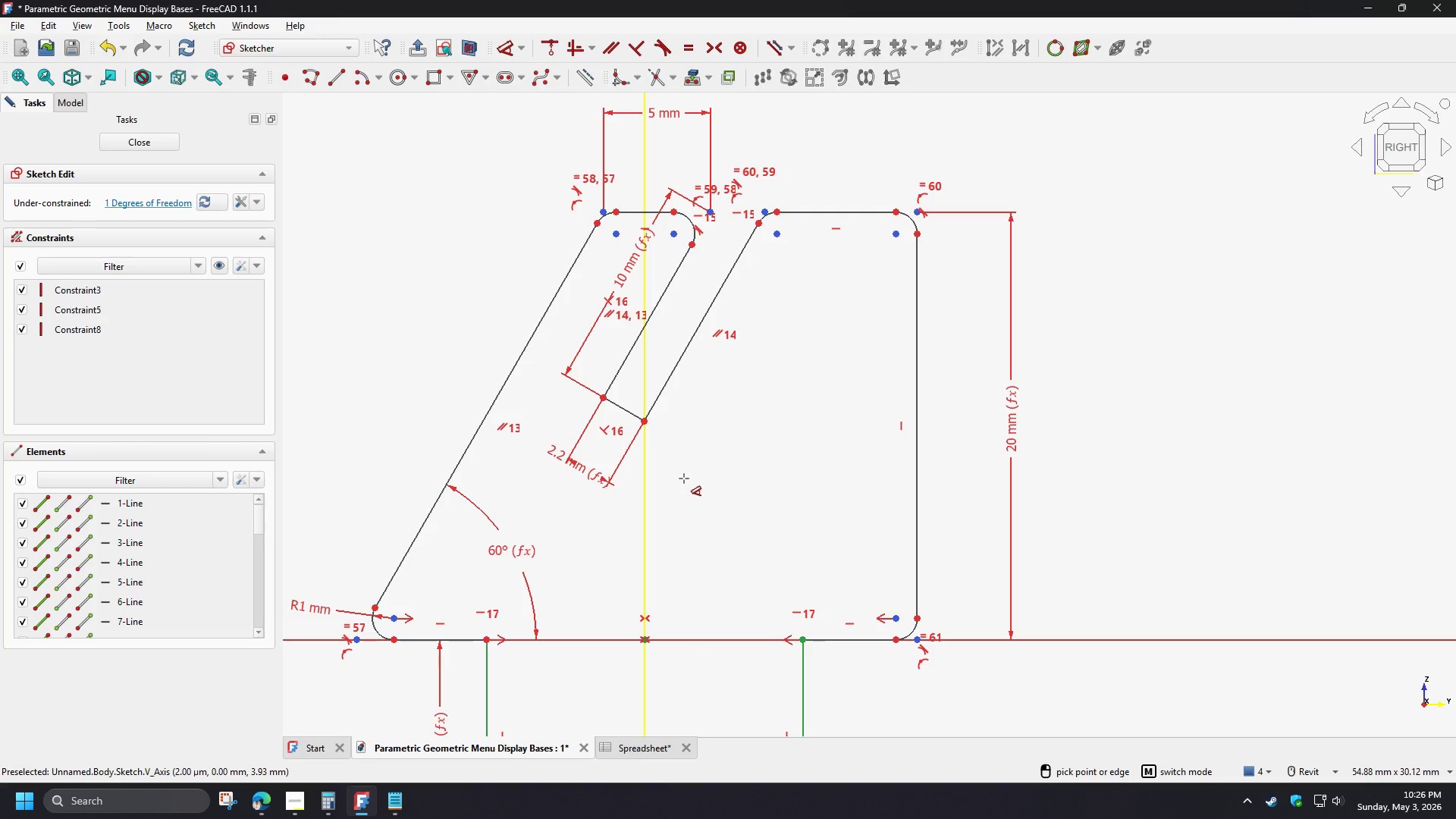 
right_click([695, 465])
 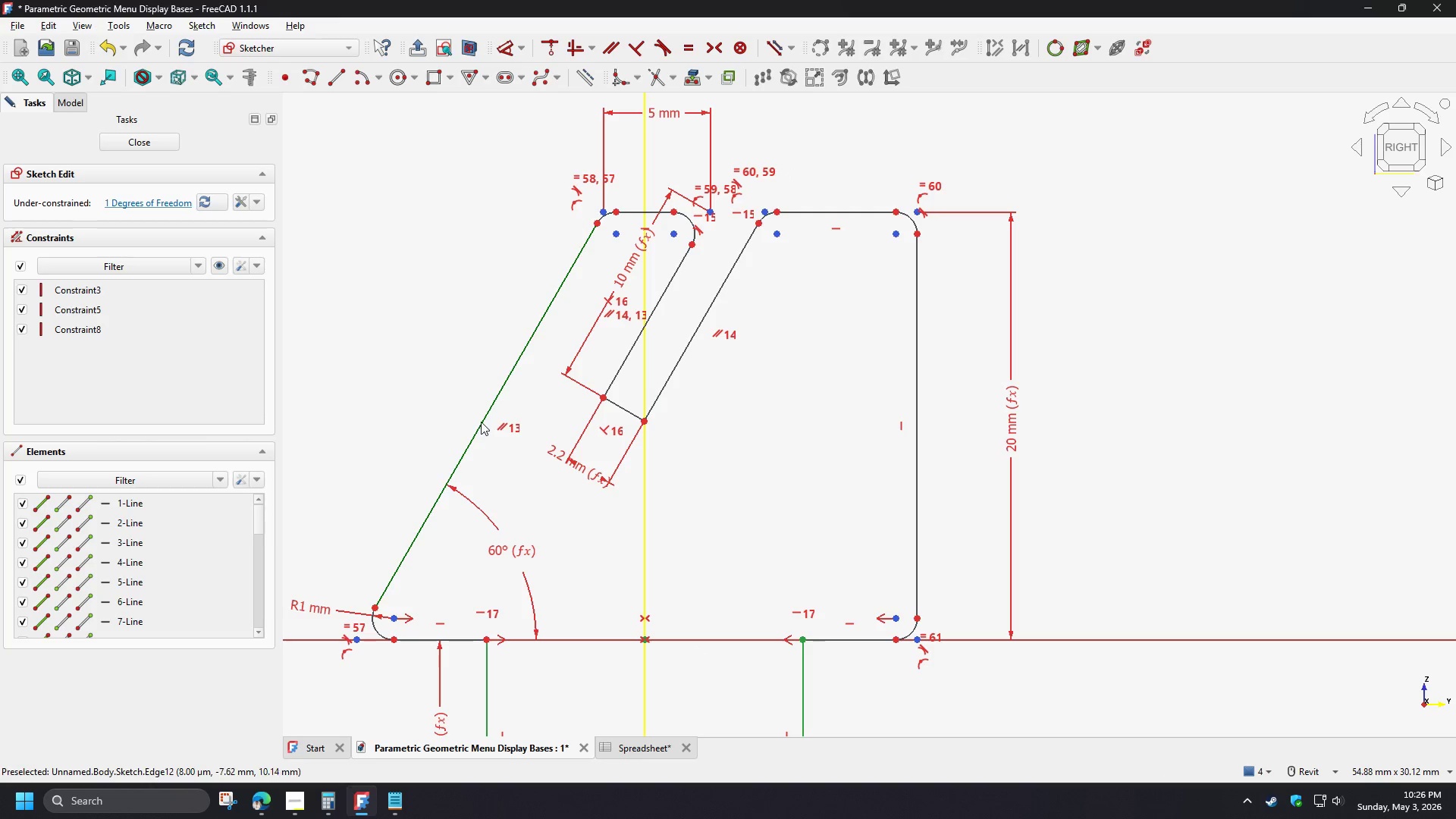 
left_click_drag(start_coordinate=[481, 422], to_coordinate=[515, 406])
 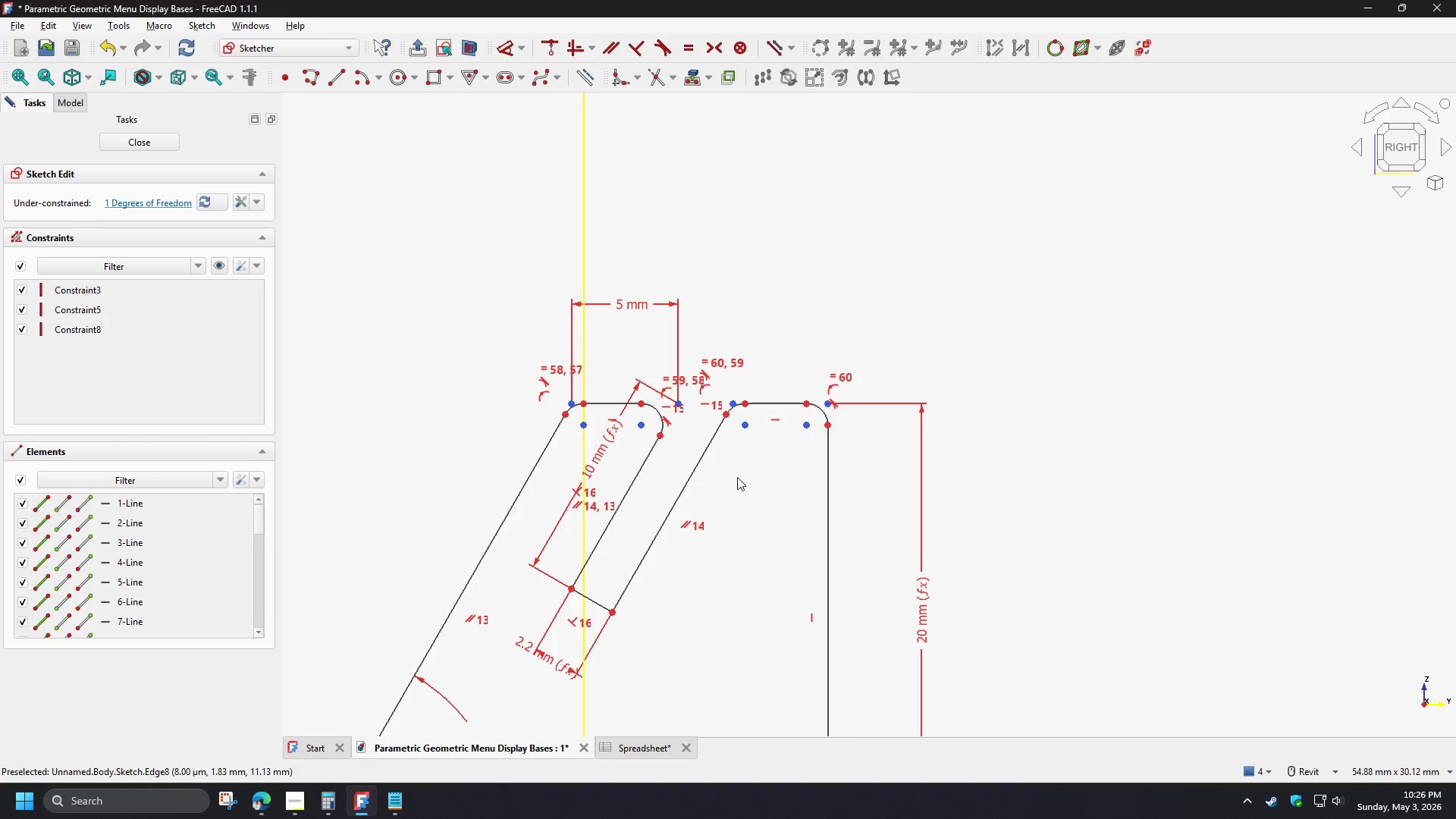 
scroll: coordinate [679, 360], scroll_direction: up, amount: 3.0
 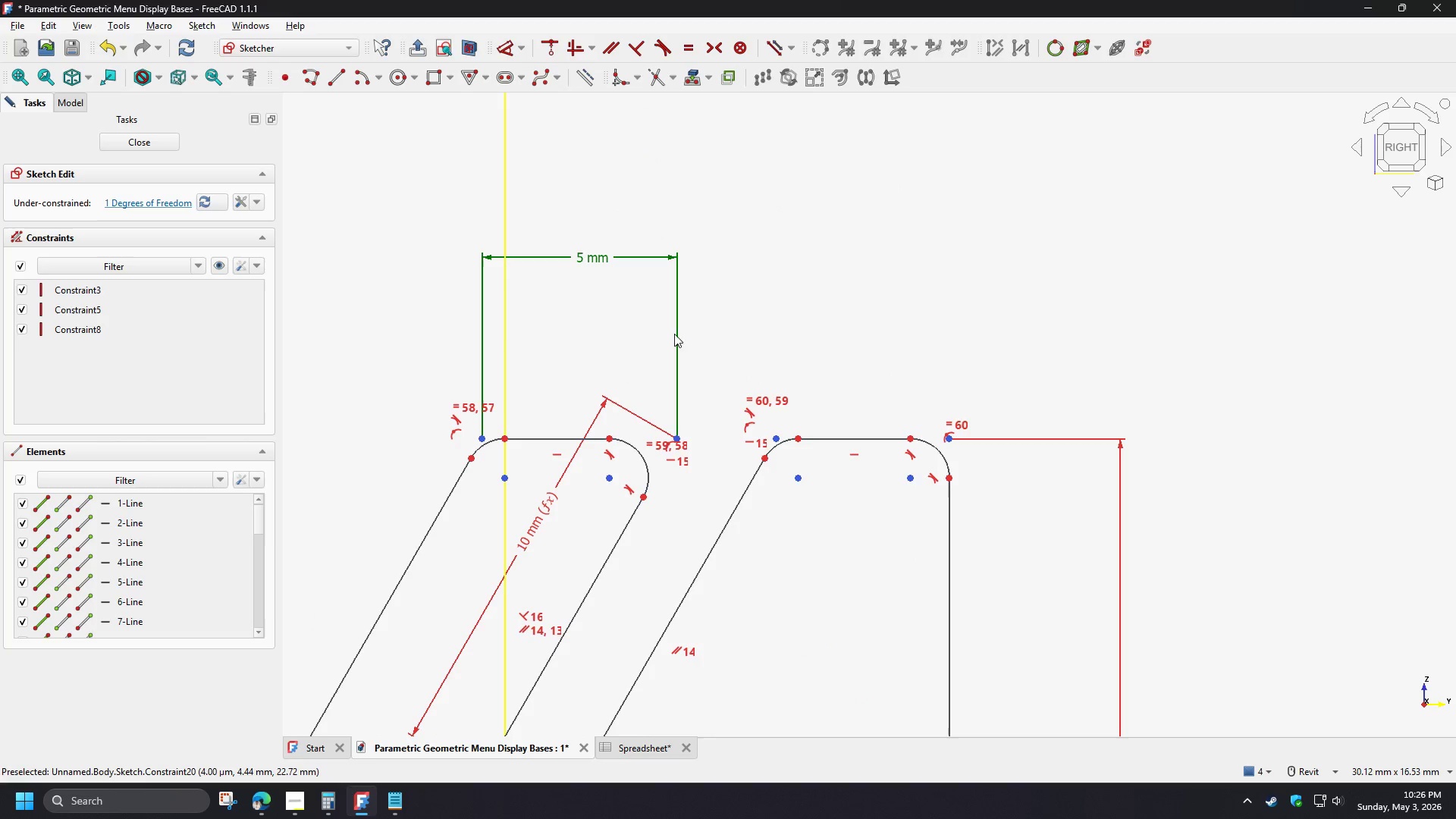 
left_click_drag(start_coordinate=[629, 521], to_coordinate=[616, 522])
 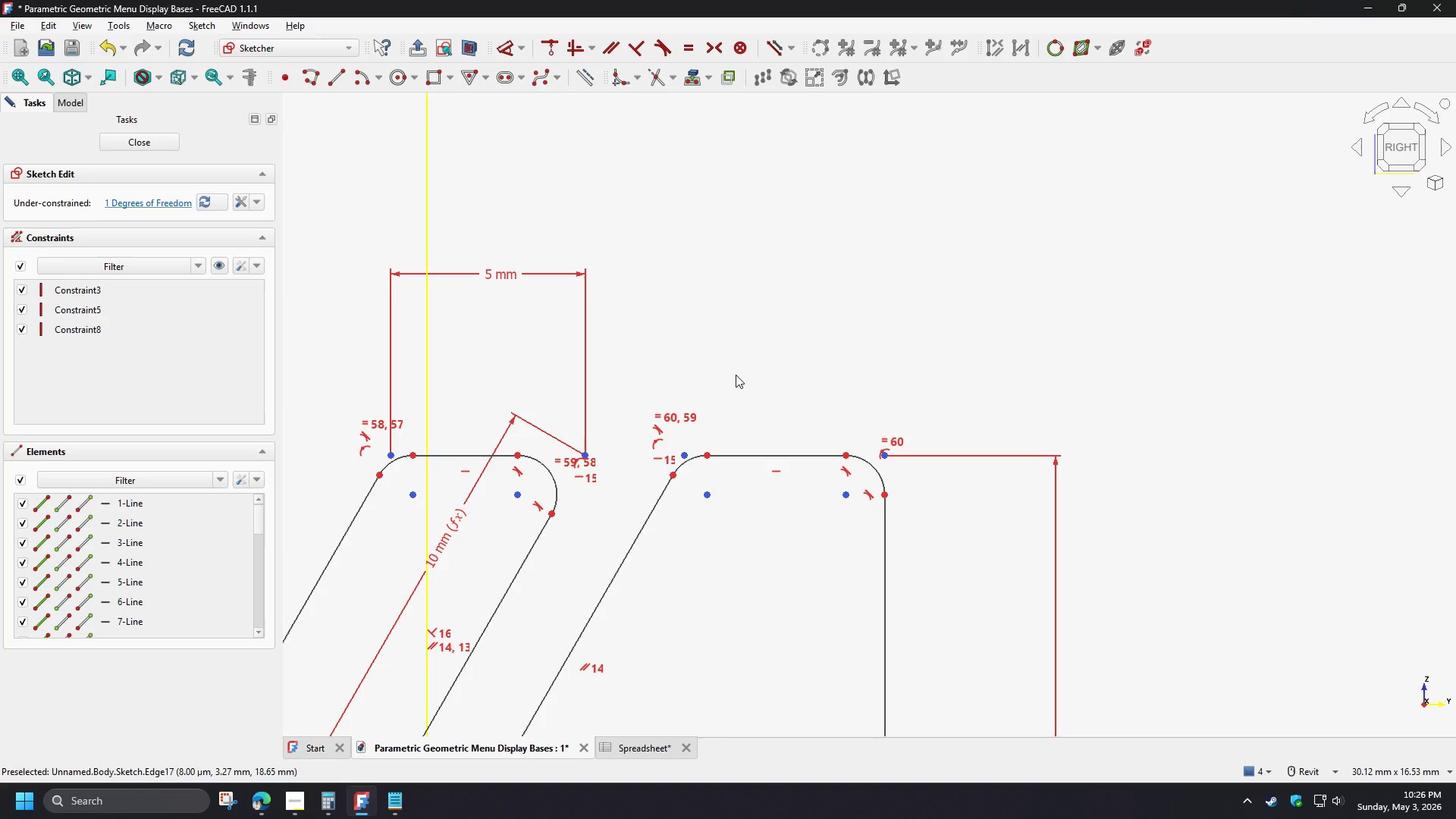 
scroll: coordinate [753, 337], scroll_direction: down, amount: 6.0
 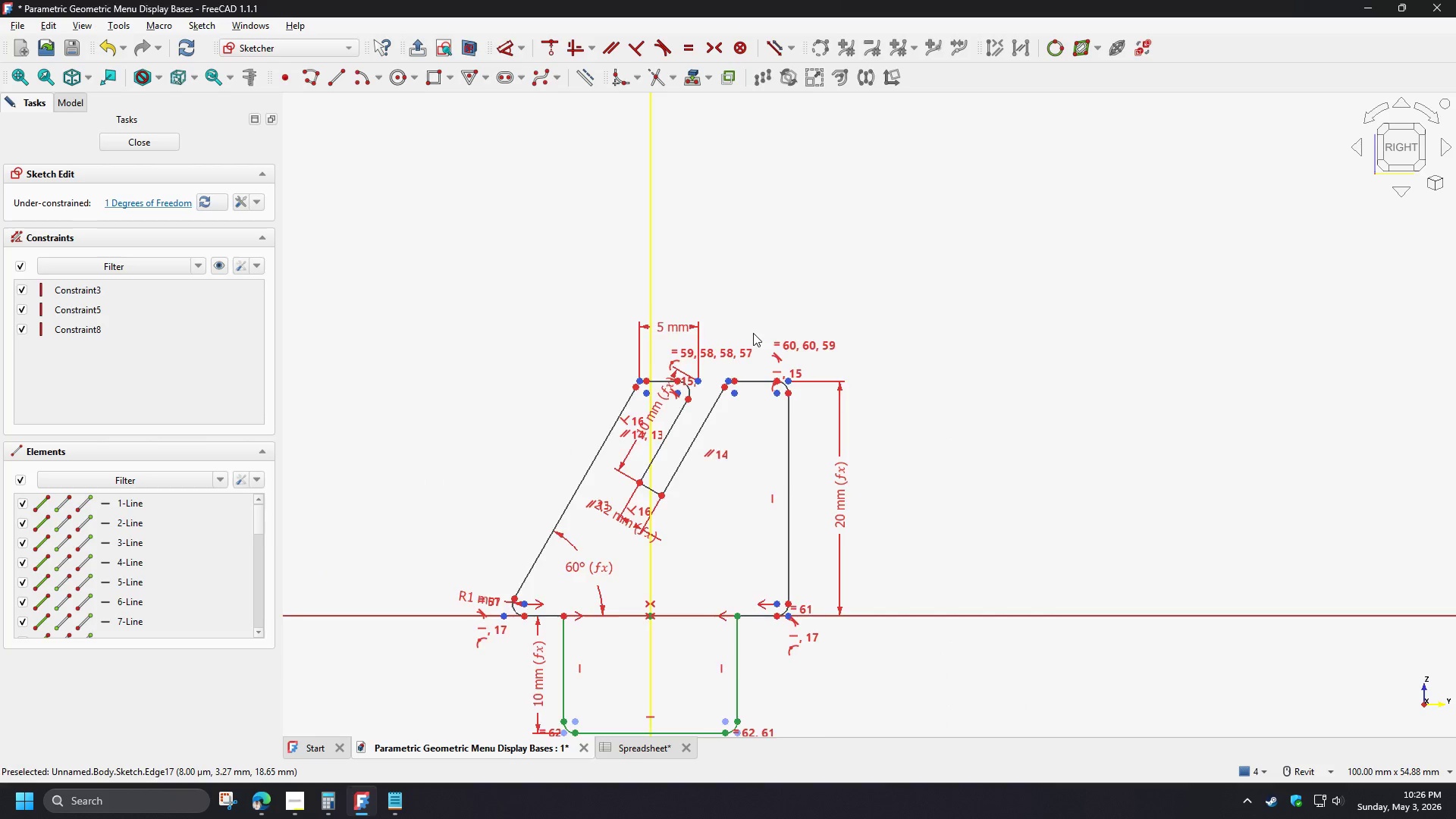 
scroll: coordinate [753, 333], scroll_direction: up, amount: 2.0
 